 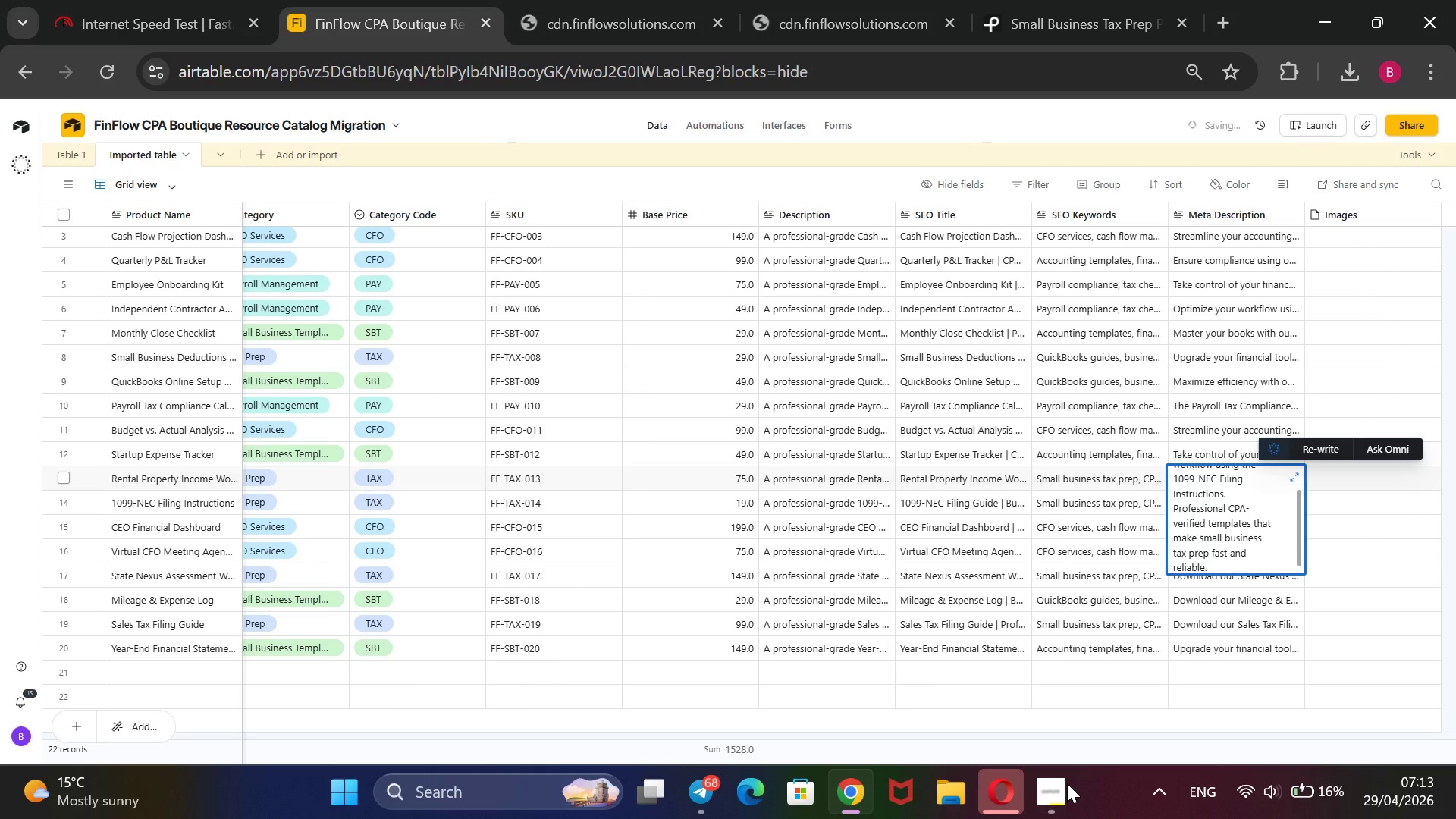 
left_click([1006, 133])
 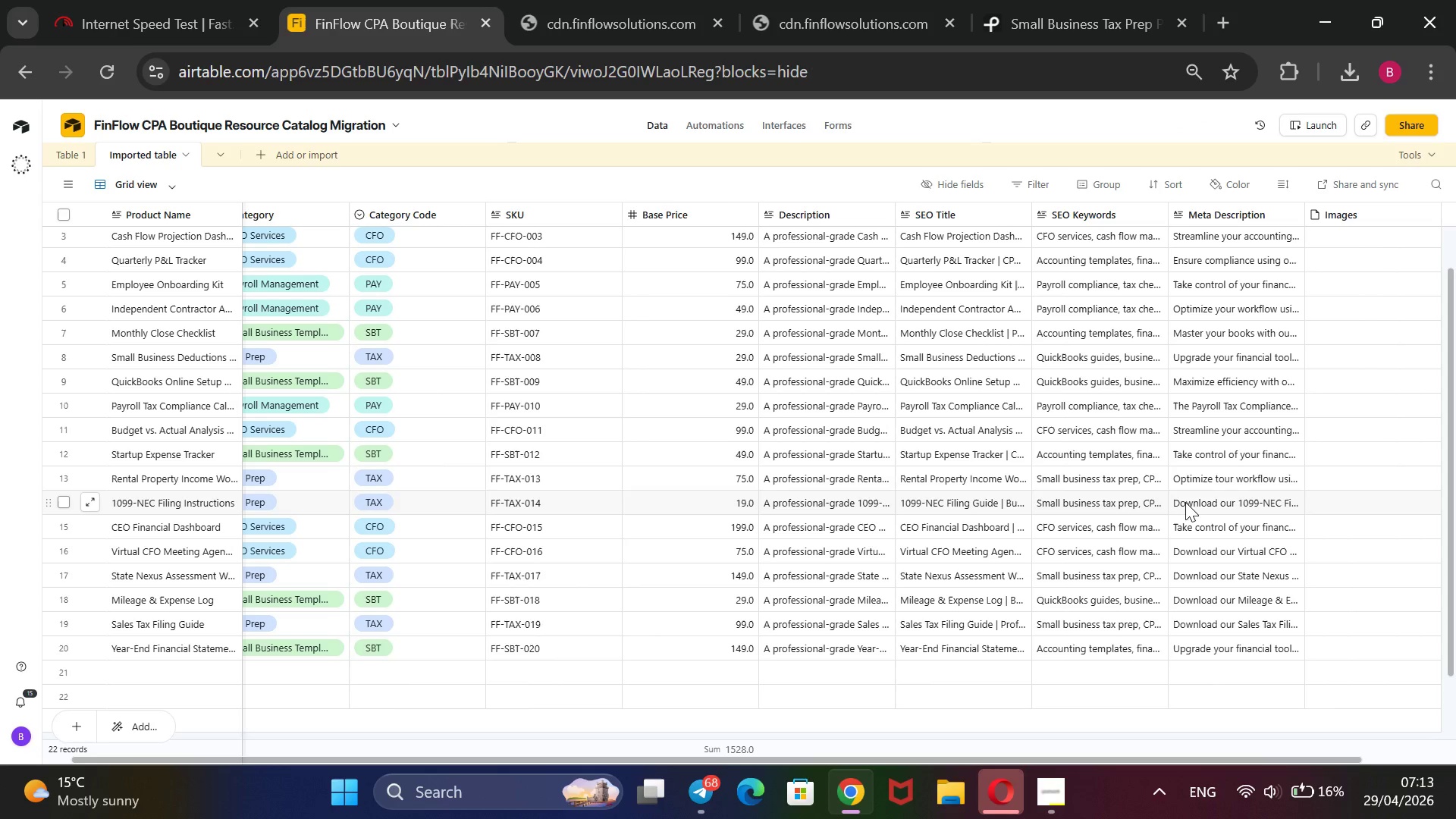 
wait(12.95)
 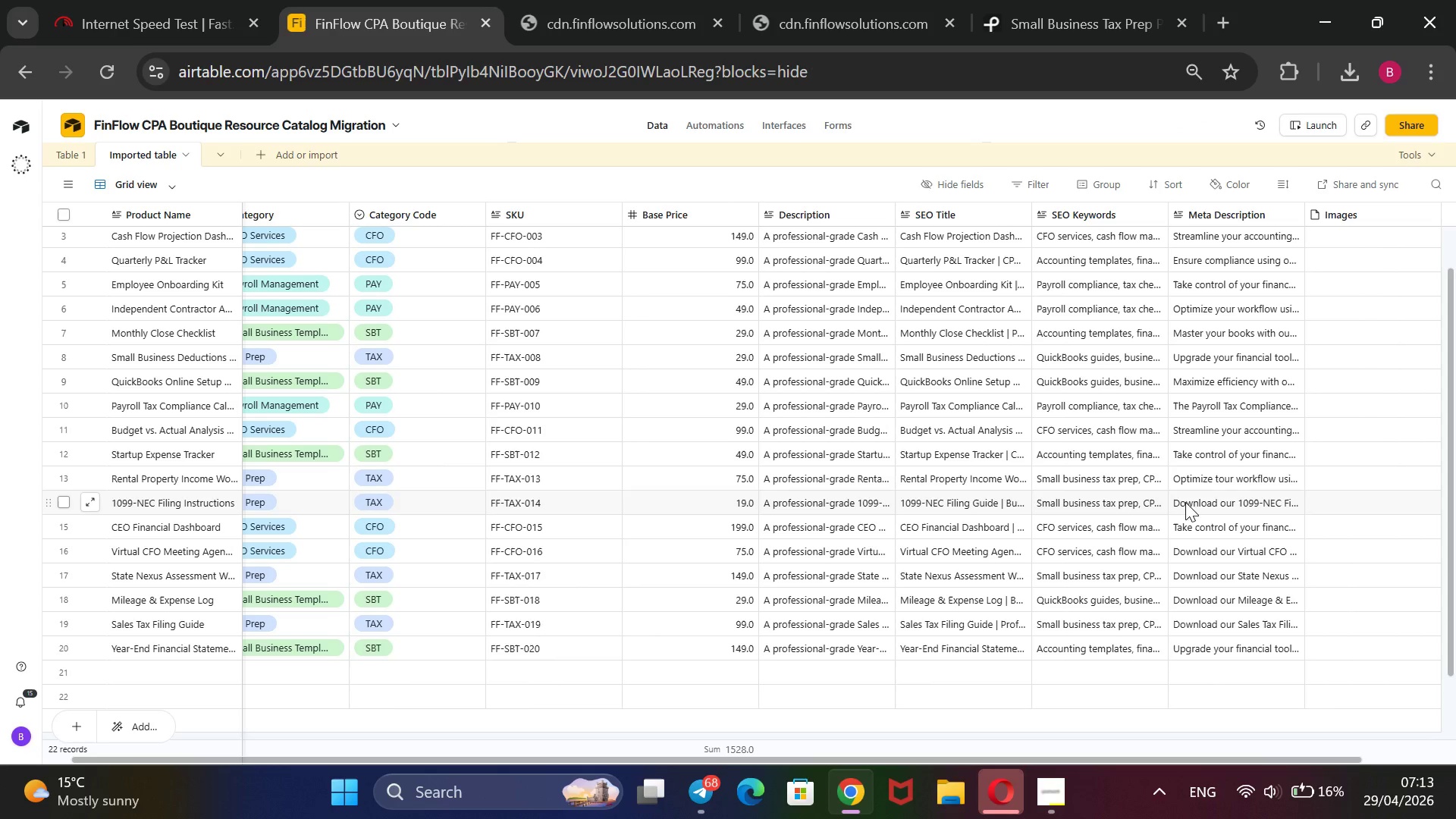 
double_click([1185, 485])
 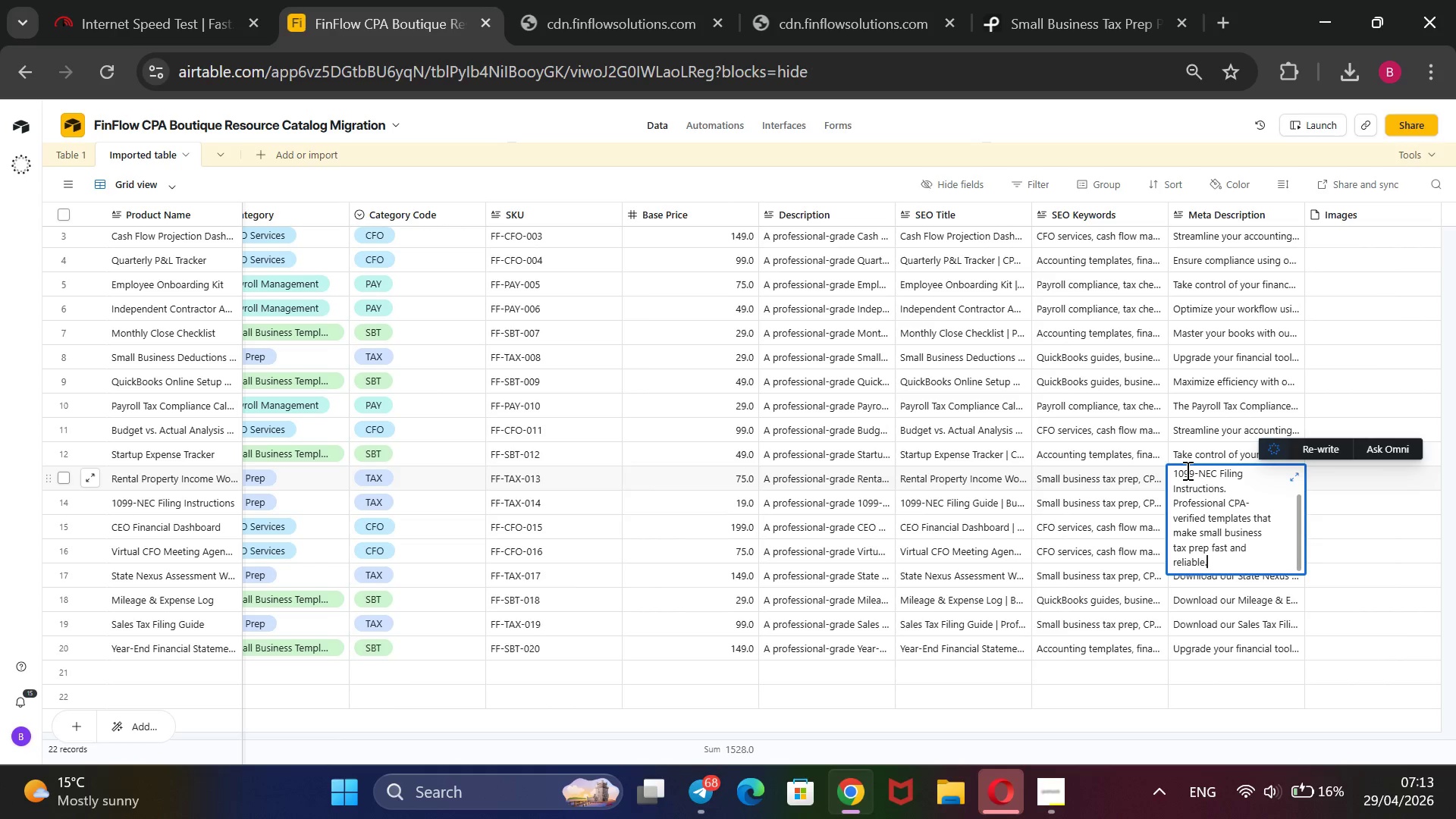 
wait(14.88)
 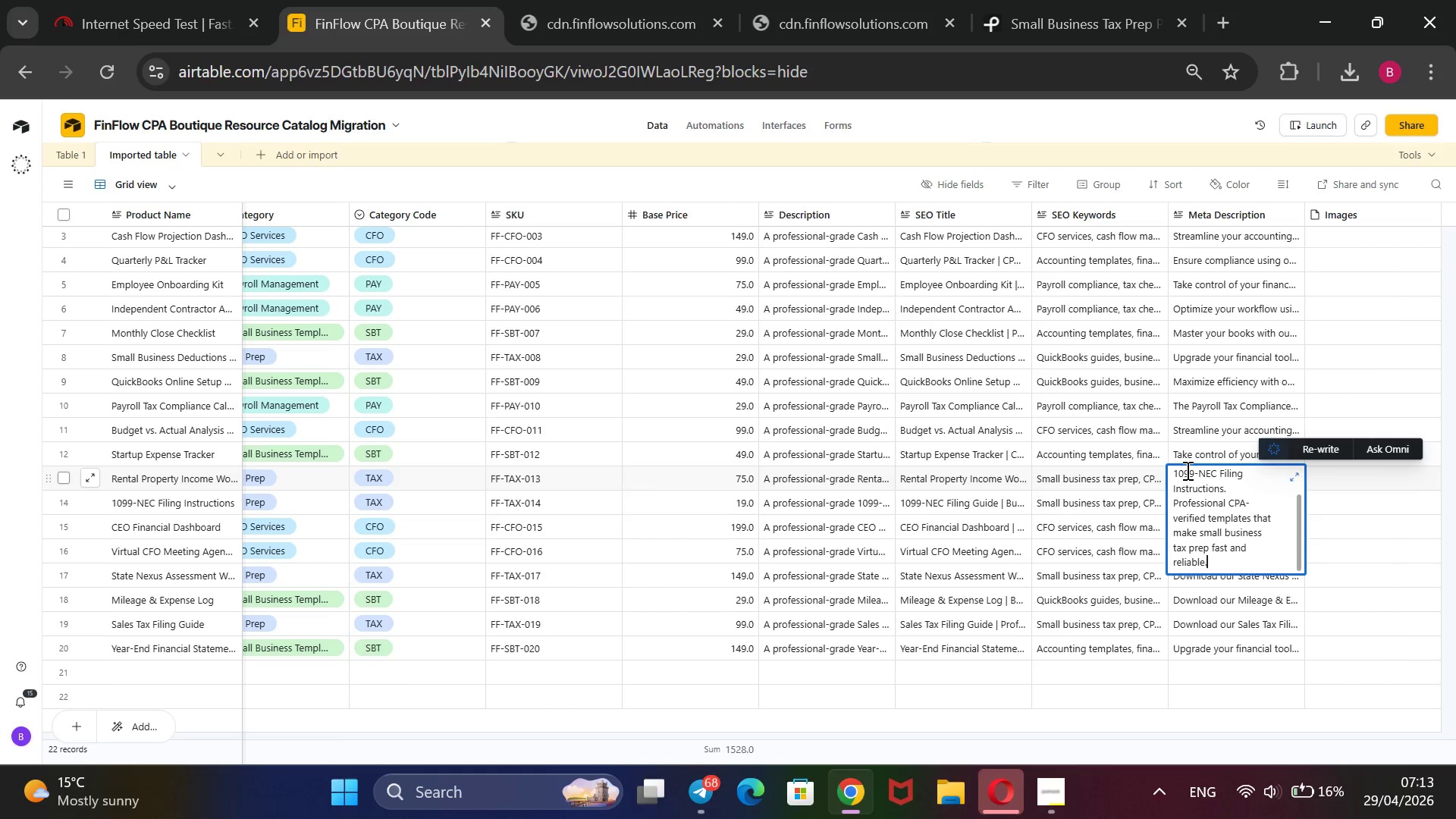 
left_click_drag(start_coordinate=[1207, 550], to_coordinate=[1133, 392])
 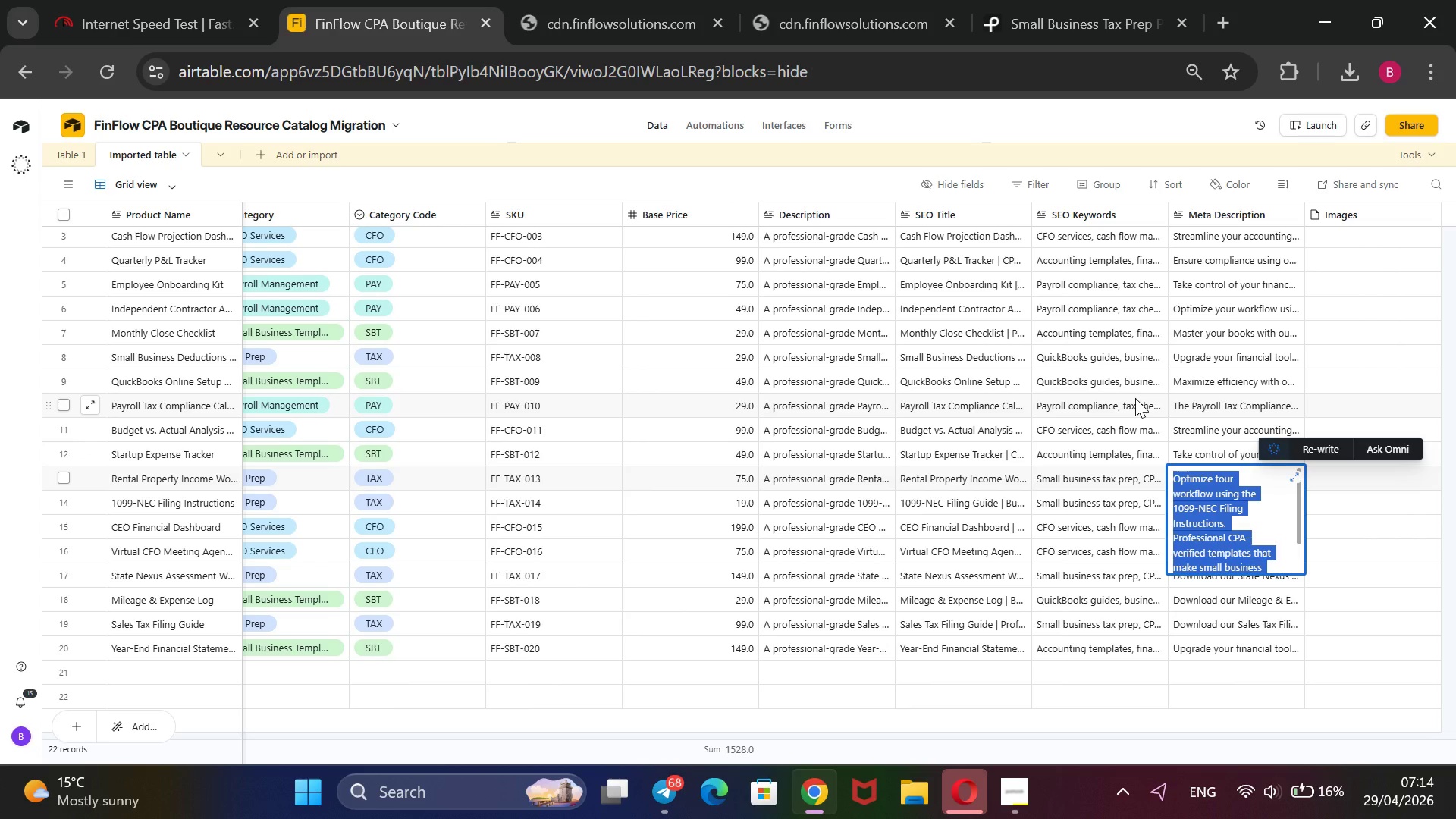 
key(Control+X)
 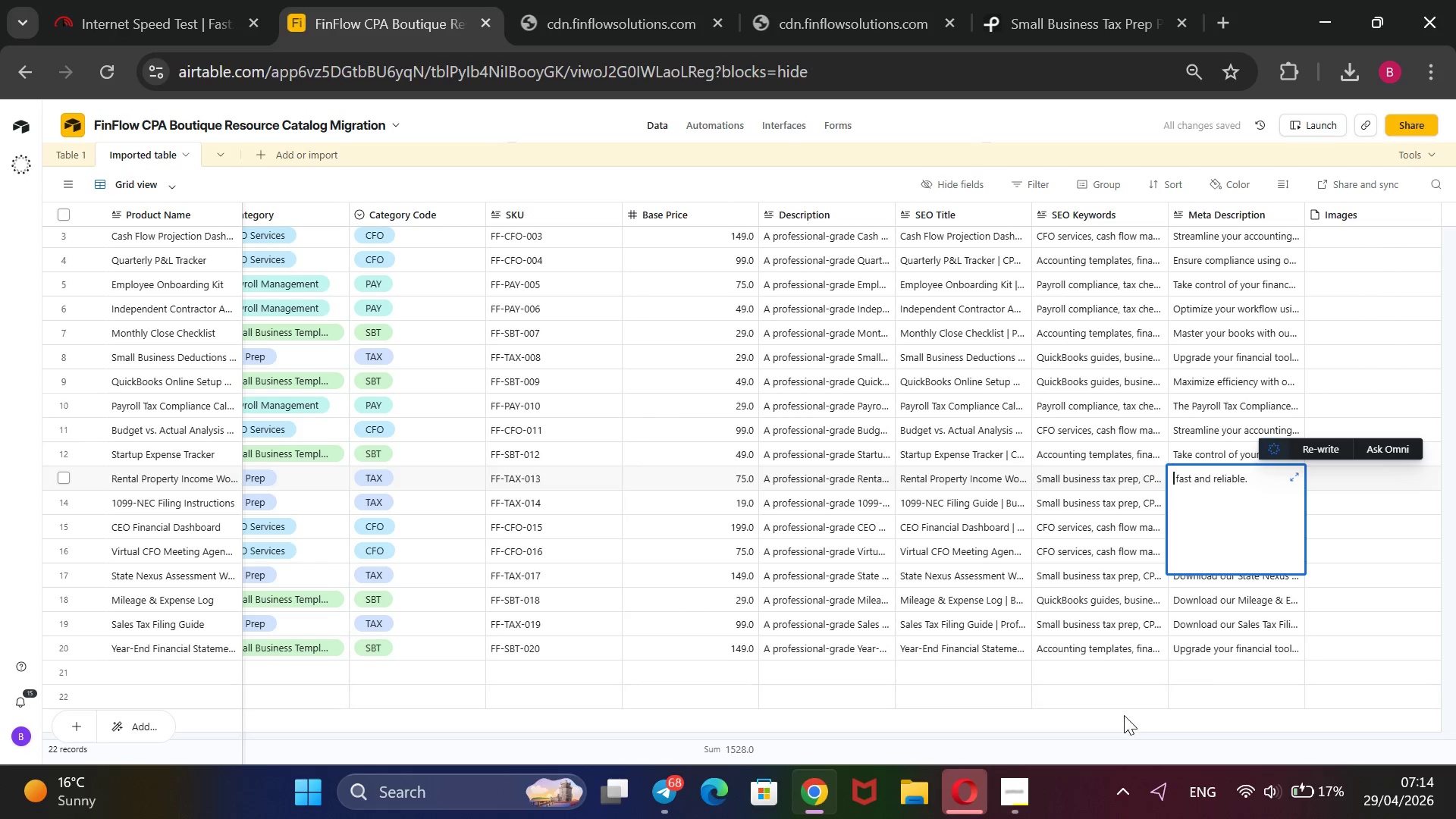 
left_click([1086, 725])
 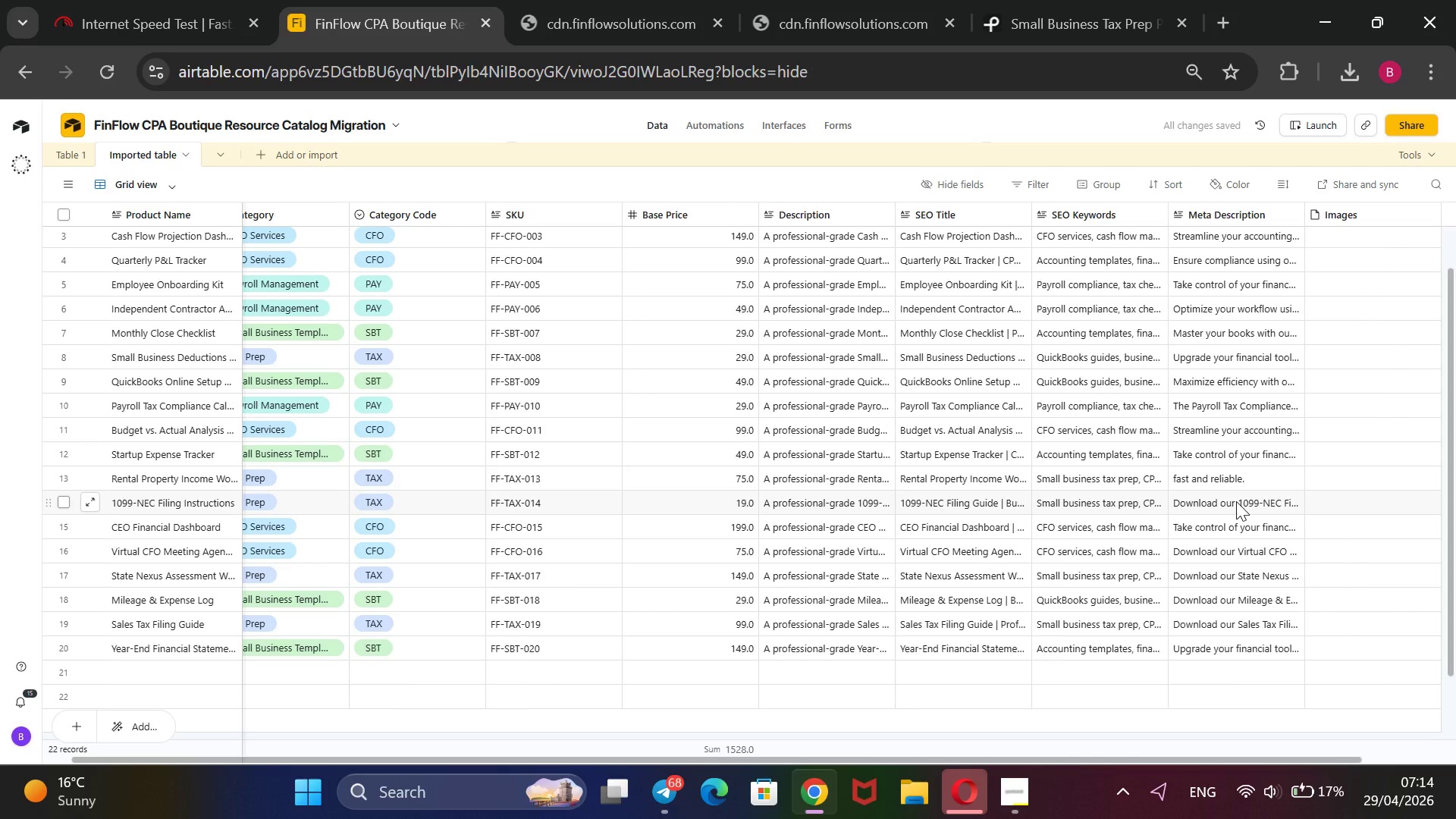 
double_click([1236, 501])
 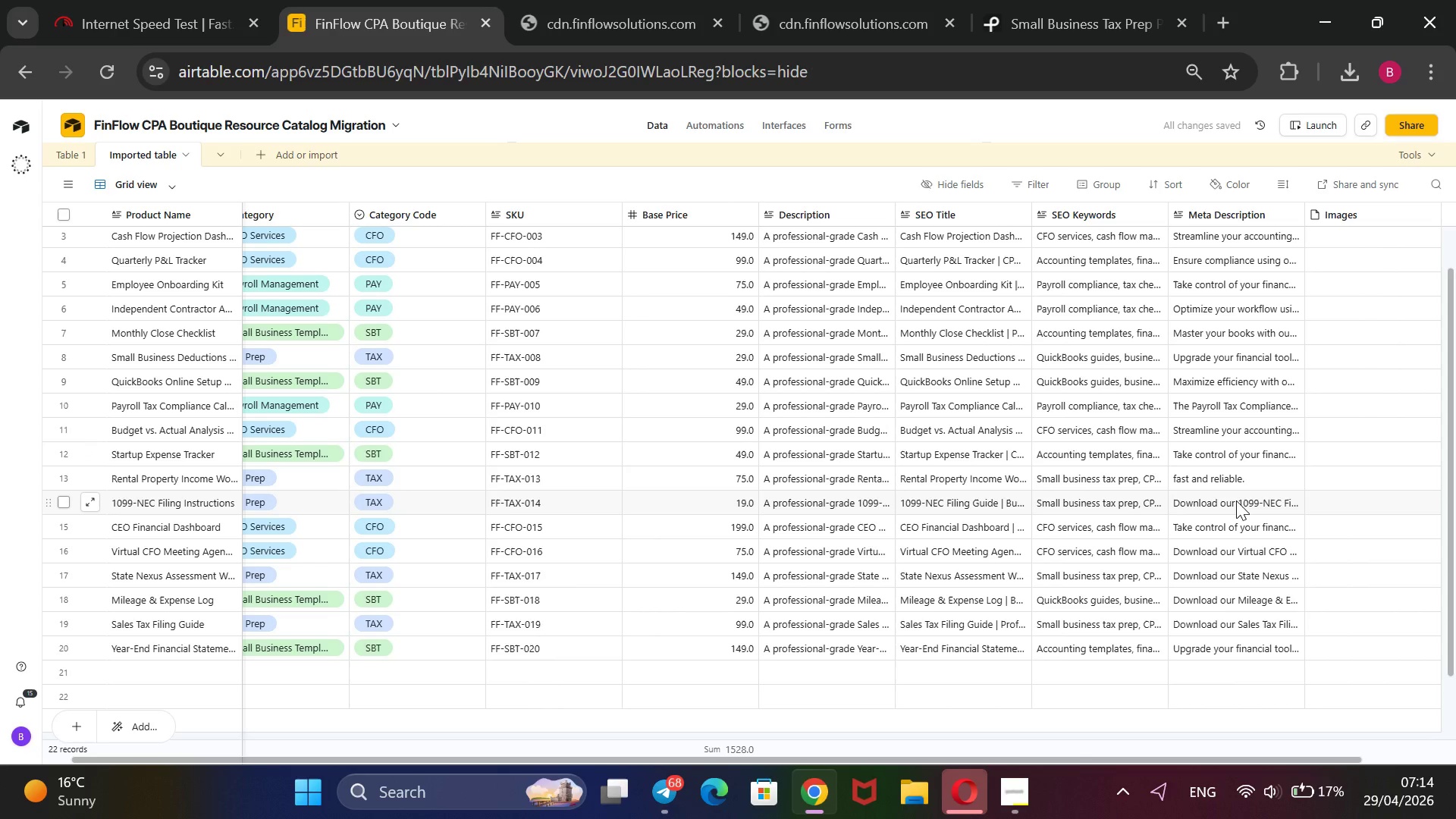 
triple_click([1236, 501])
 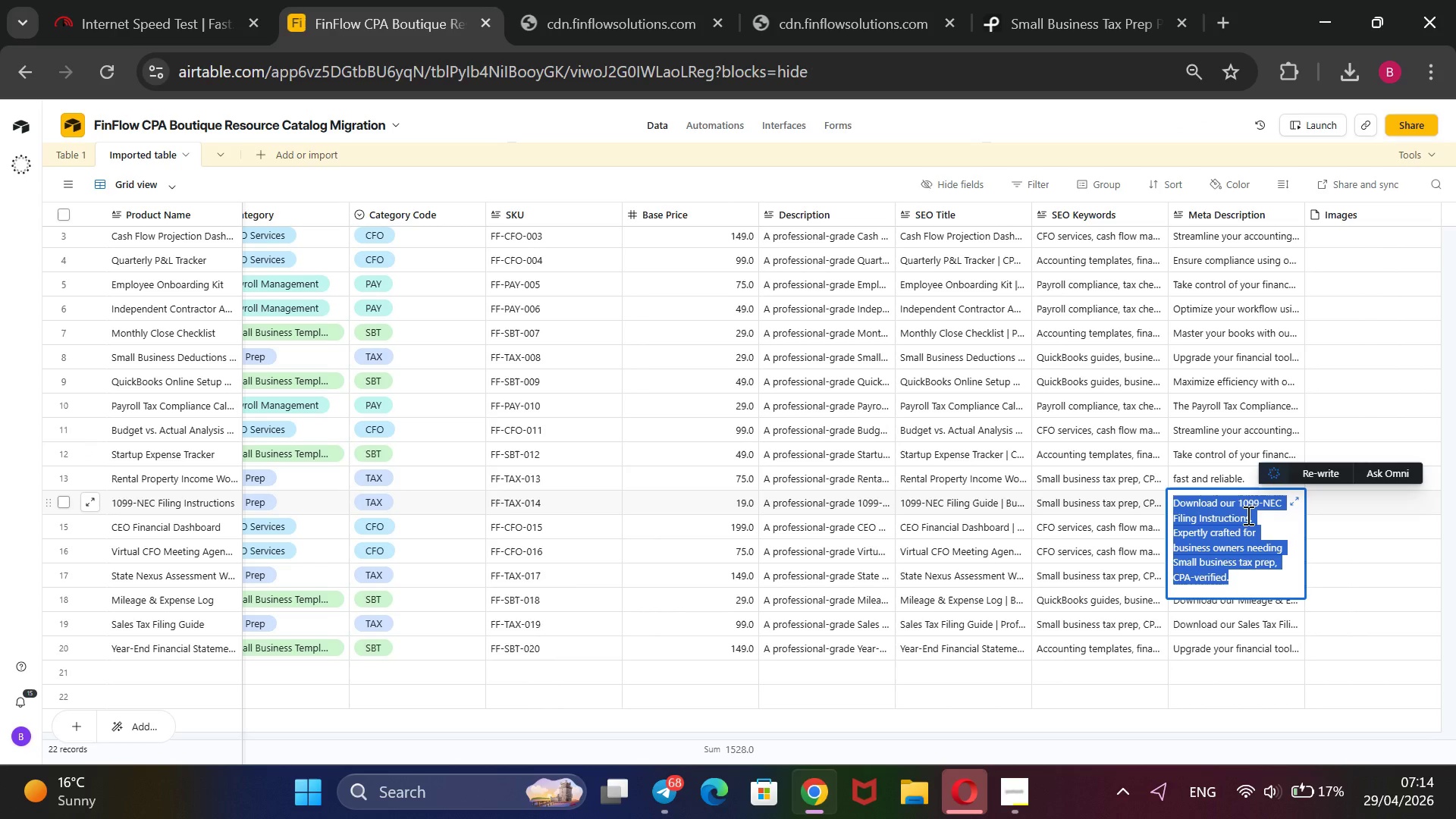 
key(Backspace)
 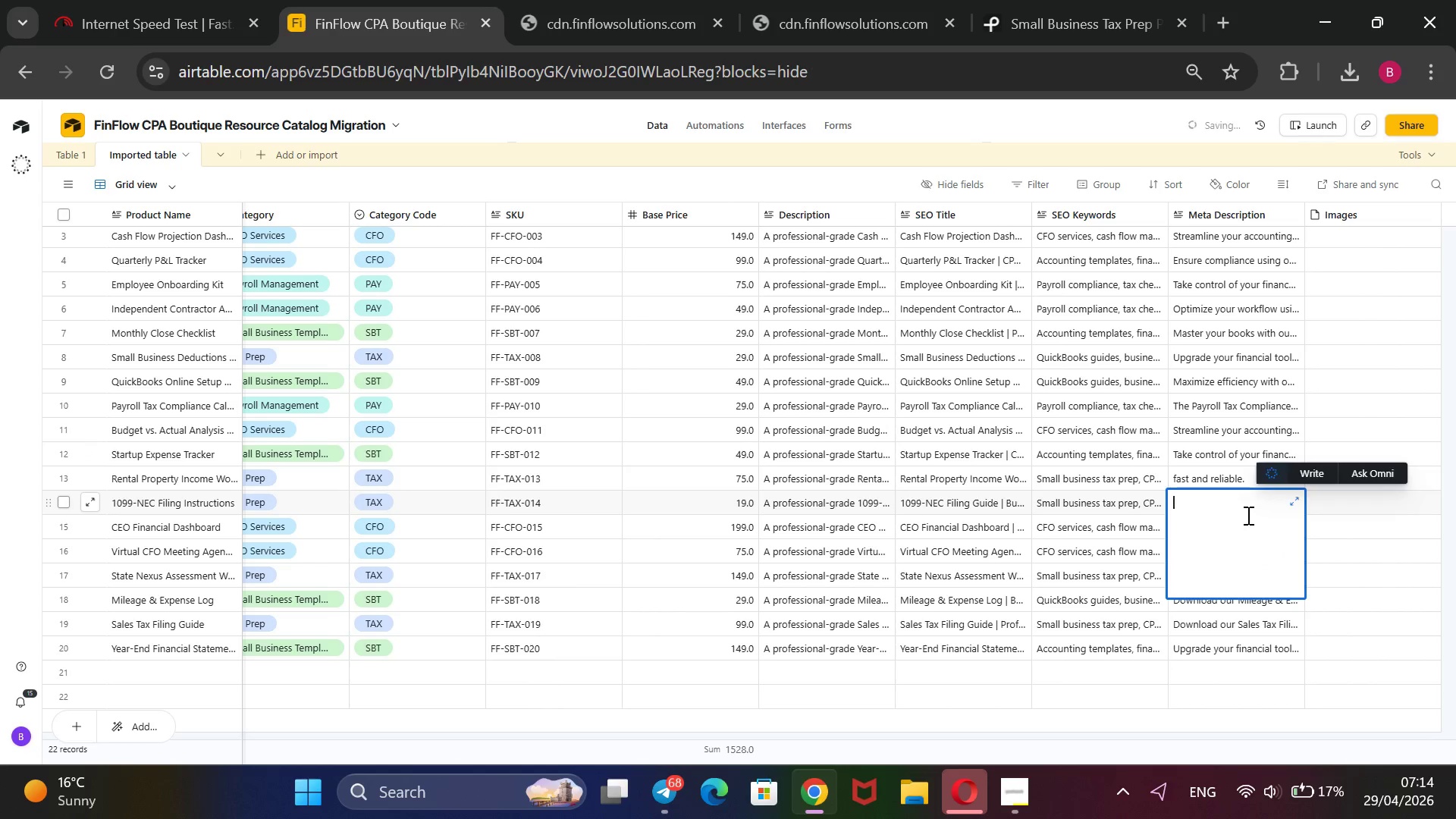 
key(Control+V)
 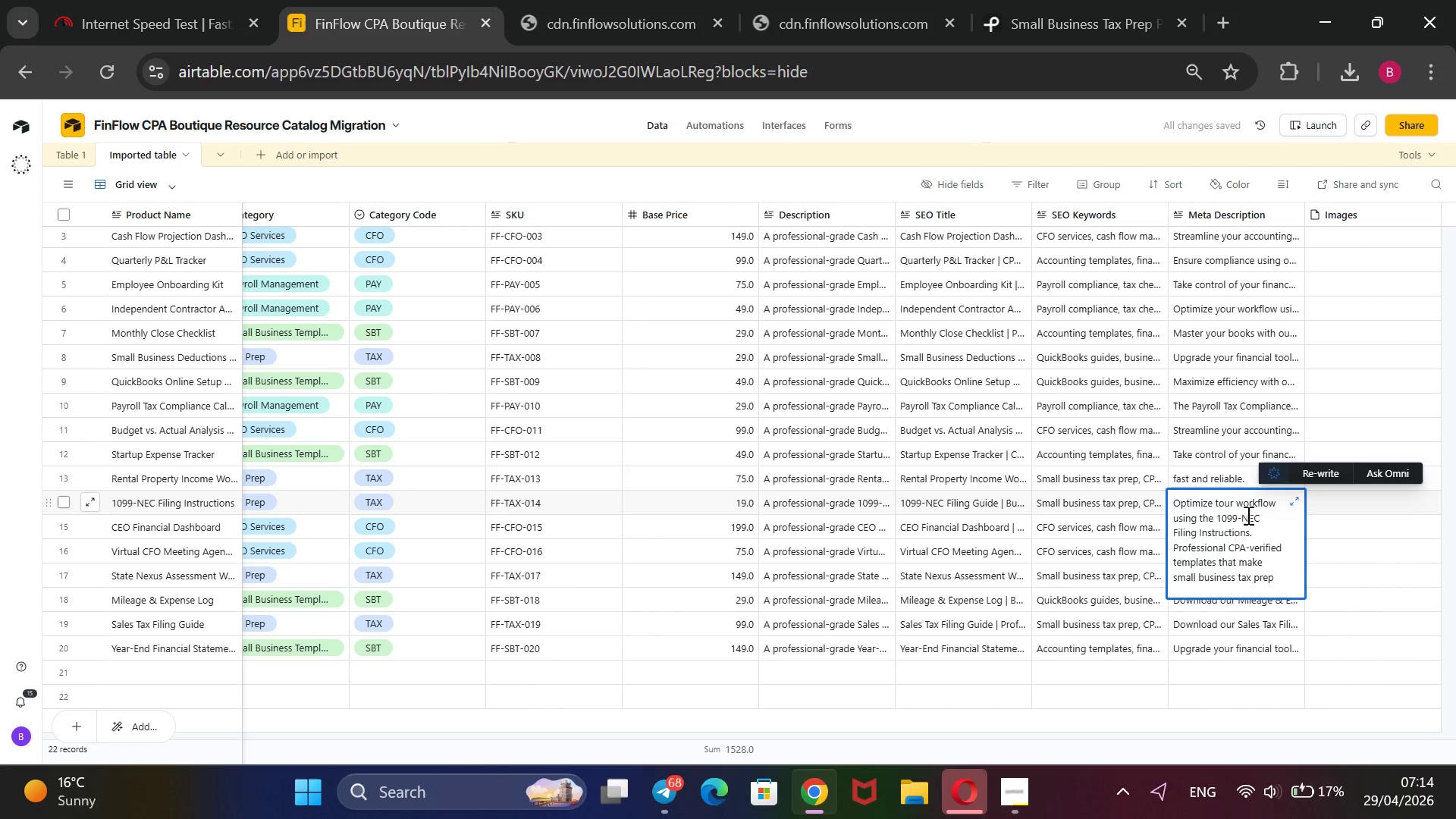 
type( fast and reliable.)
 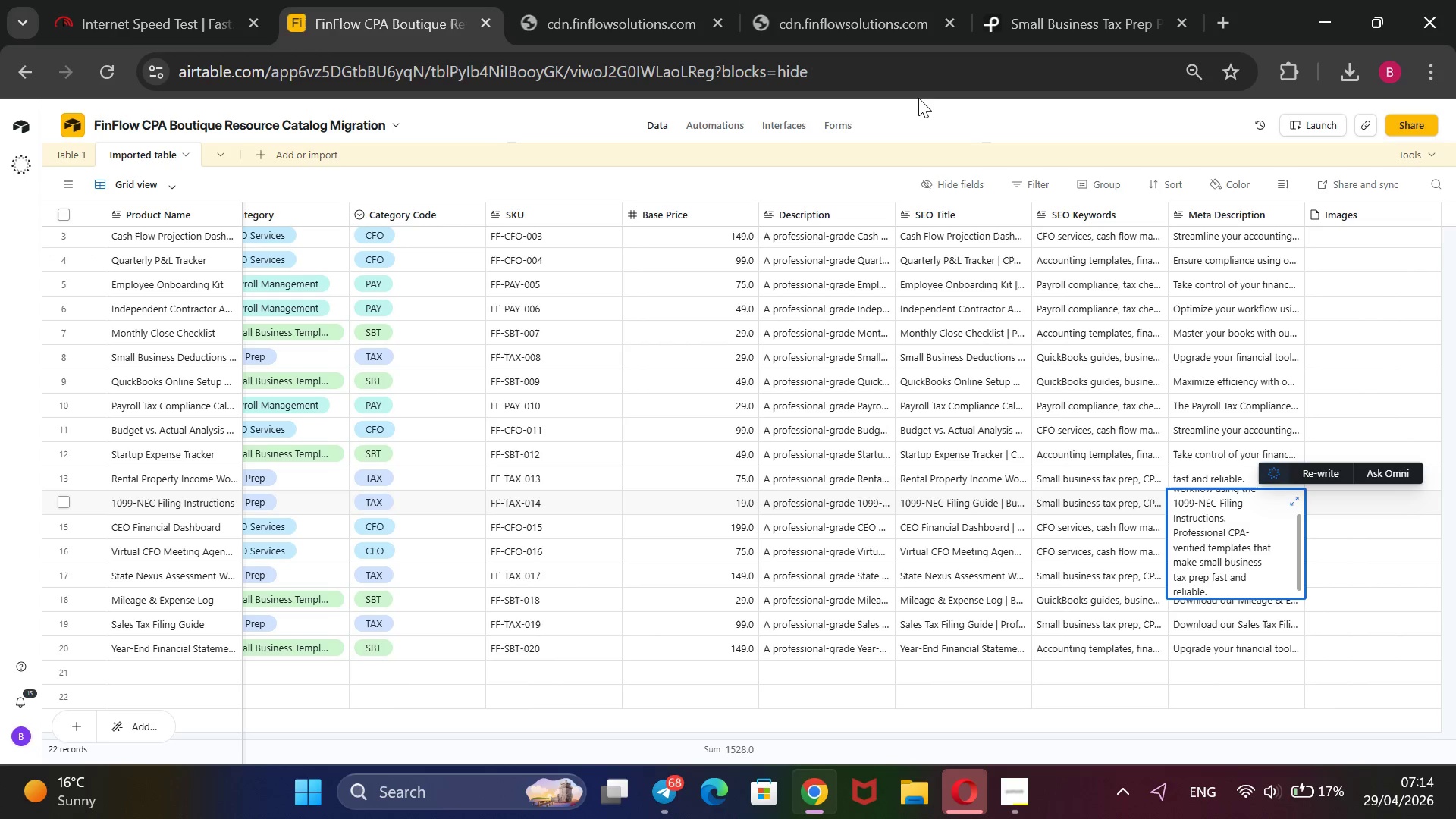 
left_click([937, 120])
 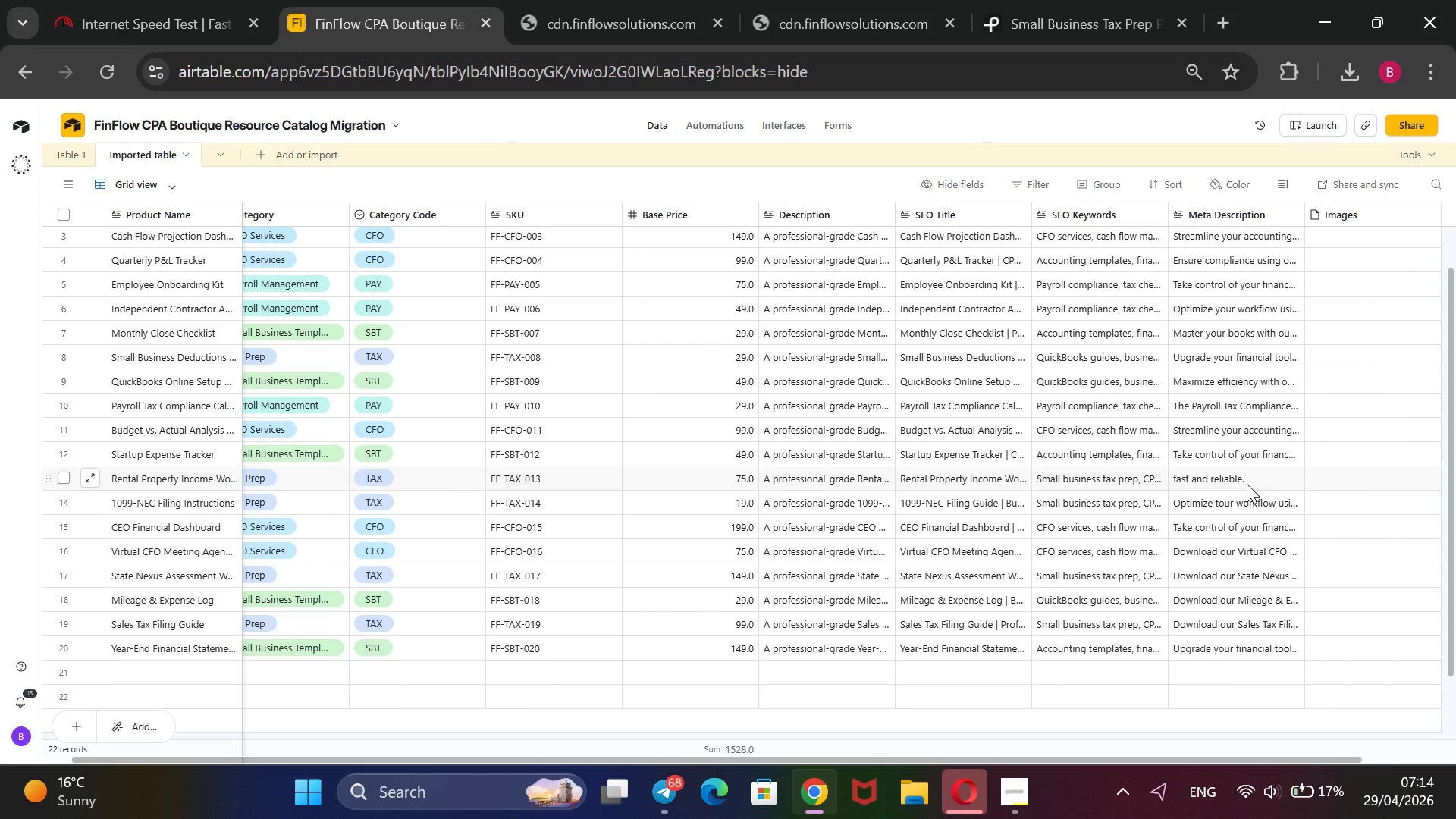 
left_click_drag(start_coordinate=[1247, 483], to_coordinate=[1201, 482])
 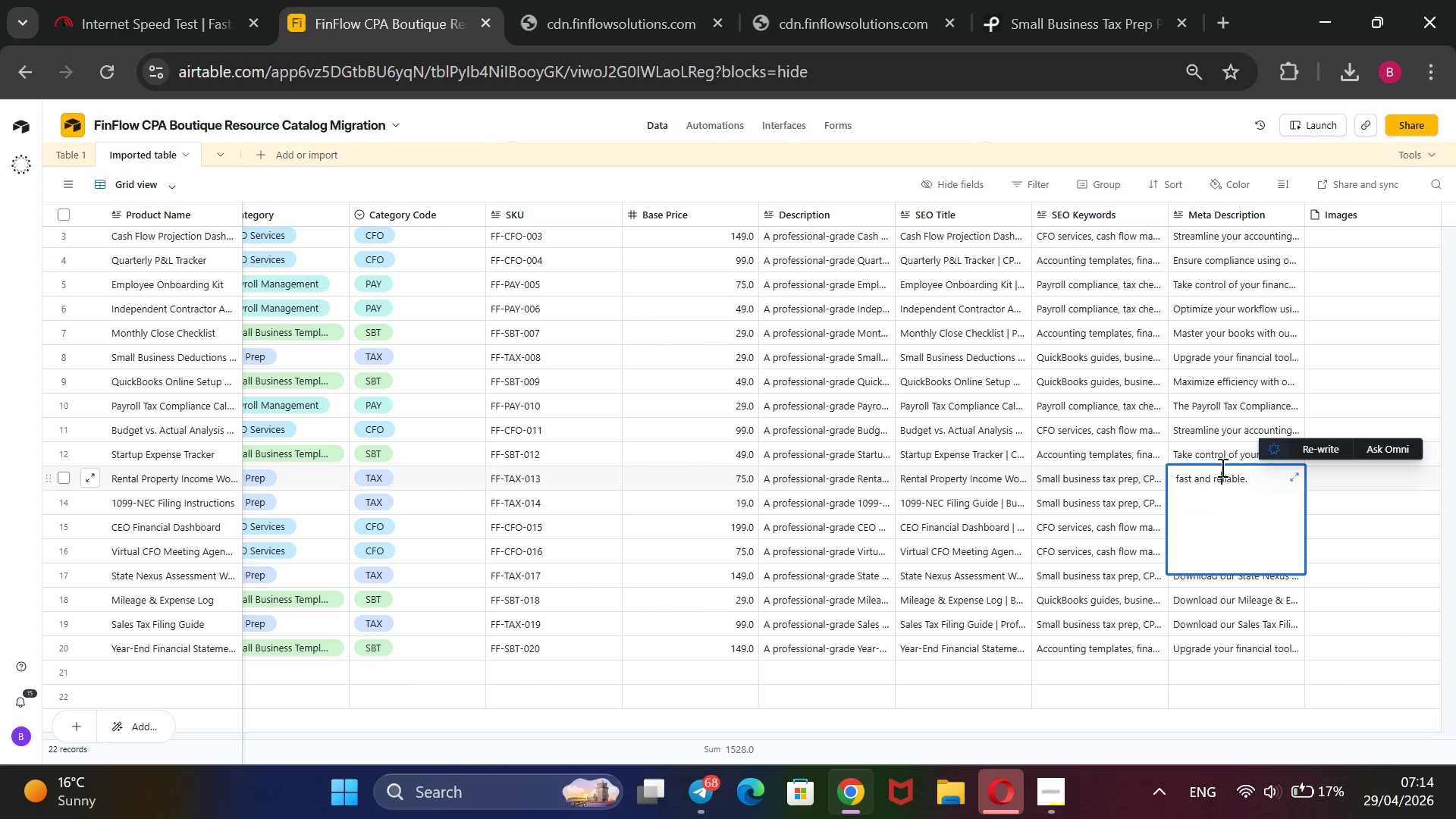 
double_click([1224, 469])
 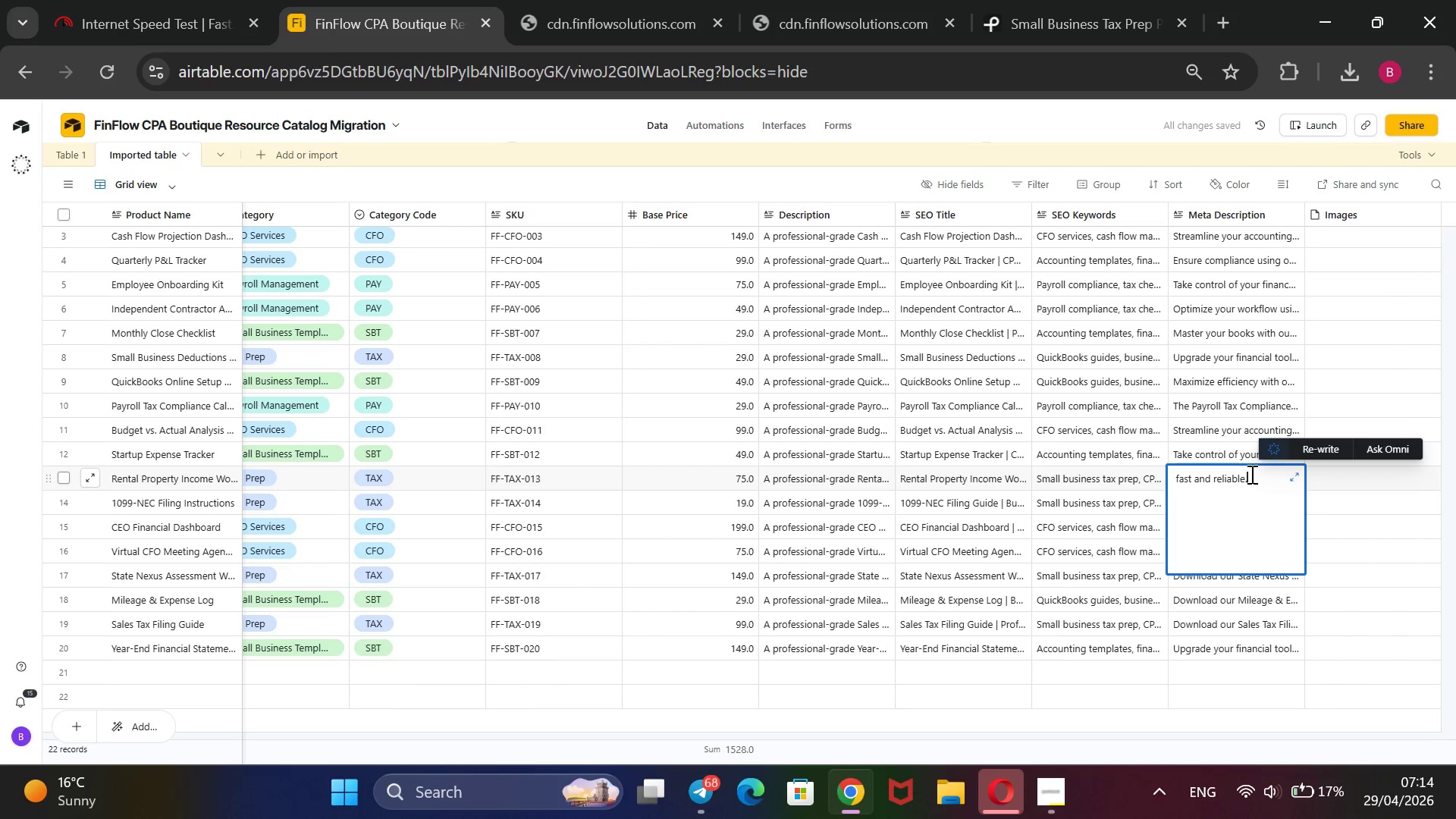 
left_click_drag(start_coordinate=[1250, 474], to_coordinate=[1172, 494])
 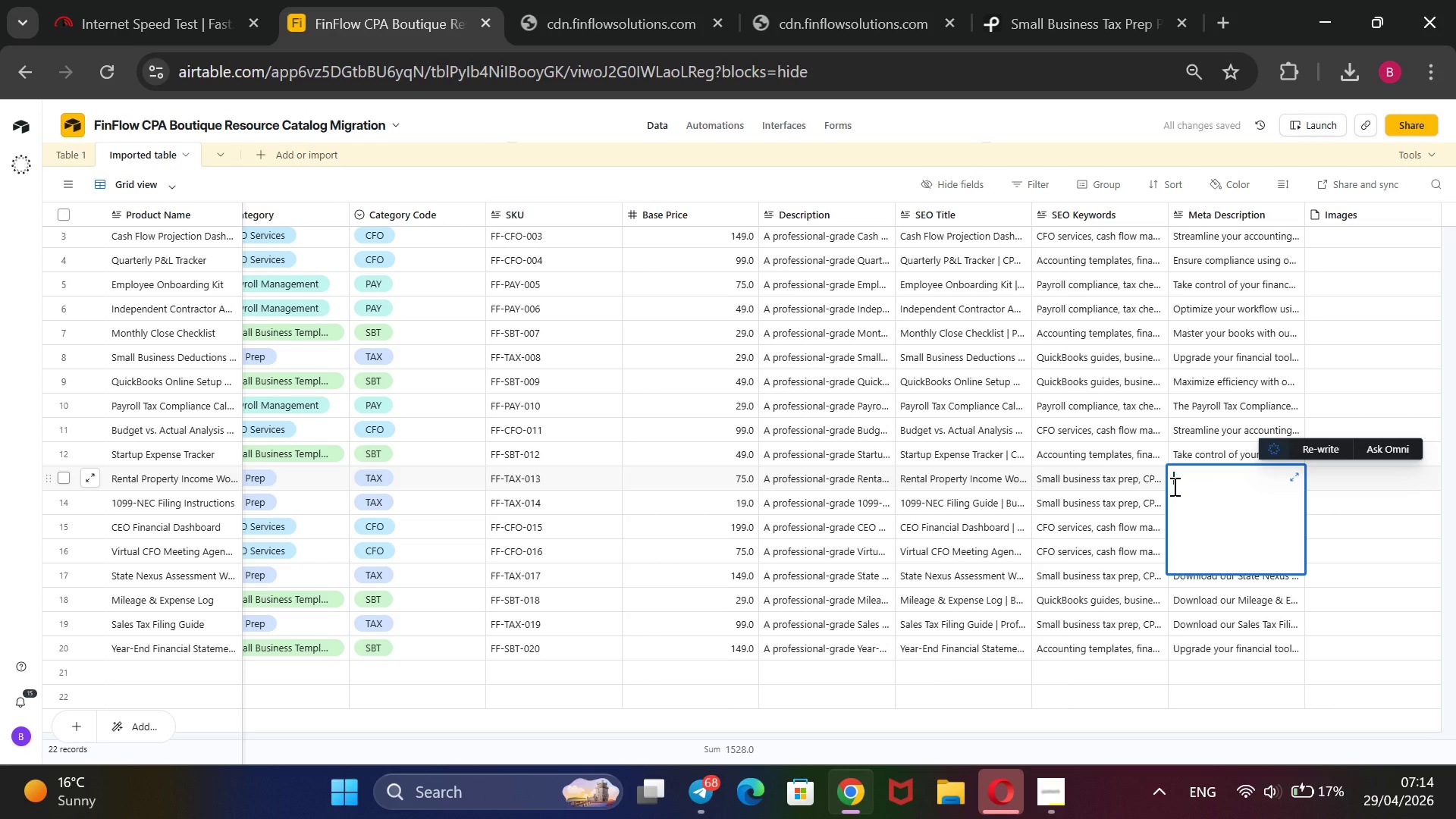 
key(Backspace)
 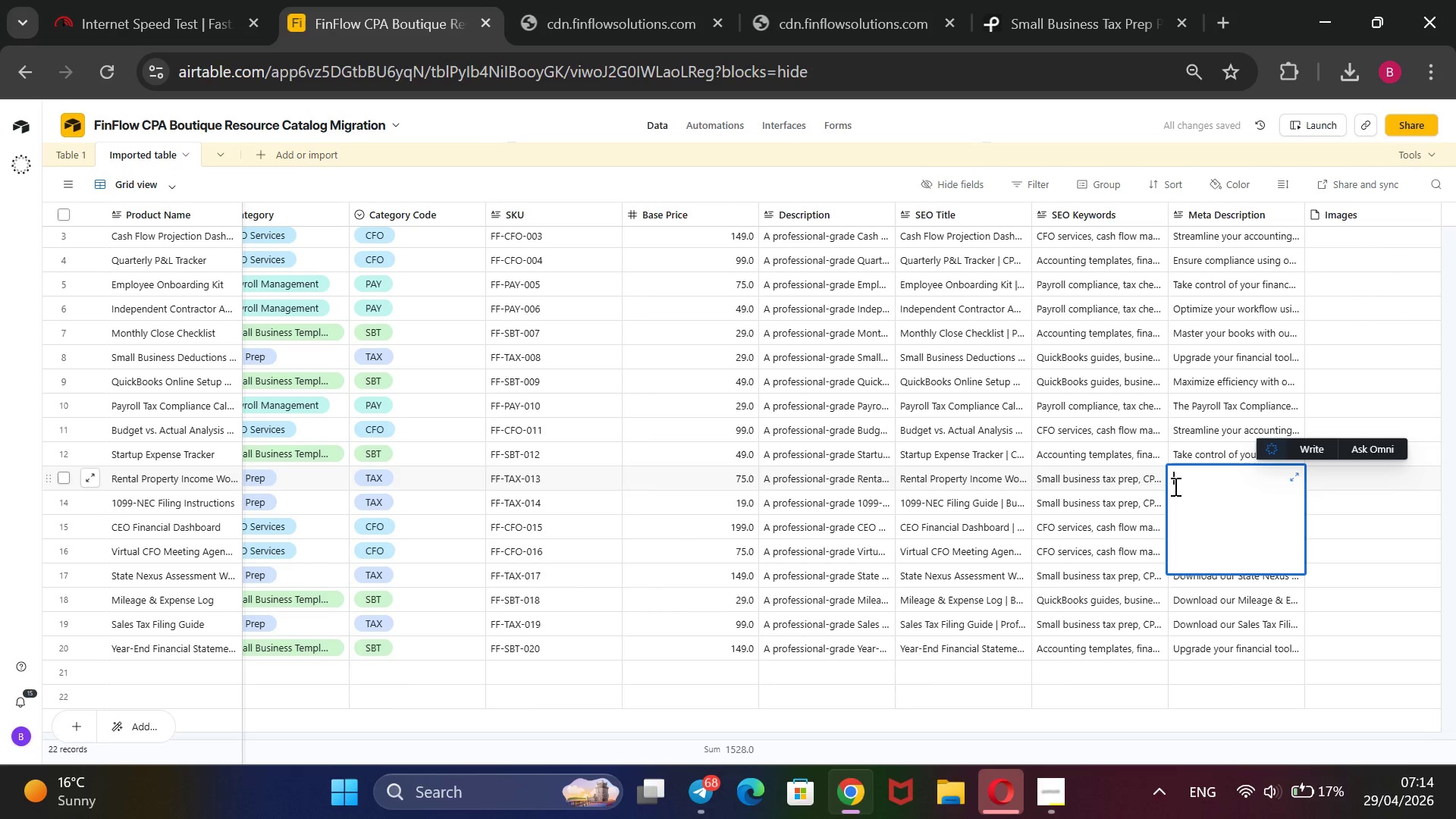 
wait(12.31)
 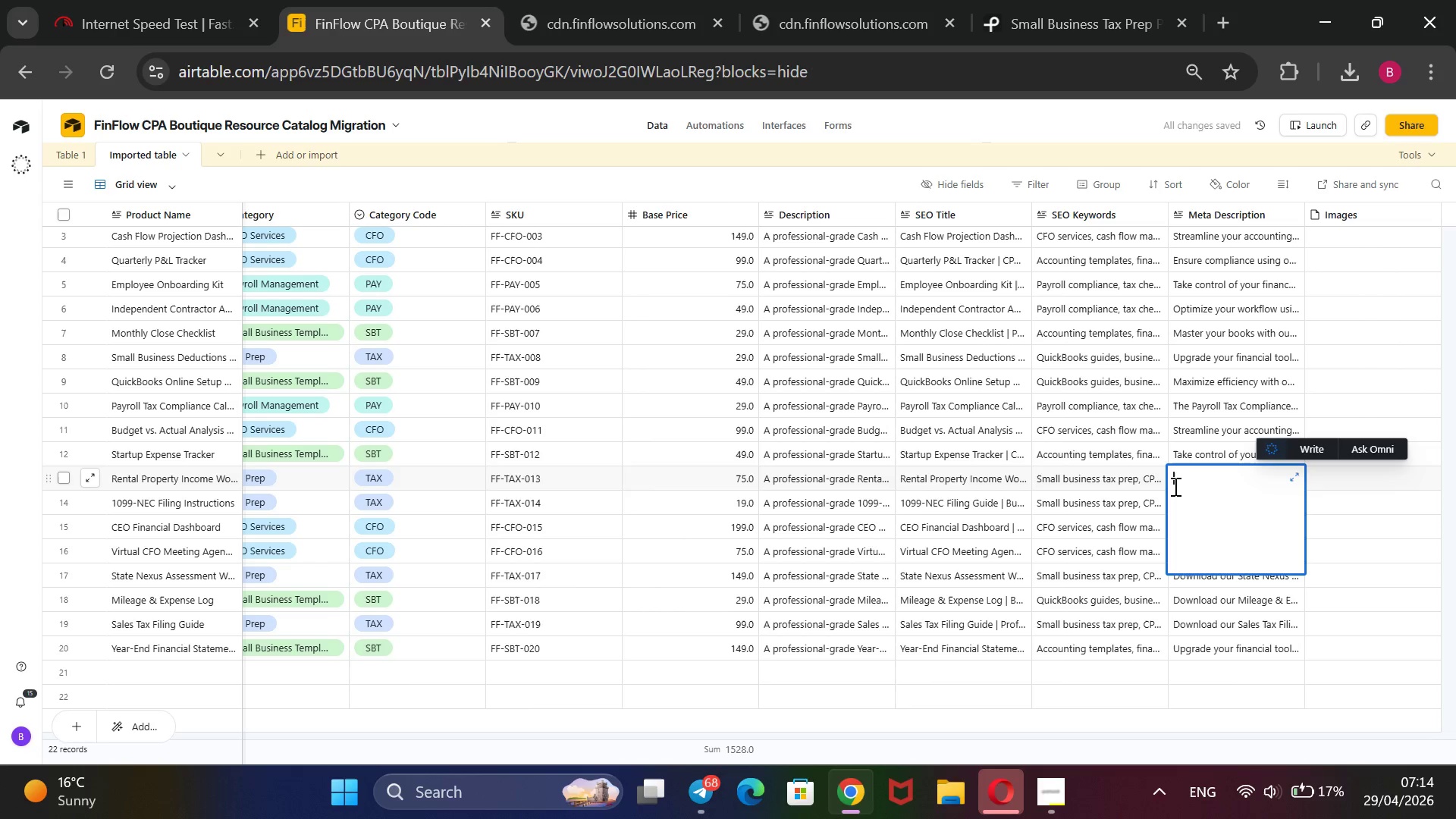 
double_click([1241, 453])
 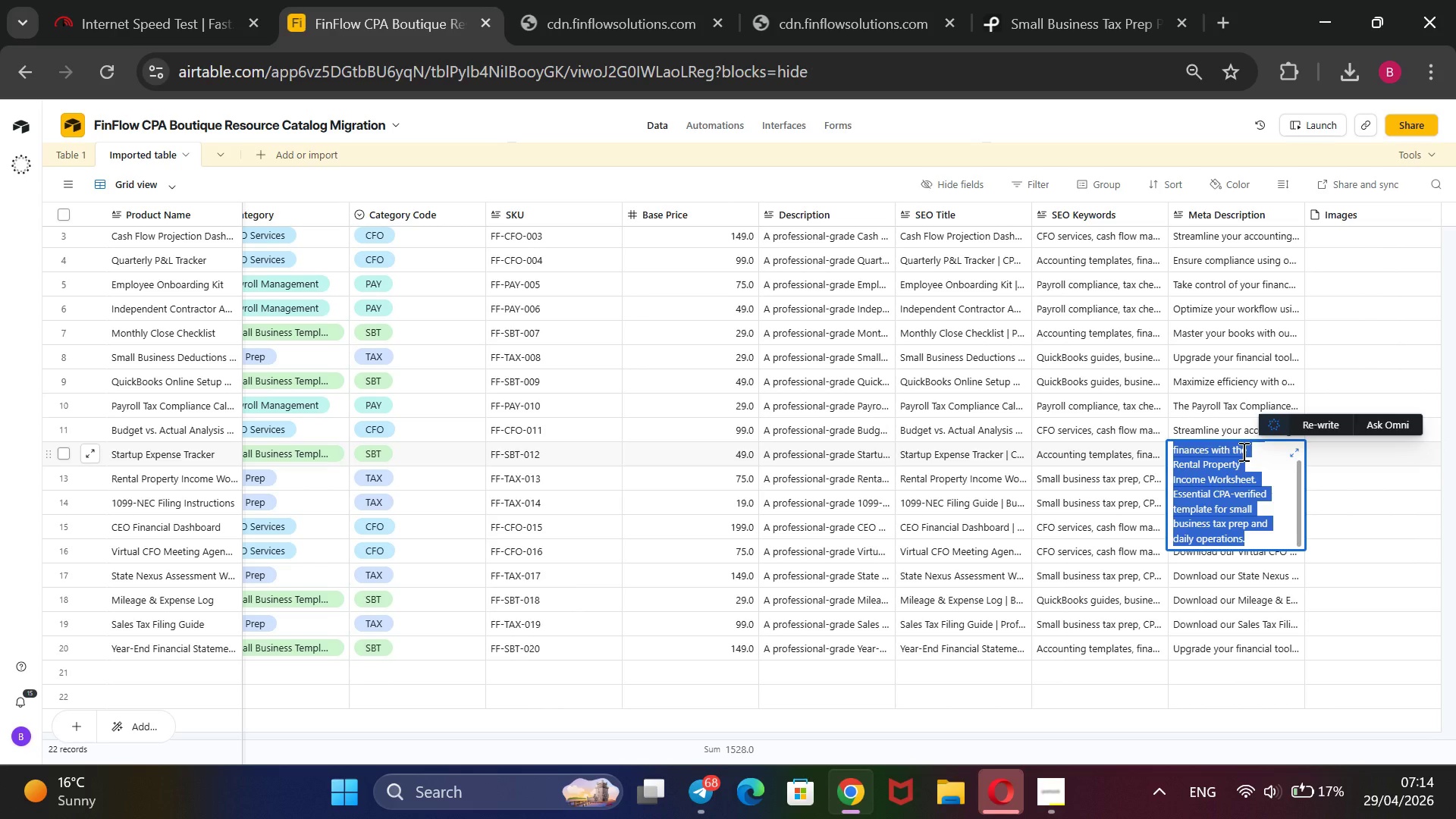 
key(Control+X)
 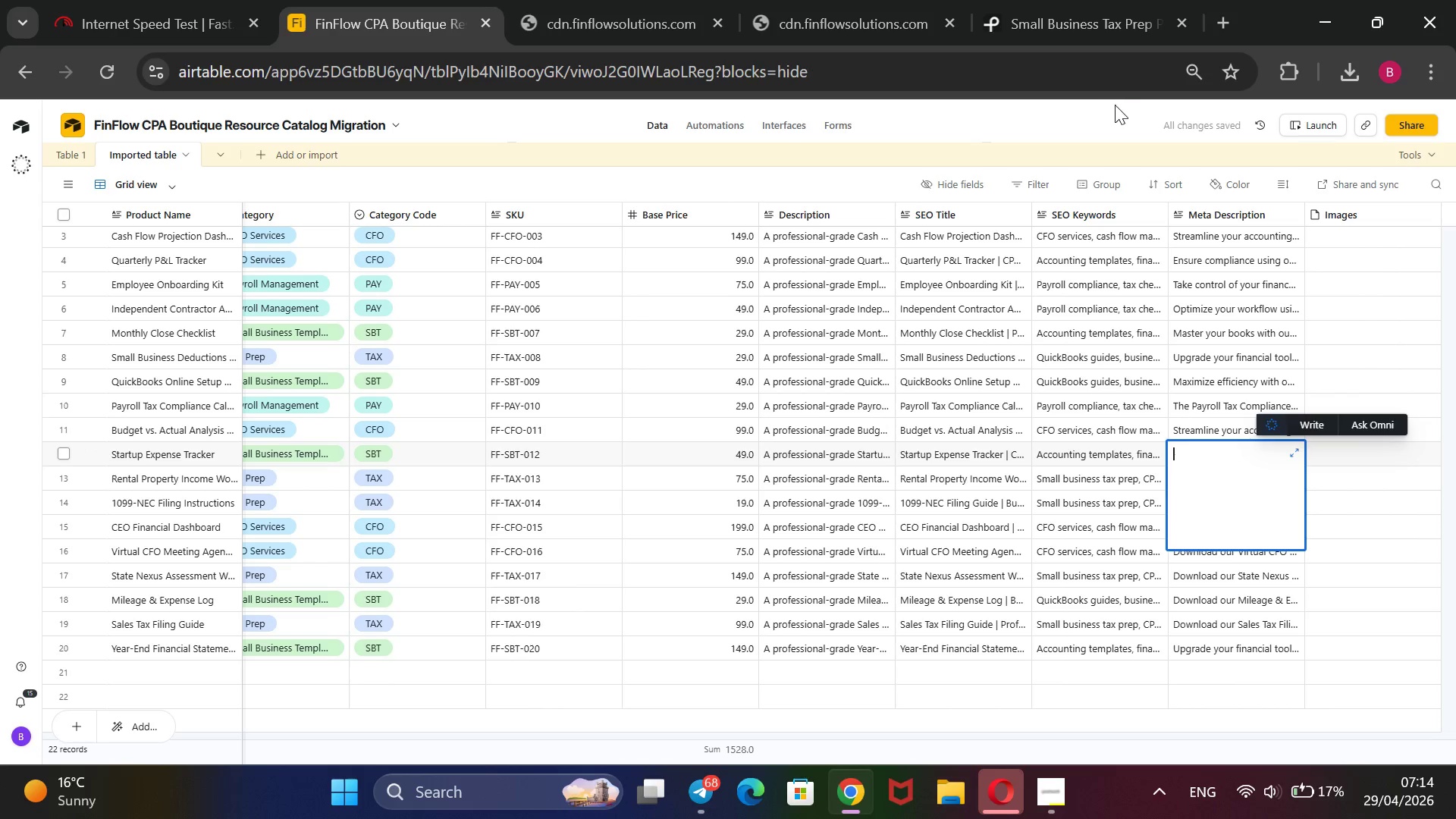 
left_click([1114, 108])
 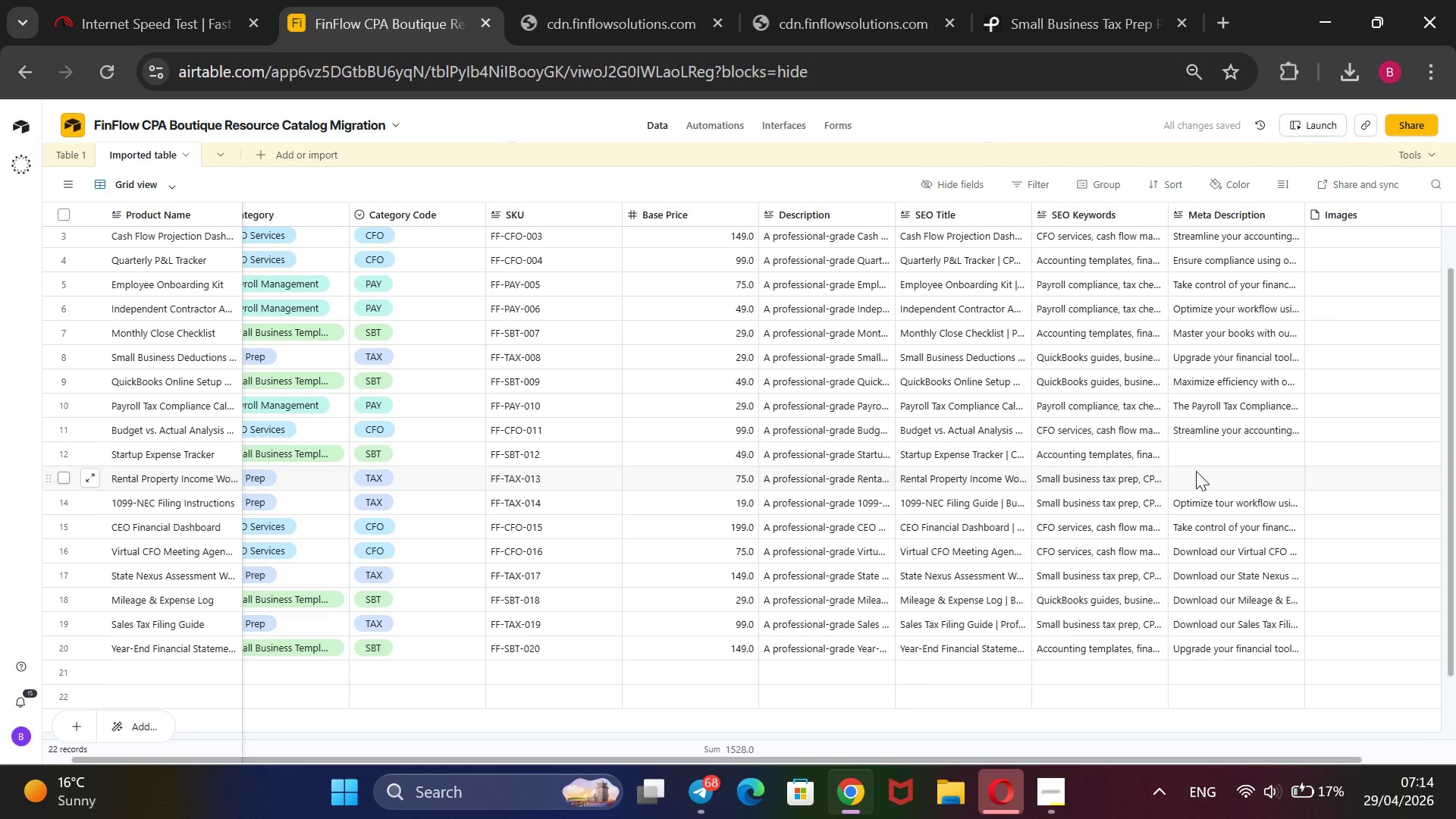 
double_click([1196, 471])
 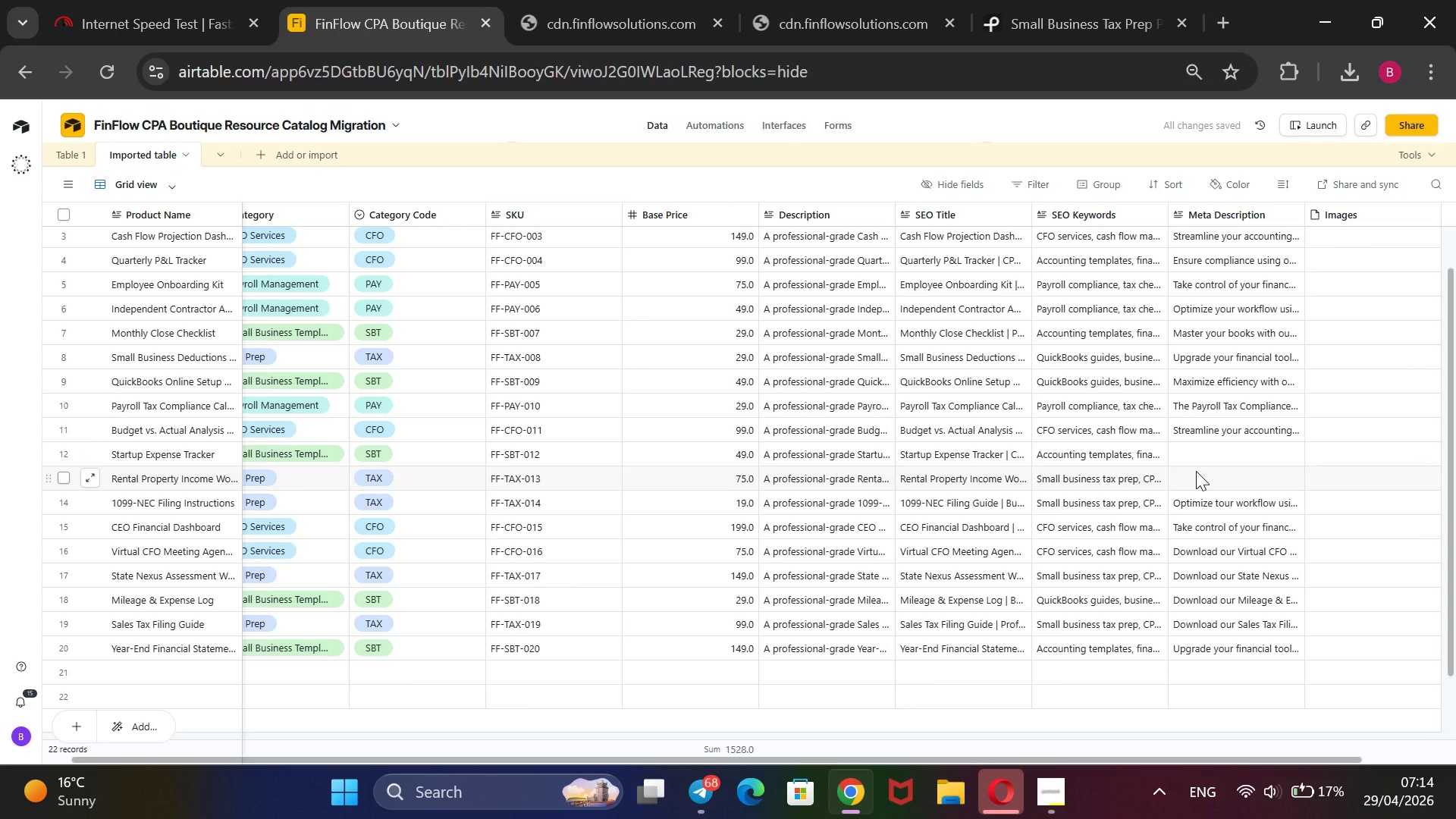 
key(Control+V)
 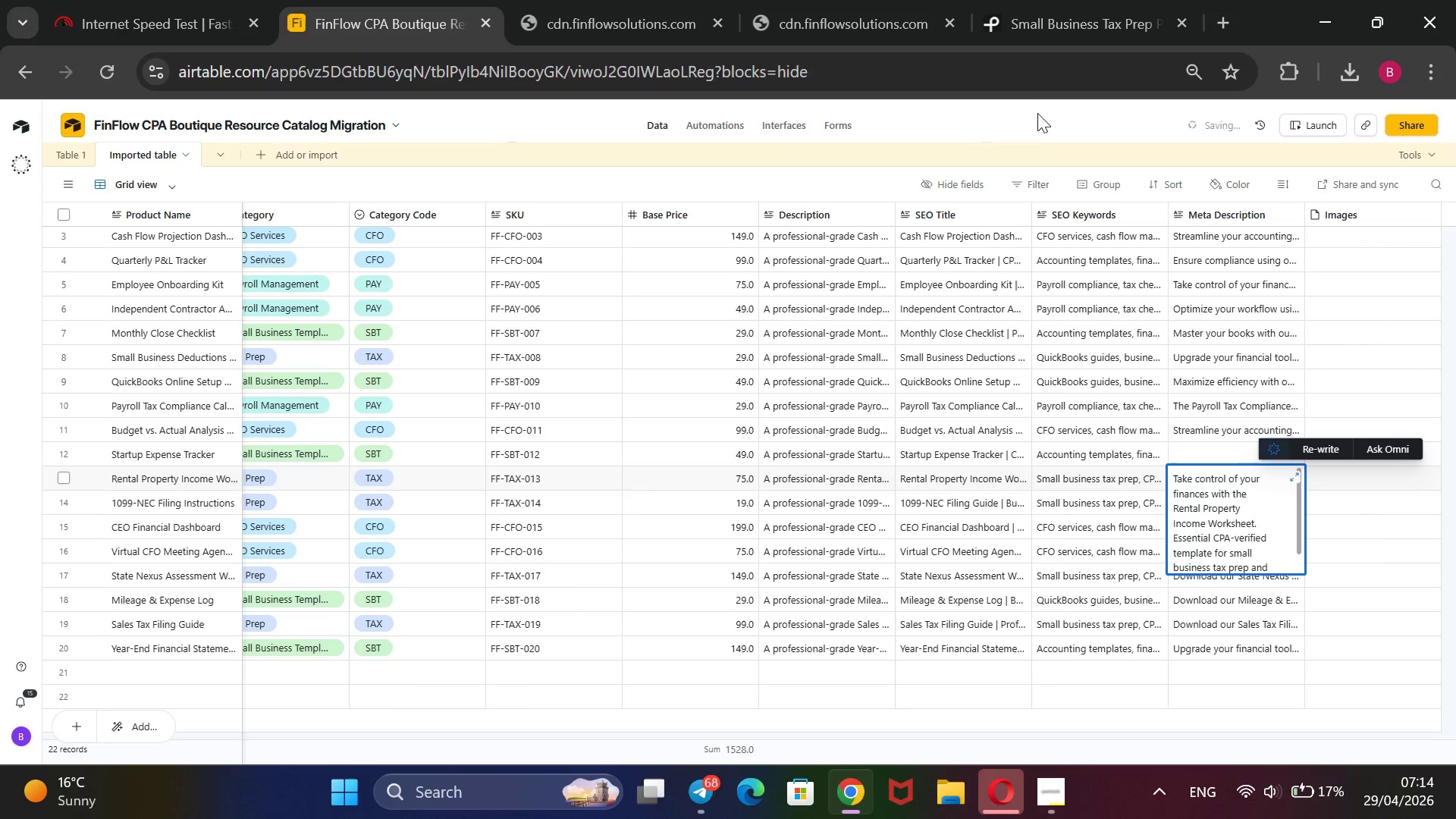 
left_click([1034, 118])
 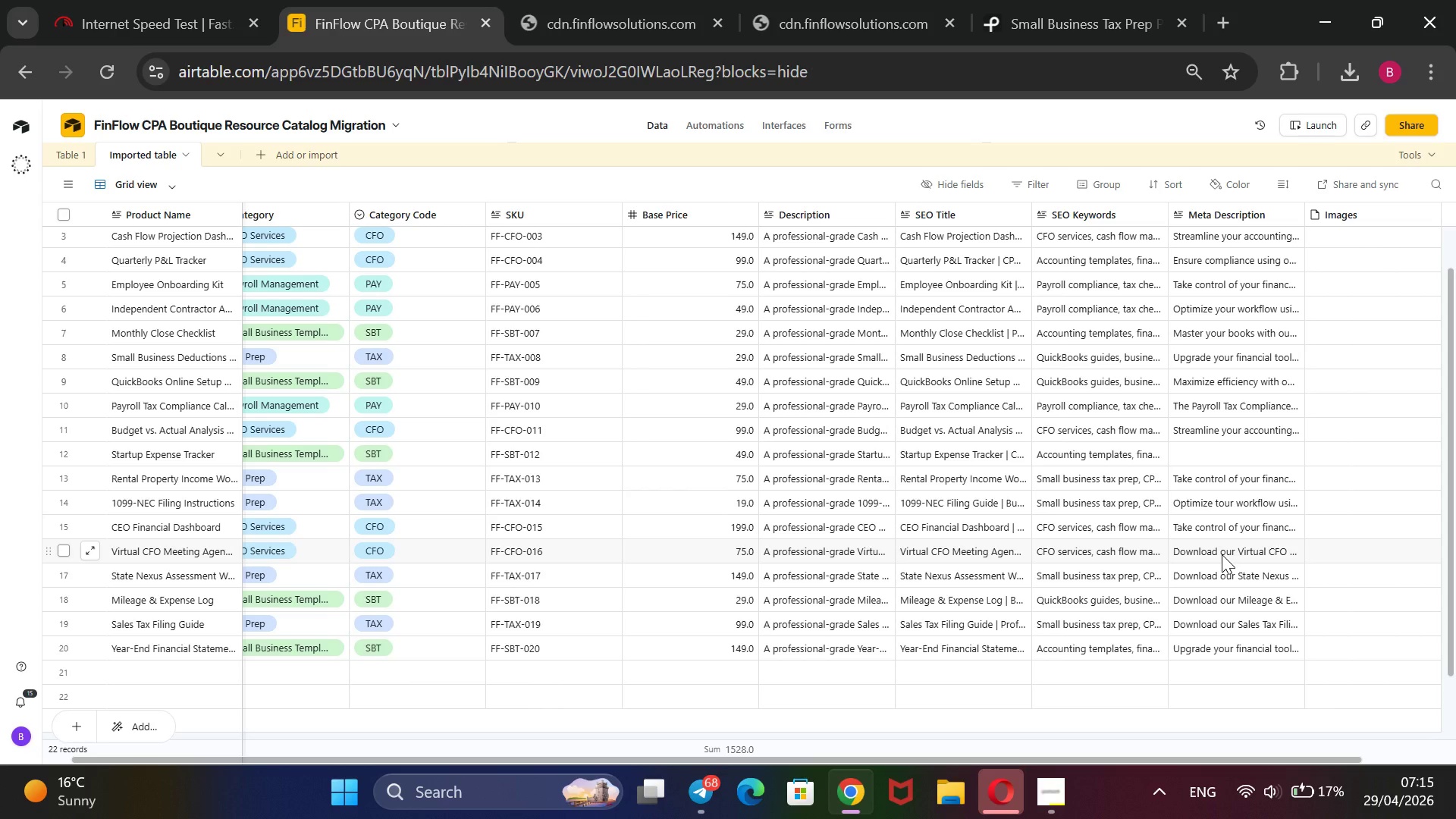 
wait(31.08)
 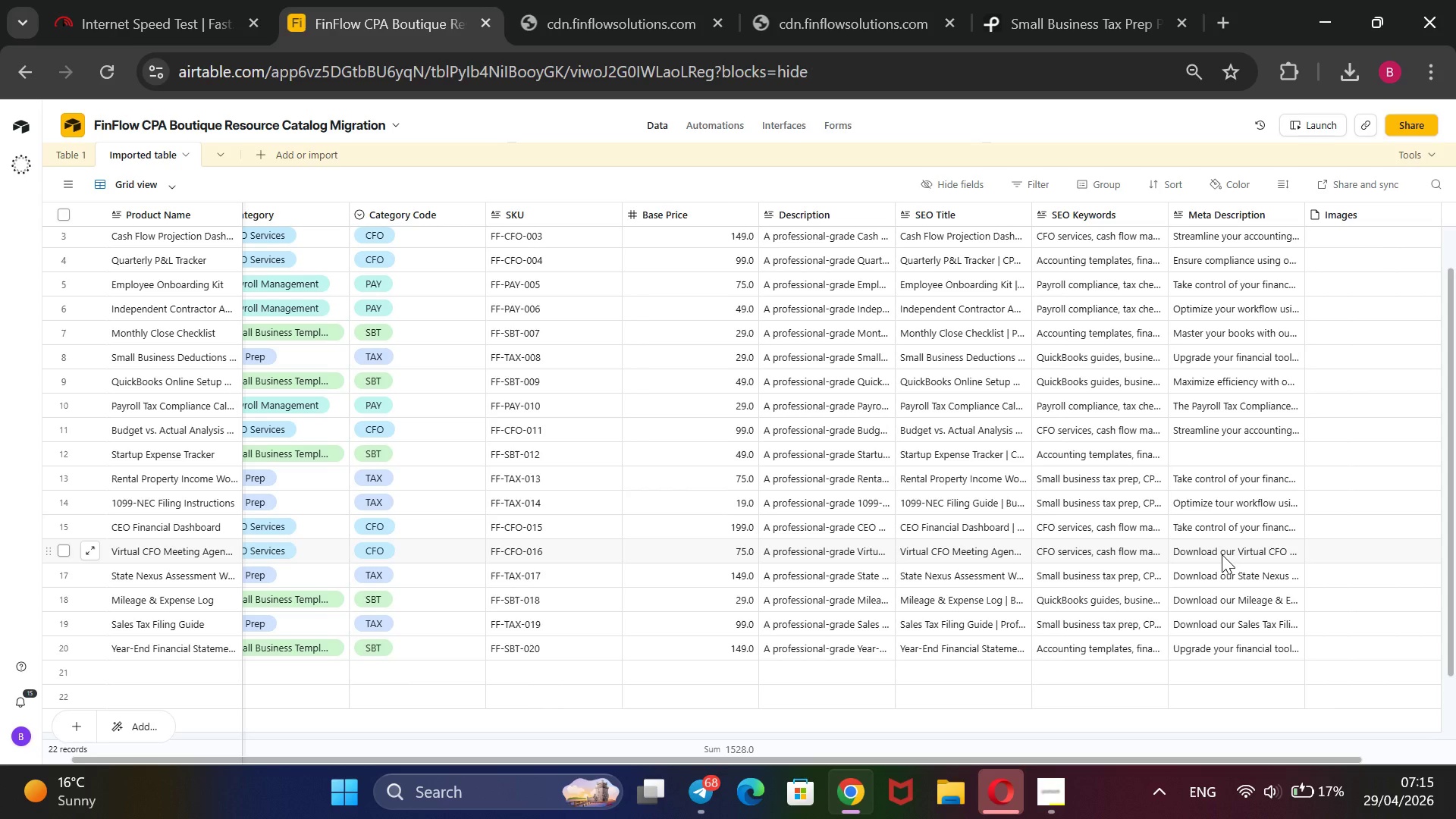 
double_click([1217, 541])
 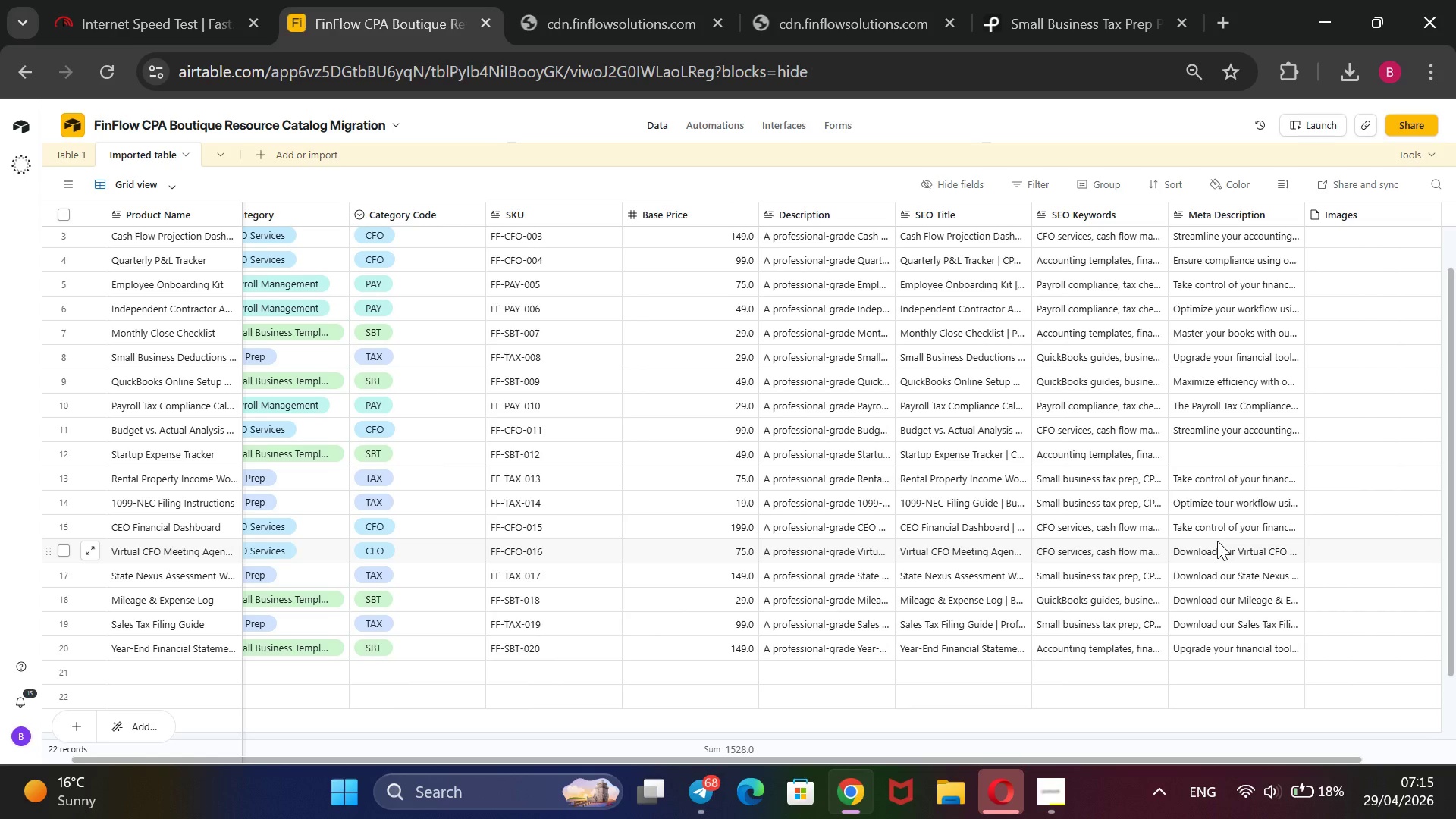 
triple_click([1217, 541])
 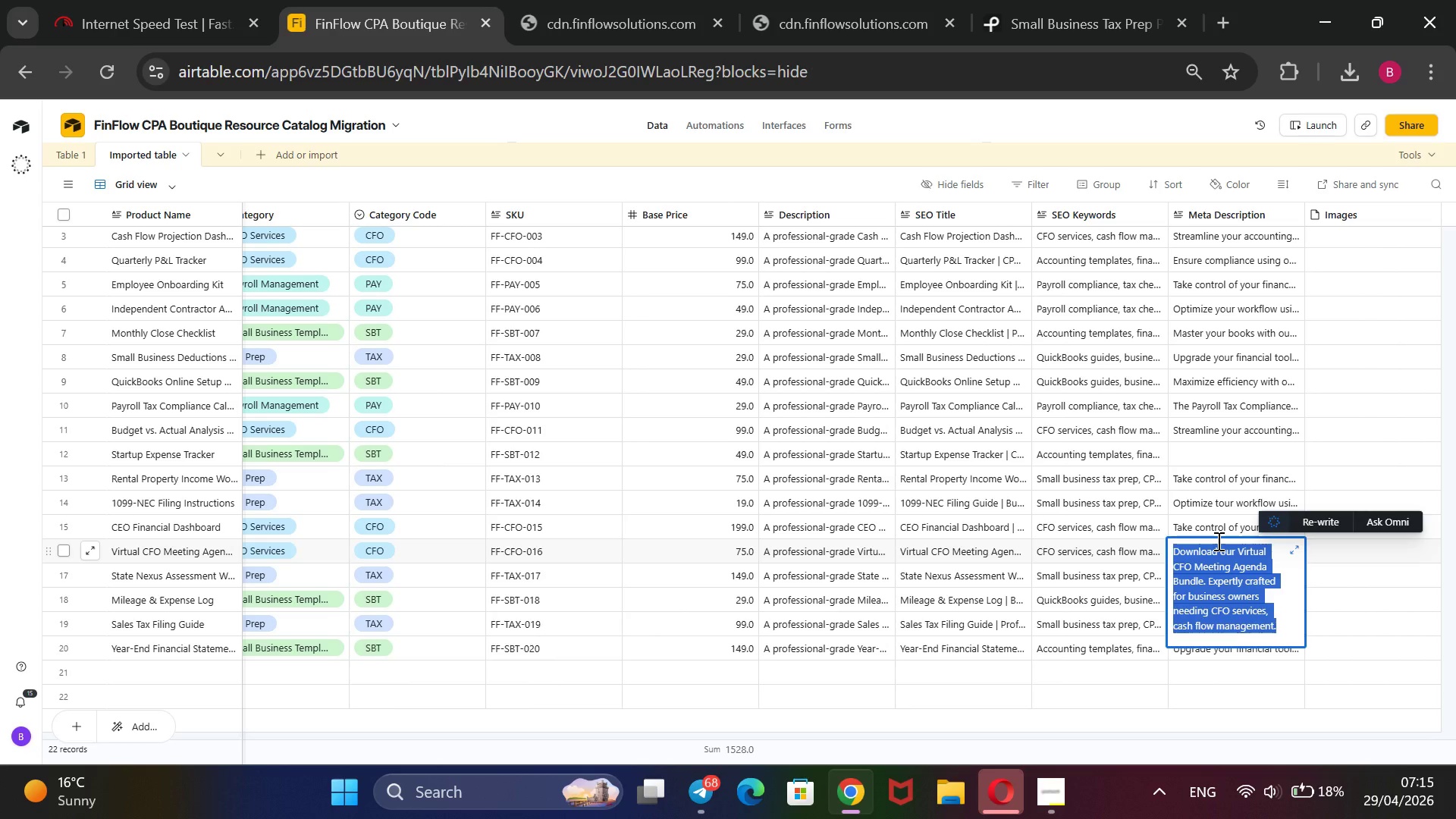 
key(Backspace)
type(Upgrade your  financial toolkit with the Virtual CFO Meeting Aged)
key(Backspace)
type(nda Bundle. Premium CPA-verified)
 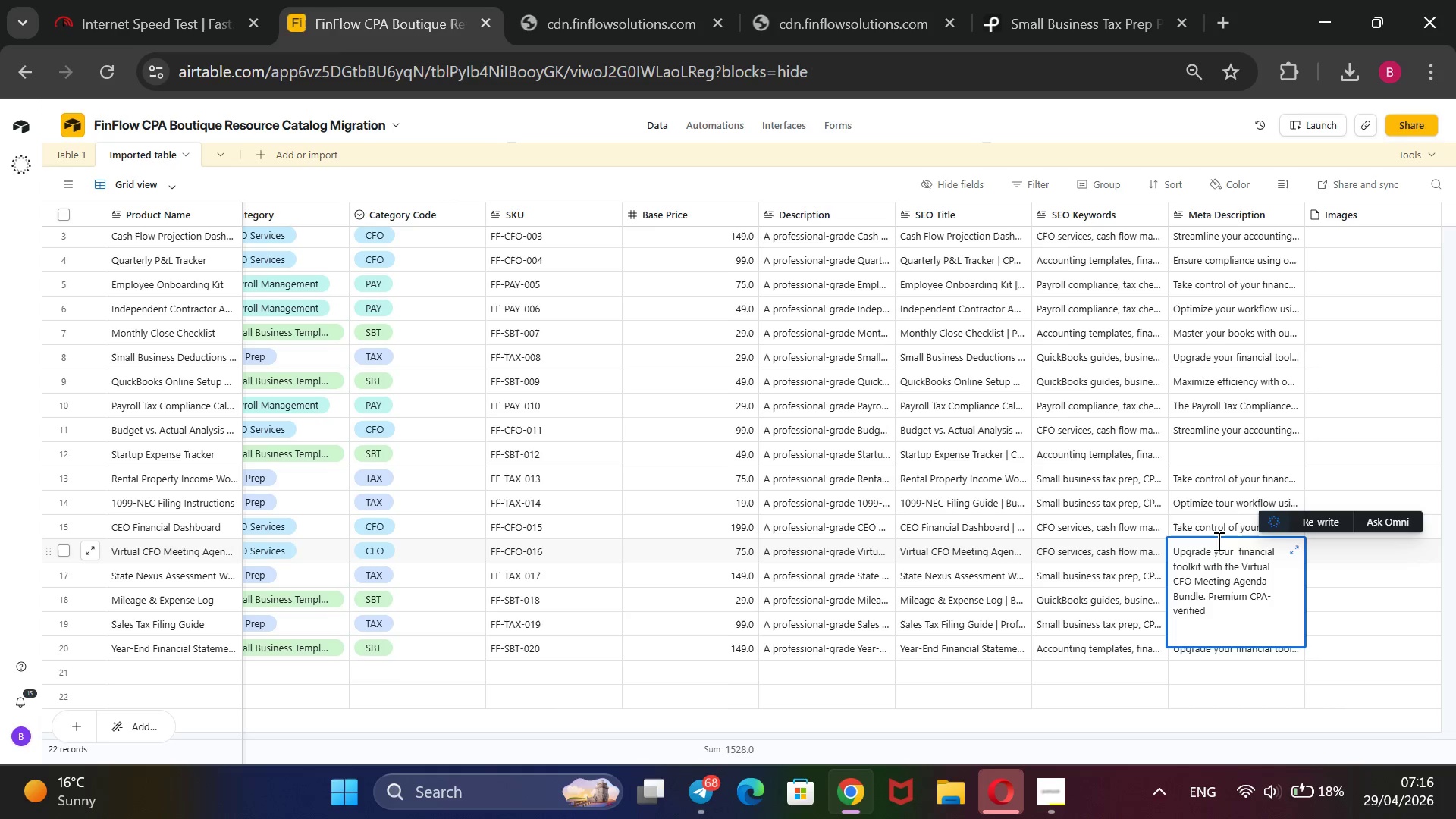 
type( template for precise small busienss tax prep.)
 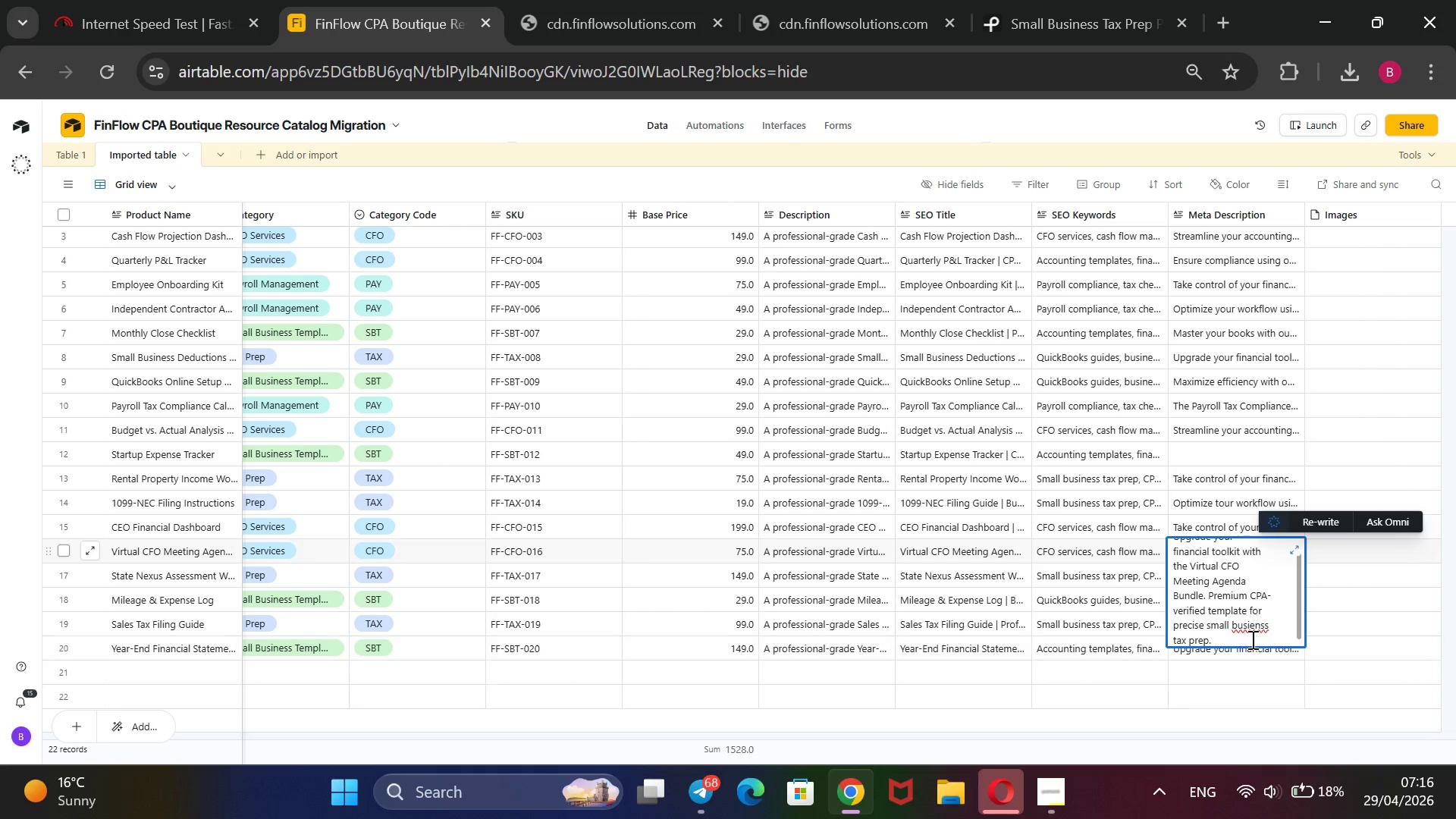 
left_click([1252, 632])
 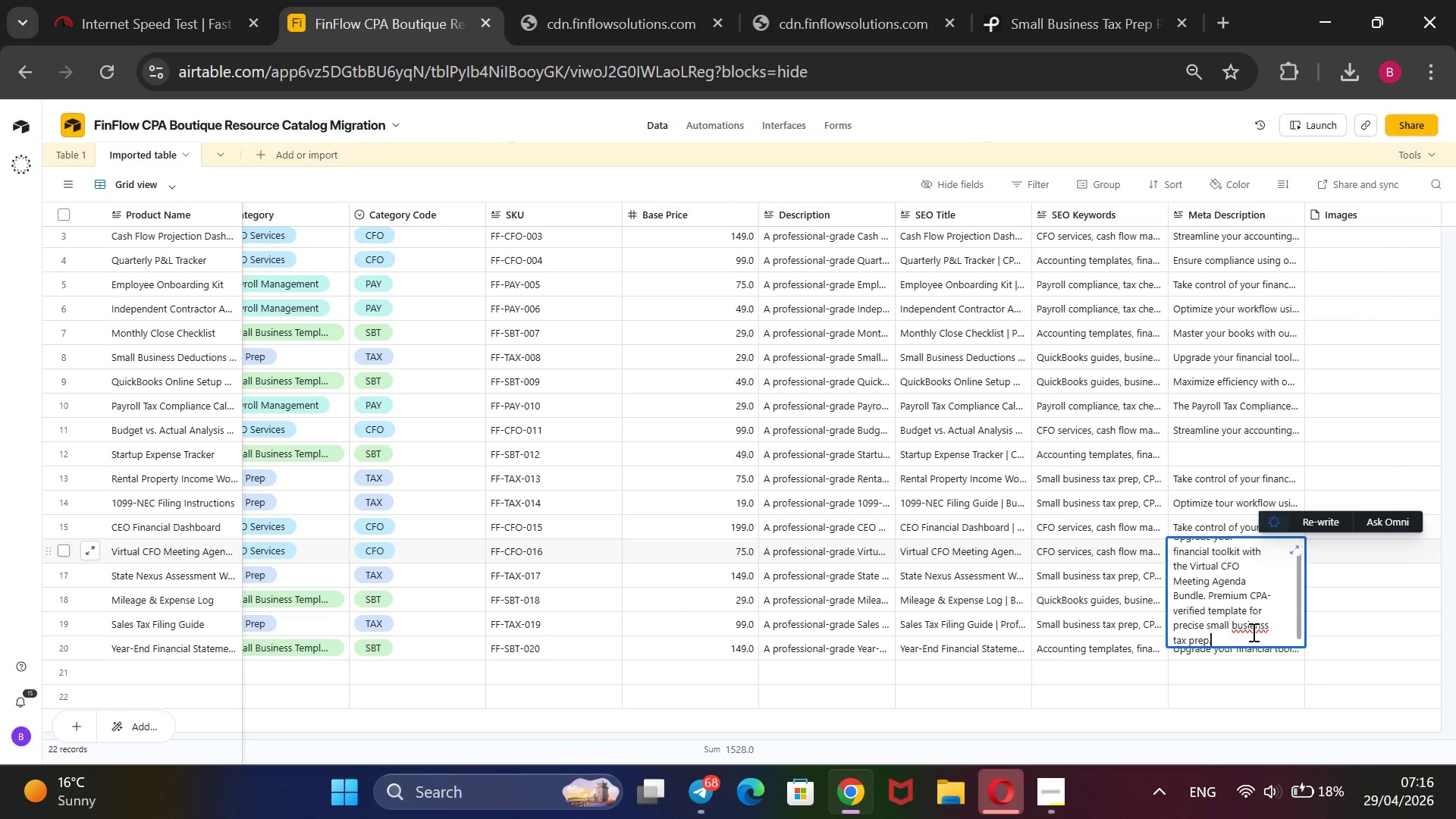 
left_click([1252, 632])
 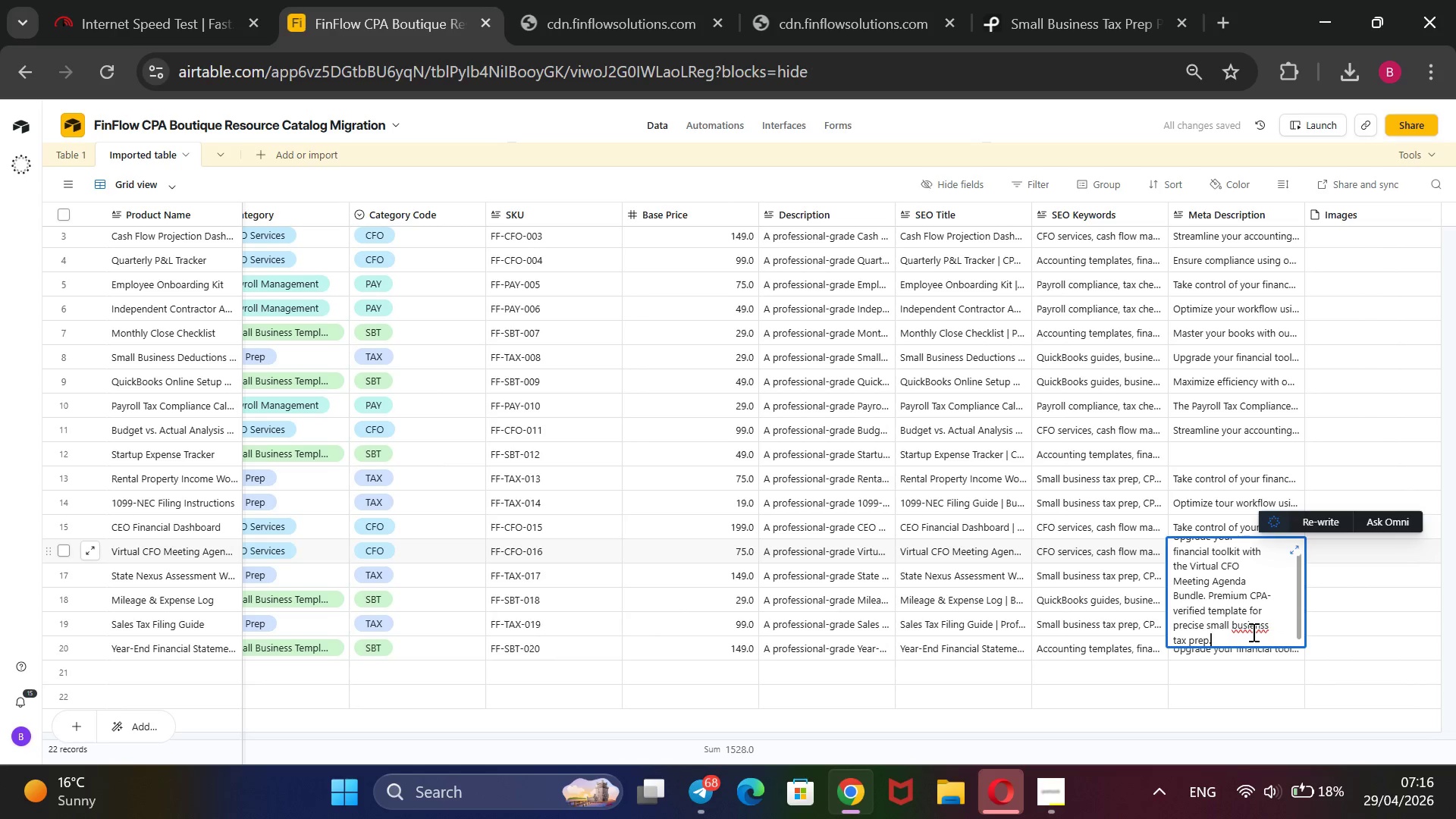 
hold_key(key=ArrowLeft, duration=1.27)
 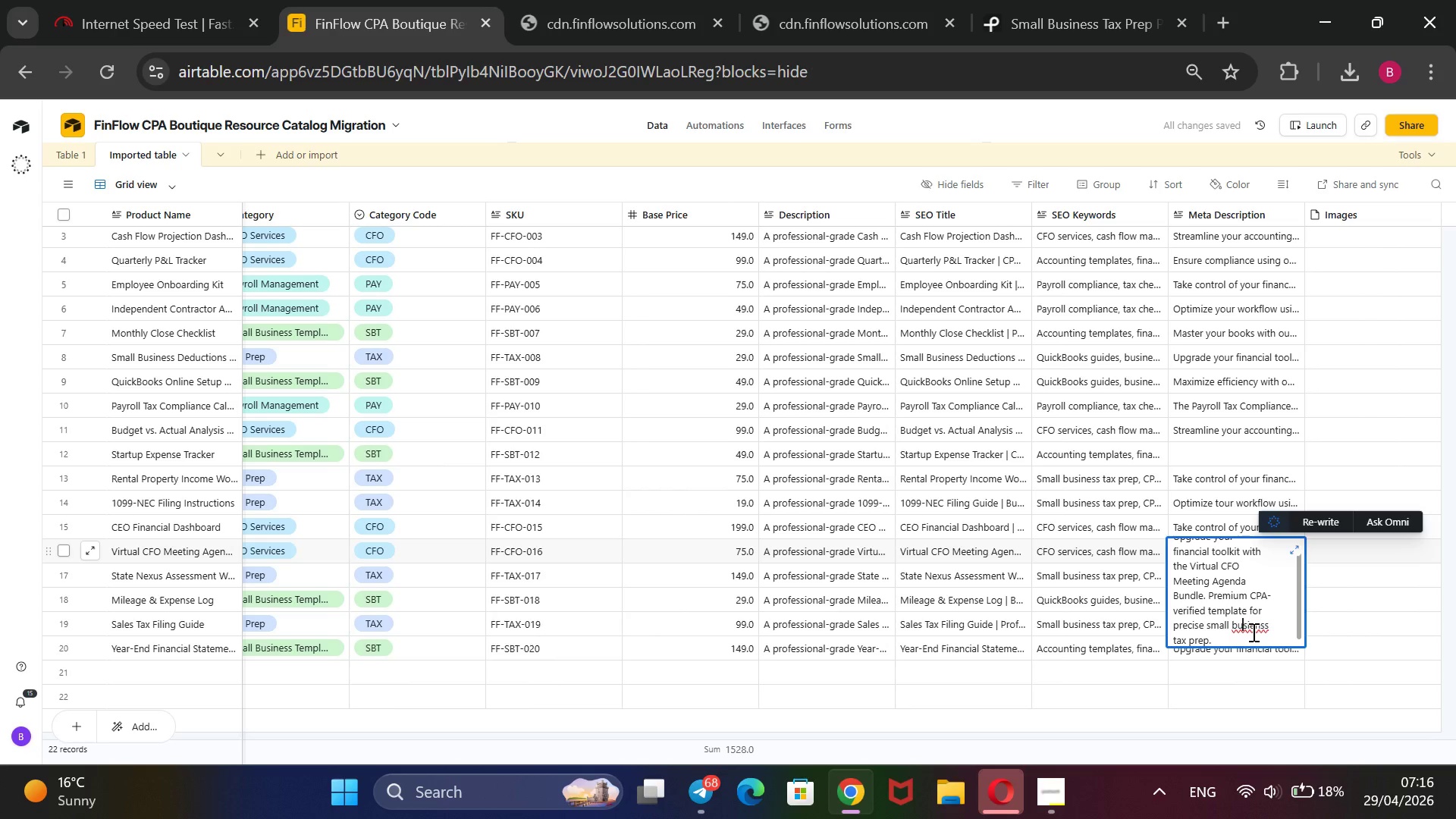 
key(ArrowRight)
 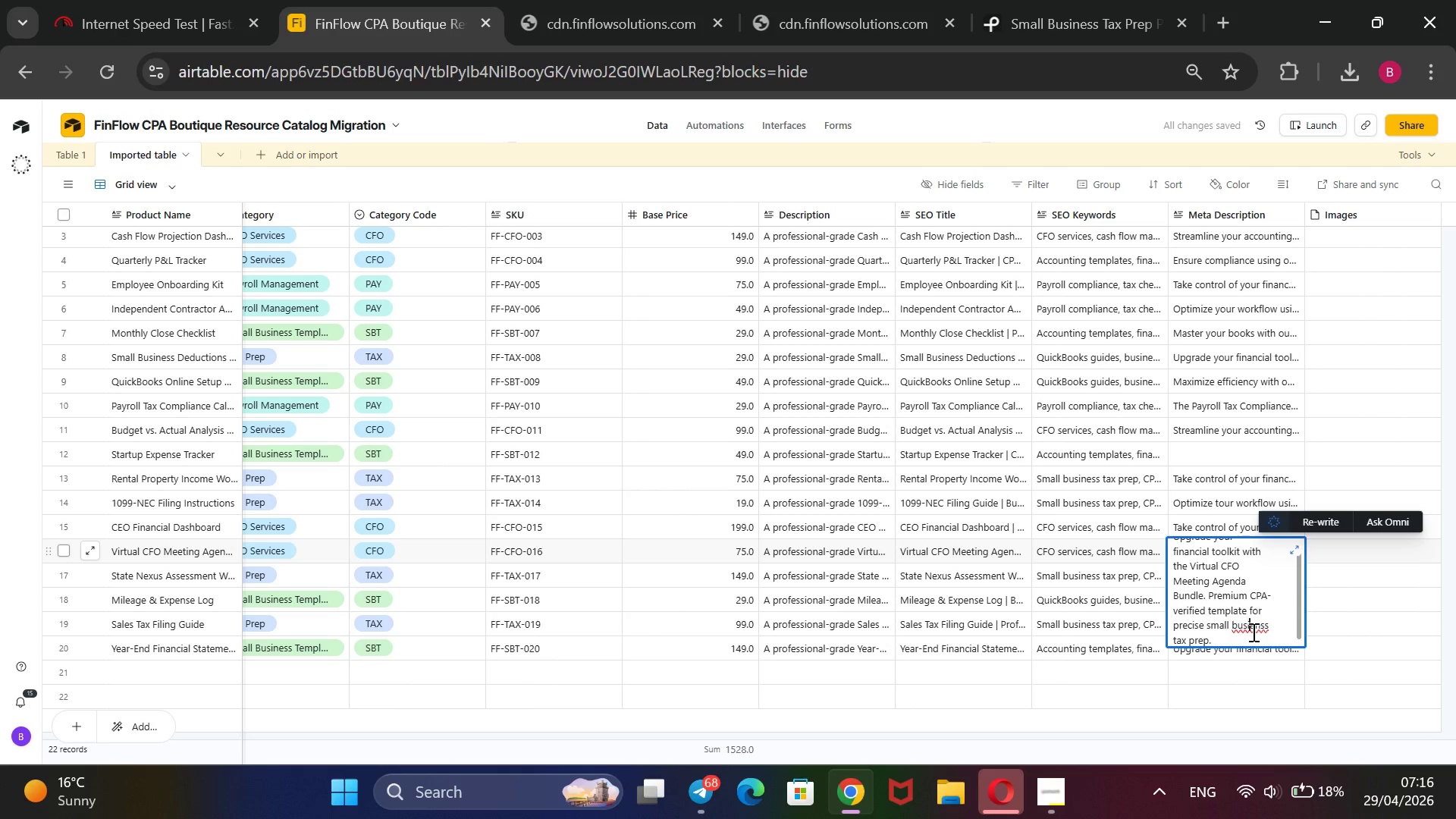 
key(ArrowRight)
 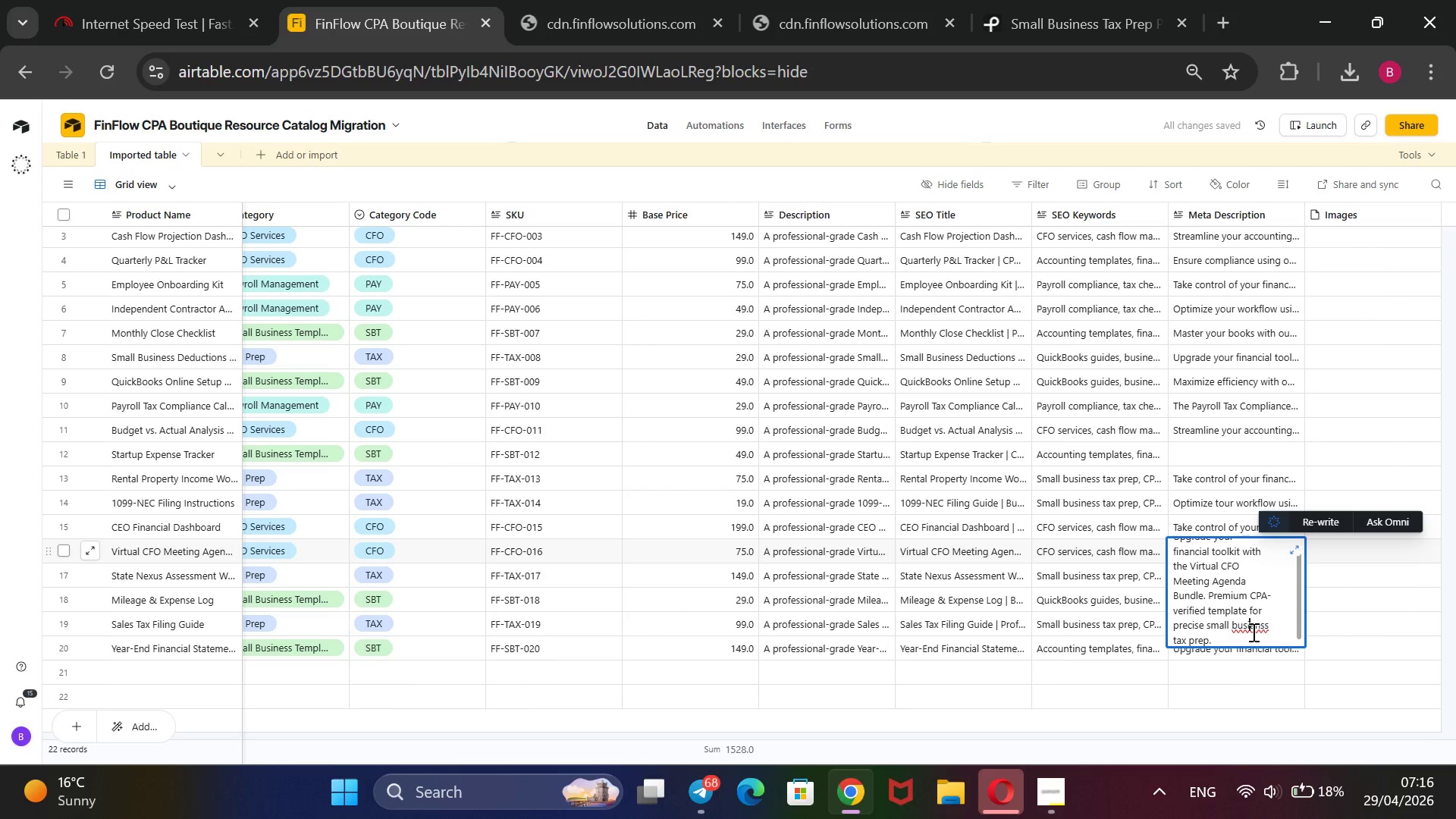 
key(ArrowRight)
 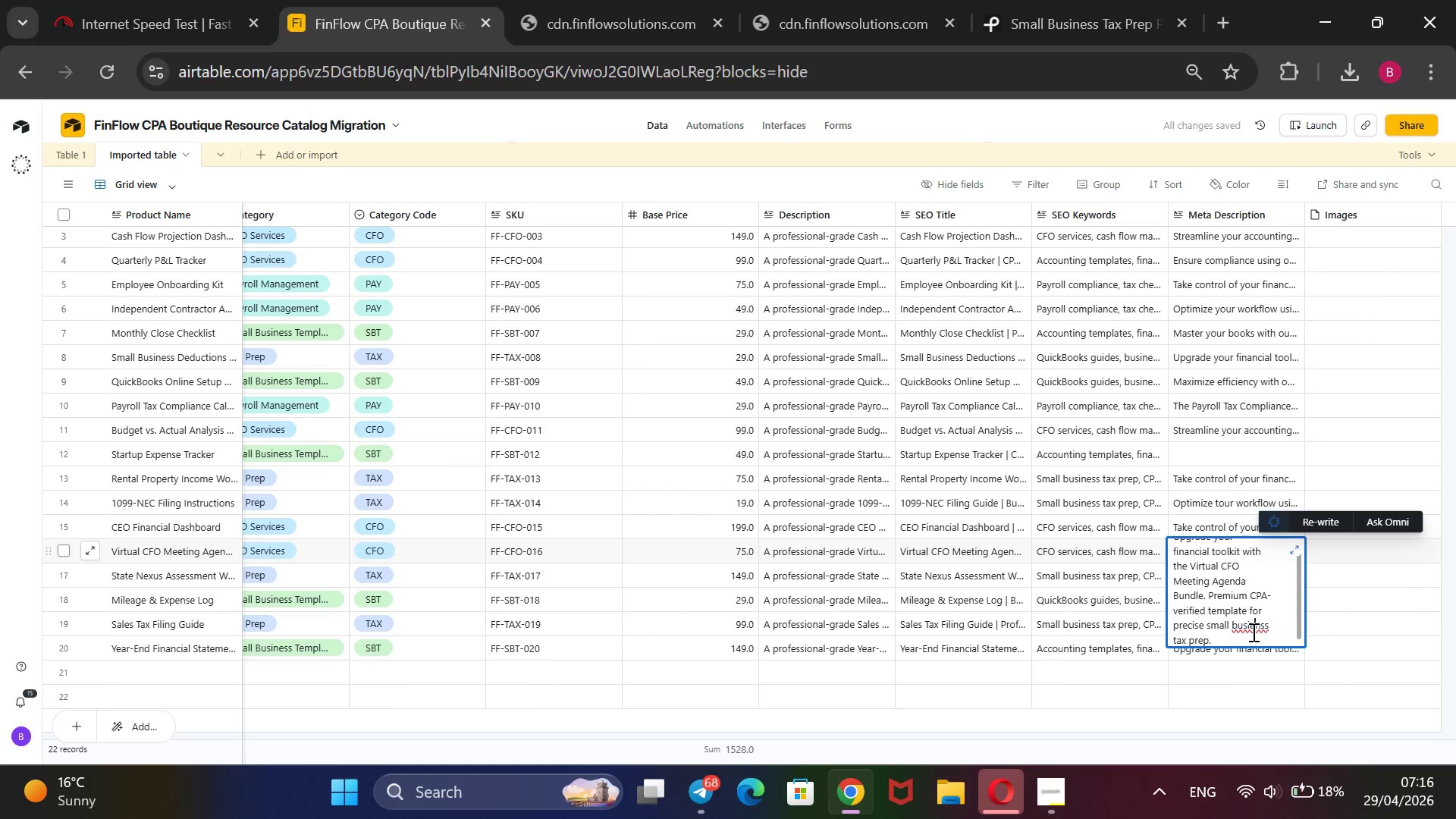 
key(ArrowRight)
 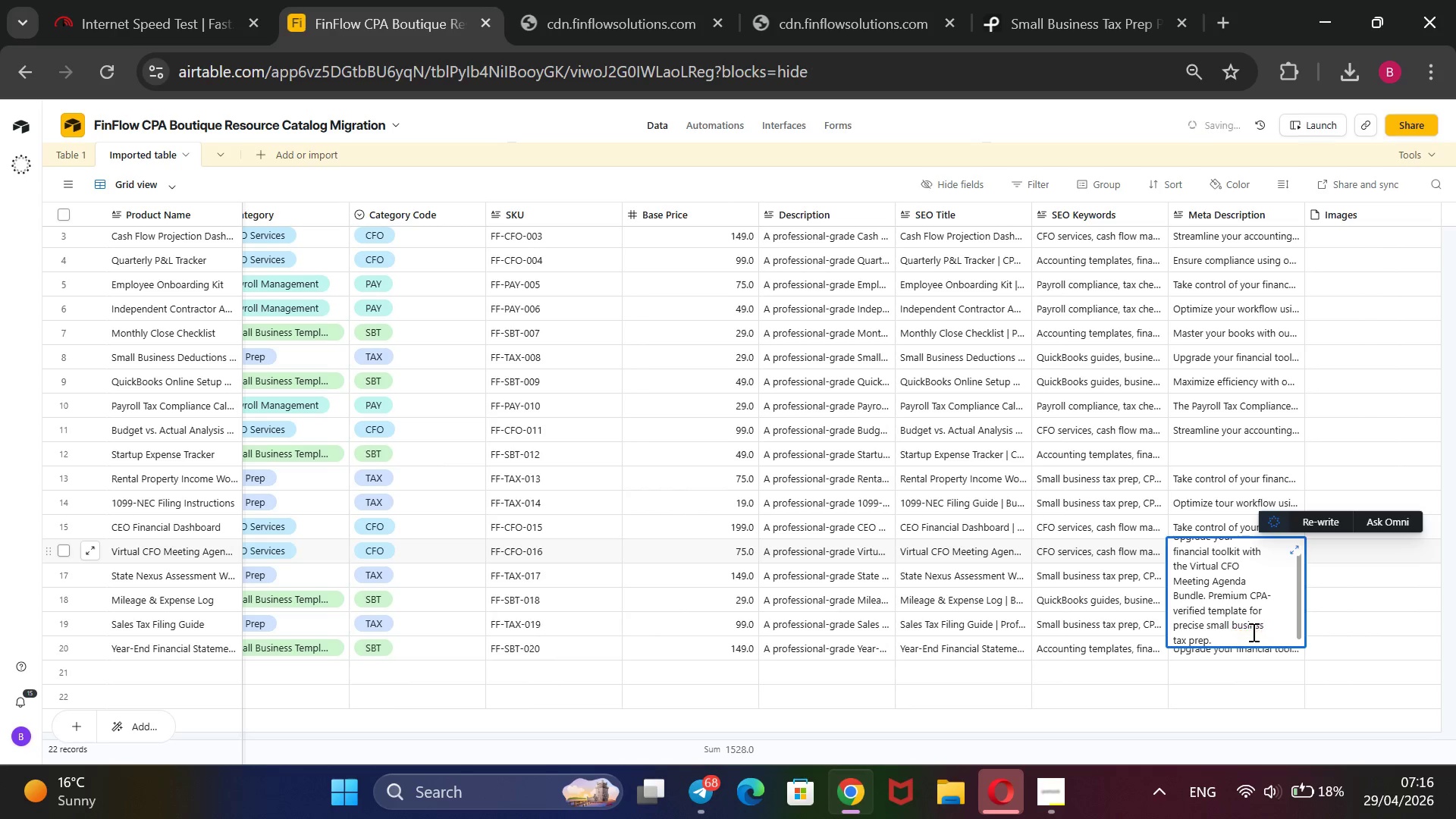 
key(Backspace)
 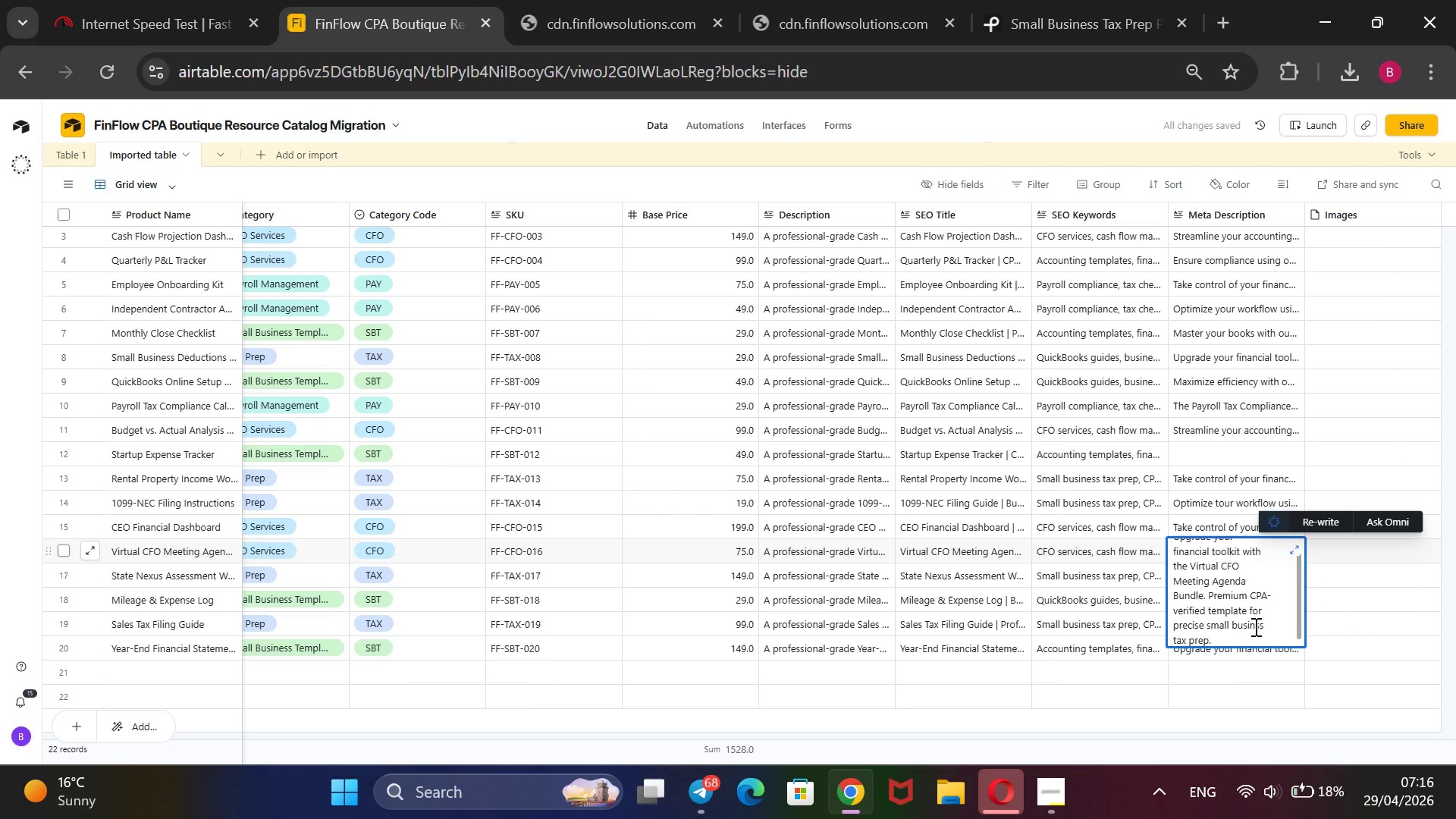 
key(ArrowRight)
 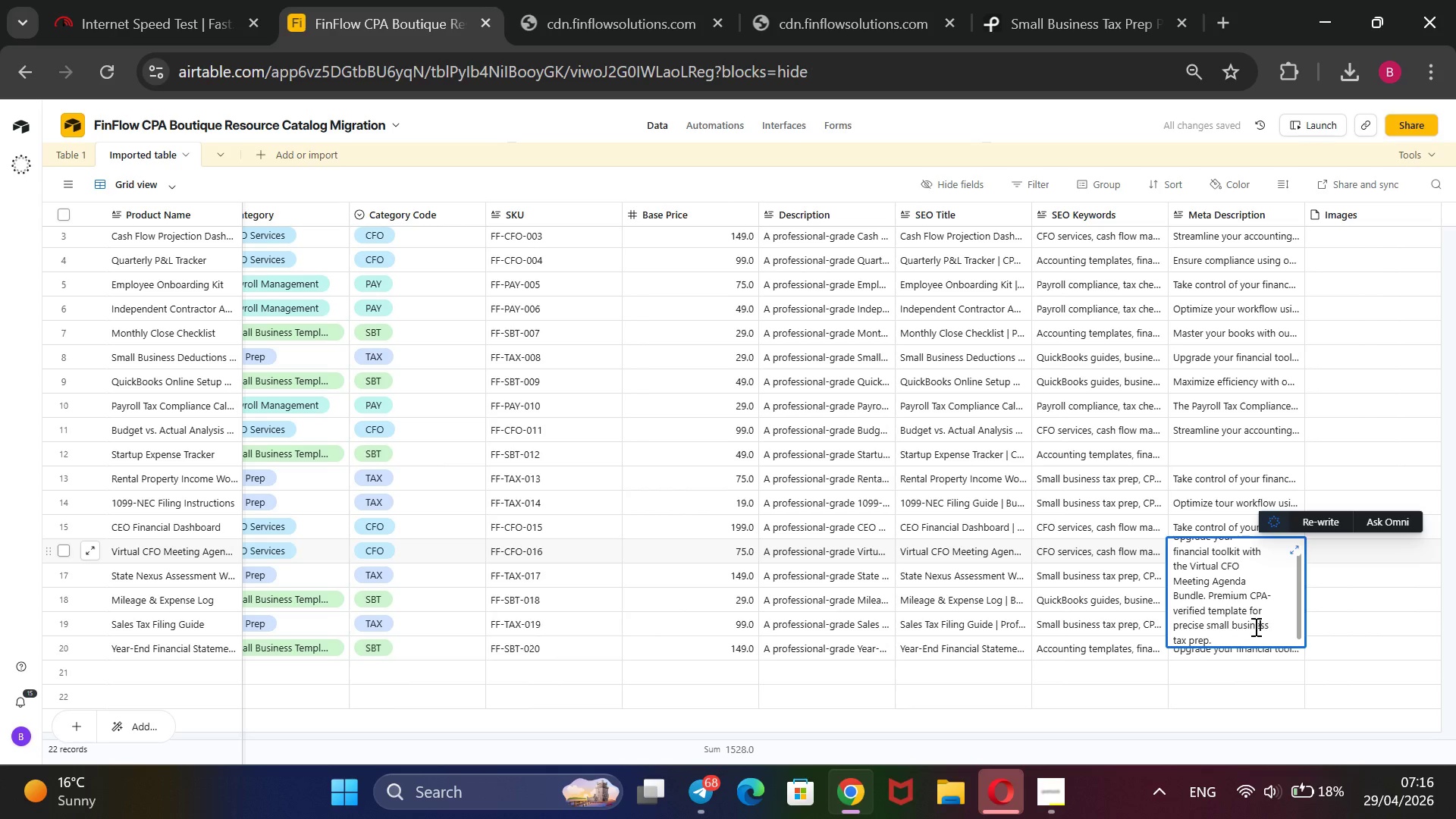 
key(E)
 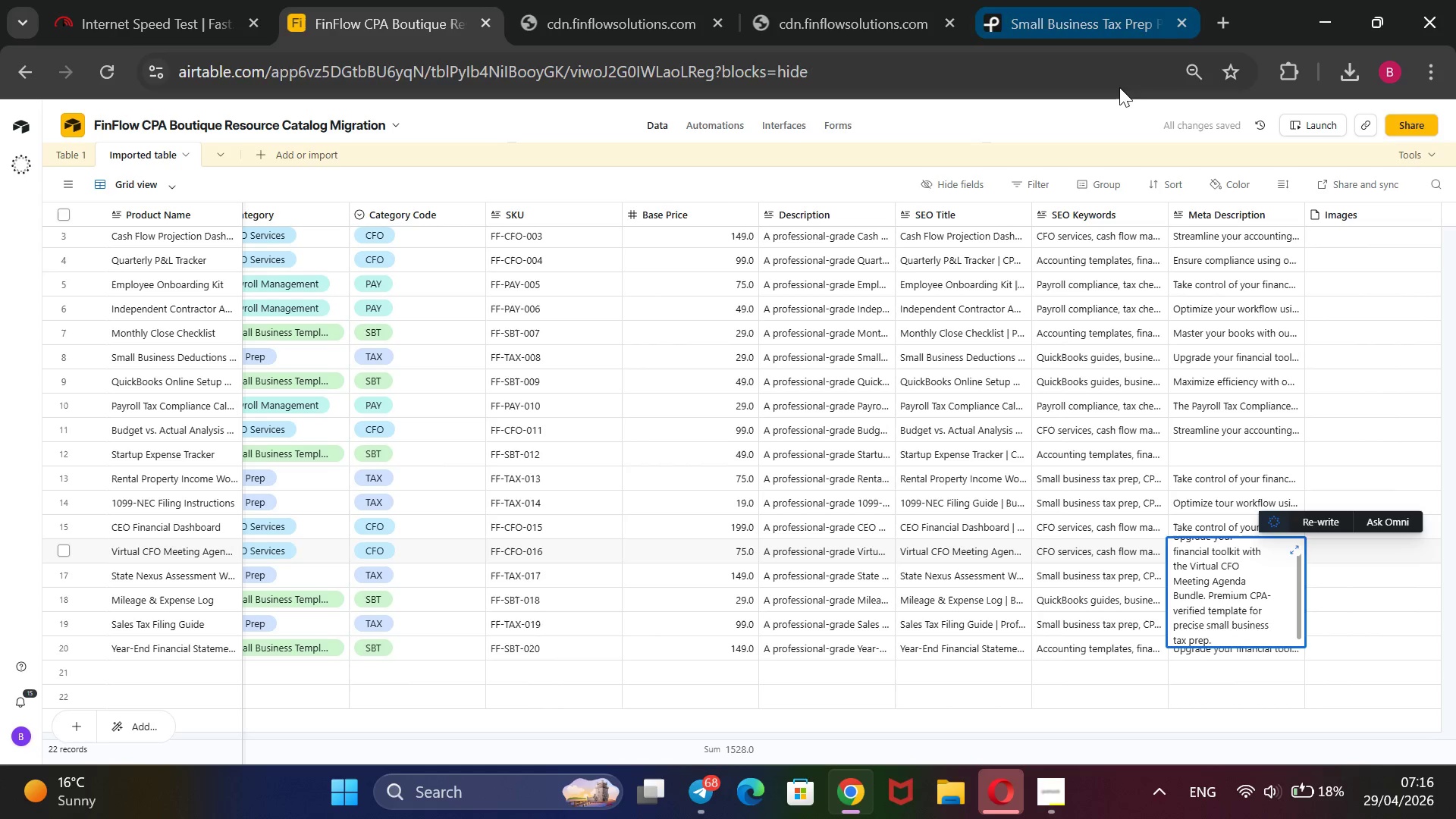 
left_click([1107, 117])
 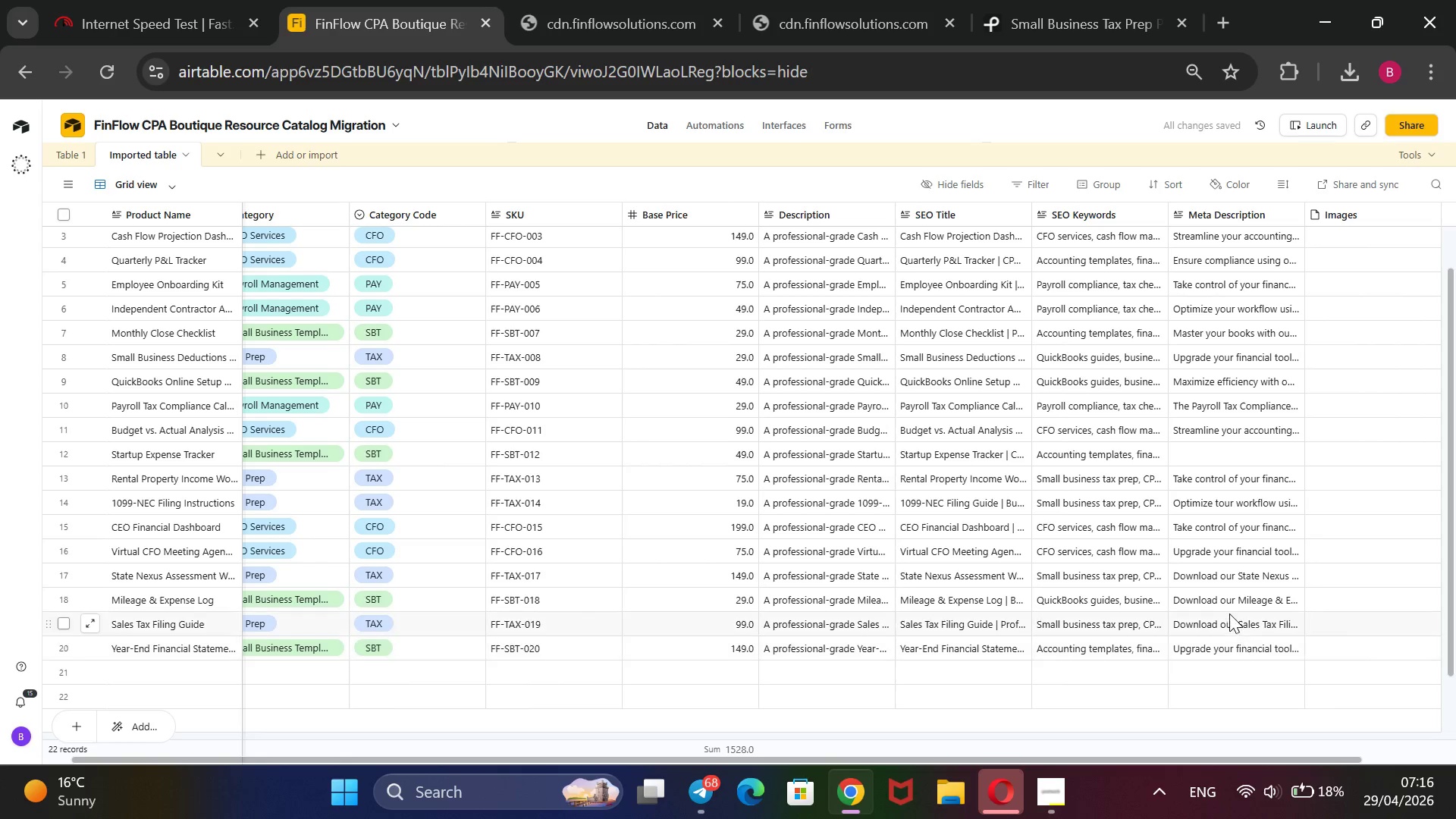 
double_click([1227, 608])
 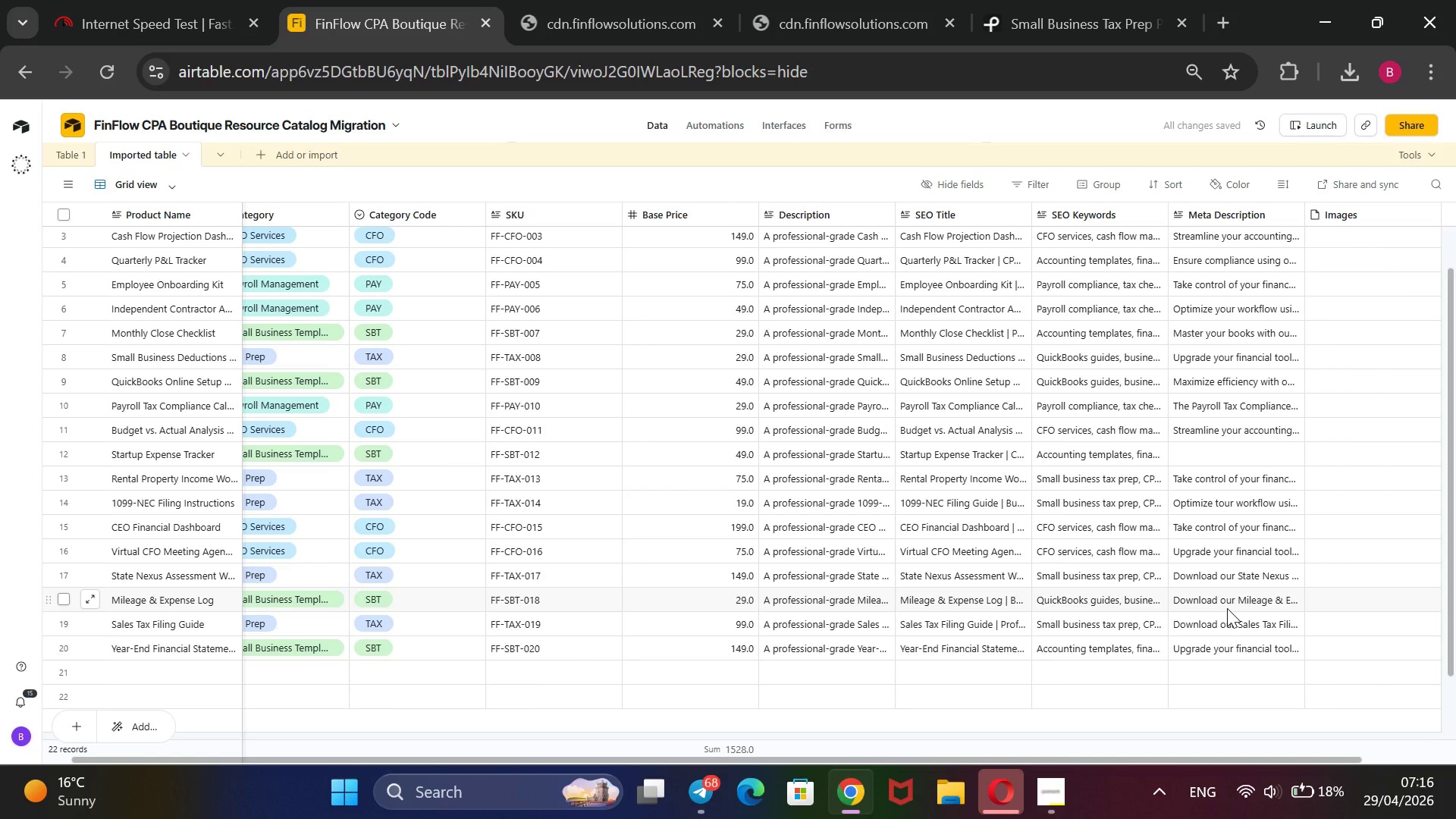 
triple_click([1227, 608])
 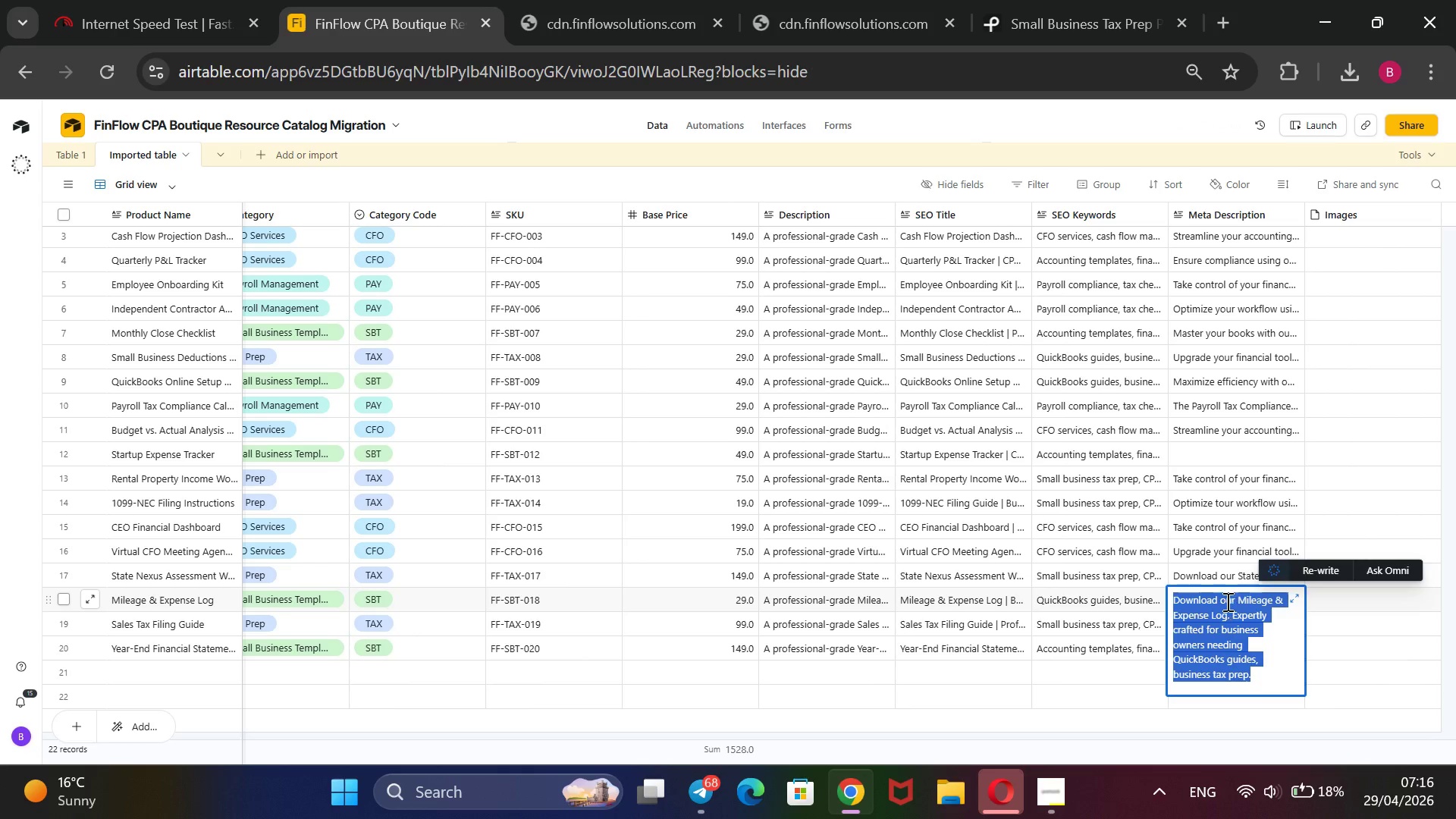 
left_click([1221, 579])
 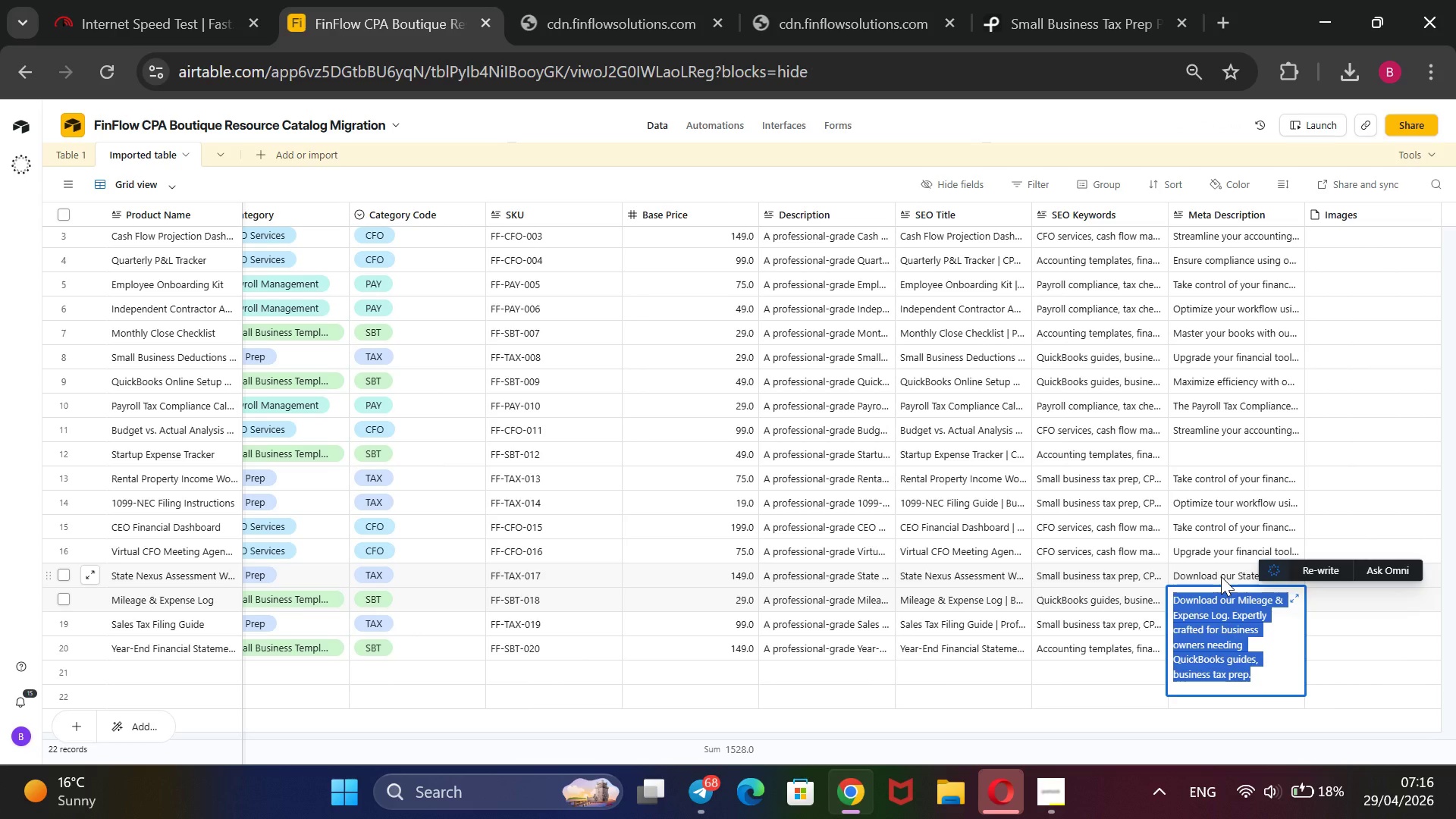 
triple_click([1221, 576])
 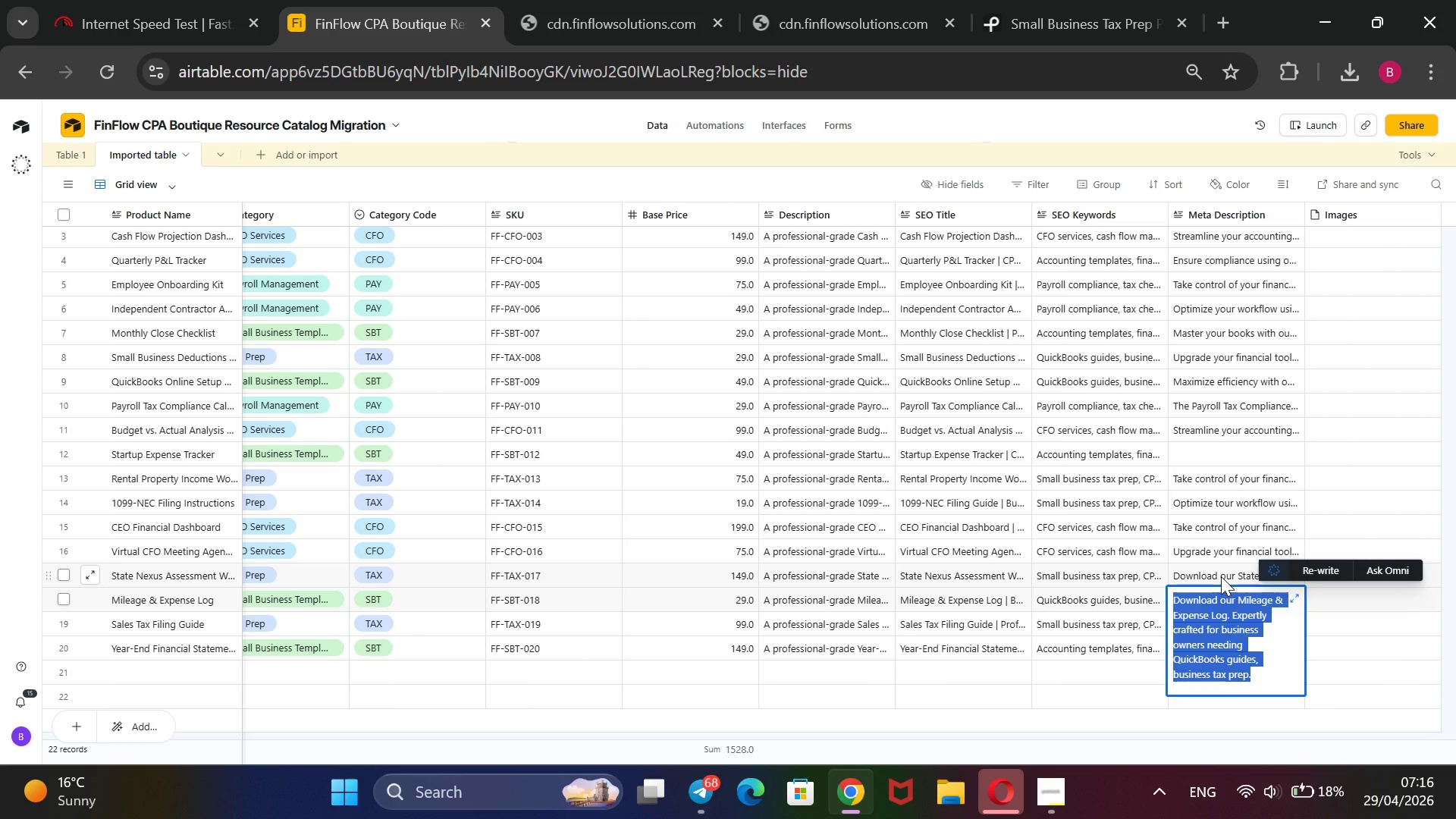 
triple_click([1221, 576])
 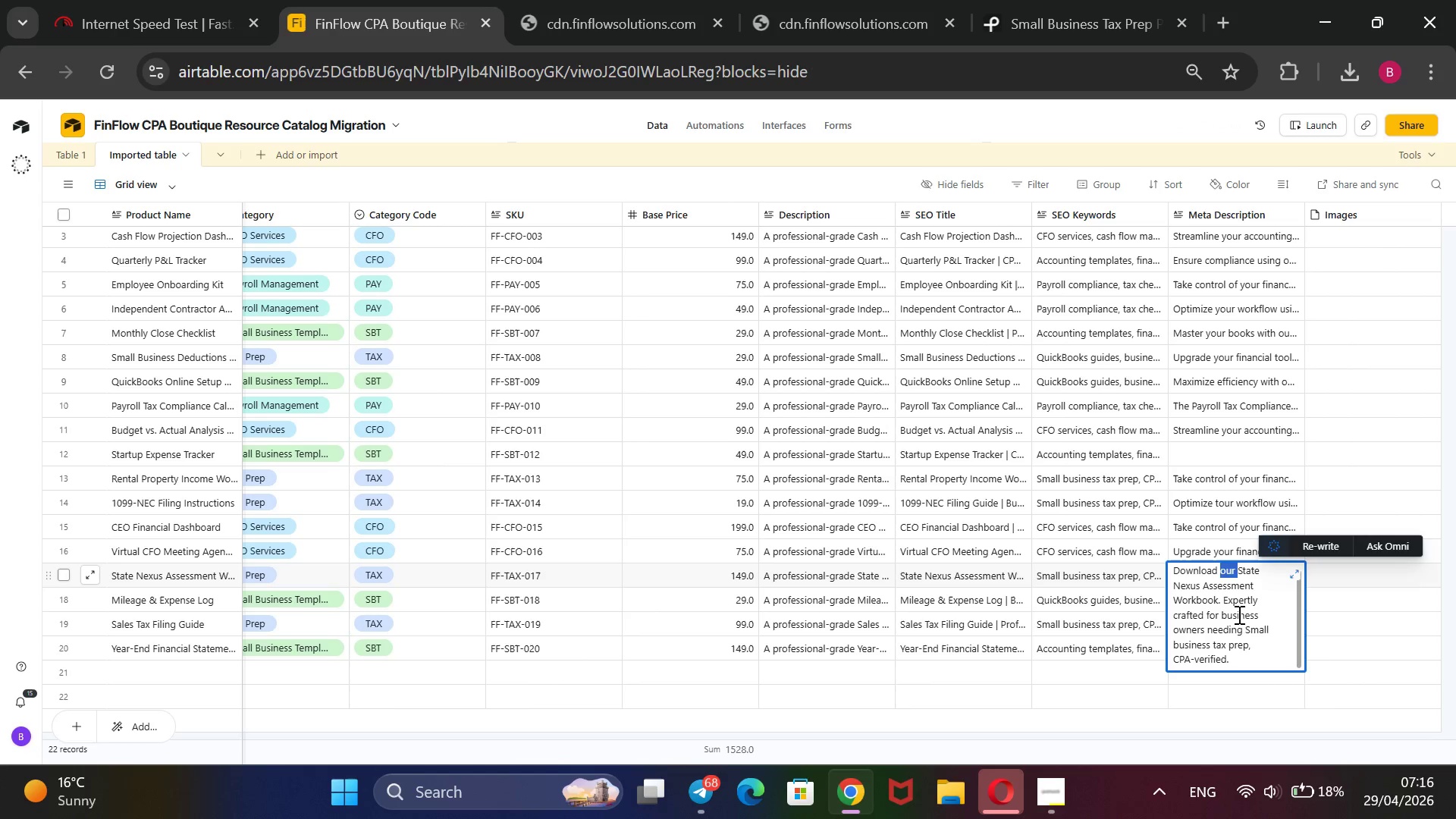 
left_click_drag(start_coordinate=[1242, 652], to_coordinate=[1175, 573])
 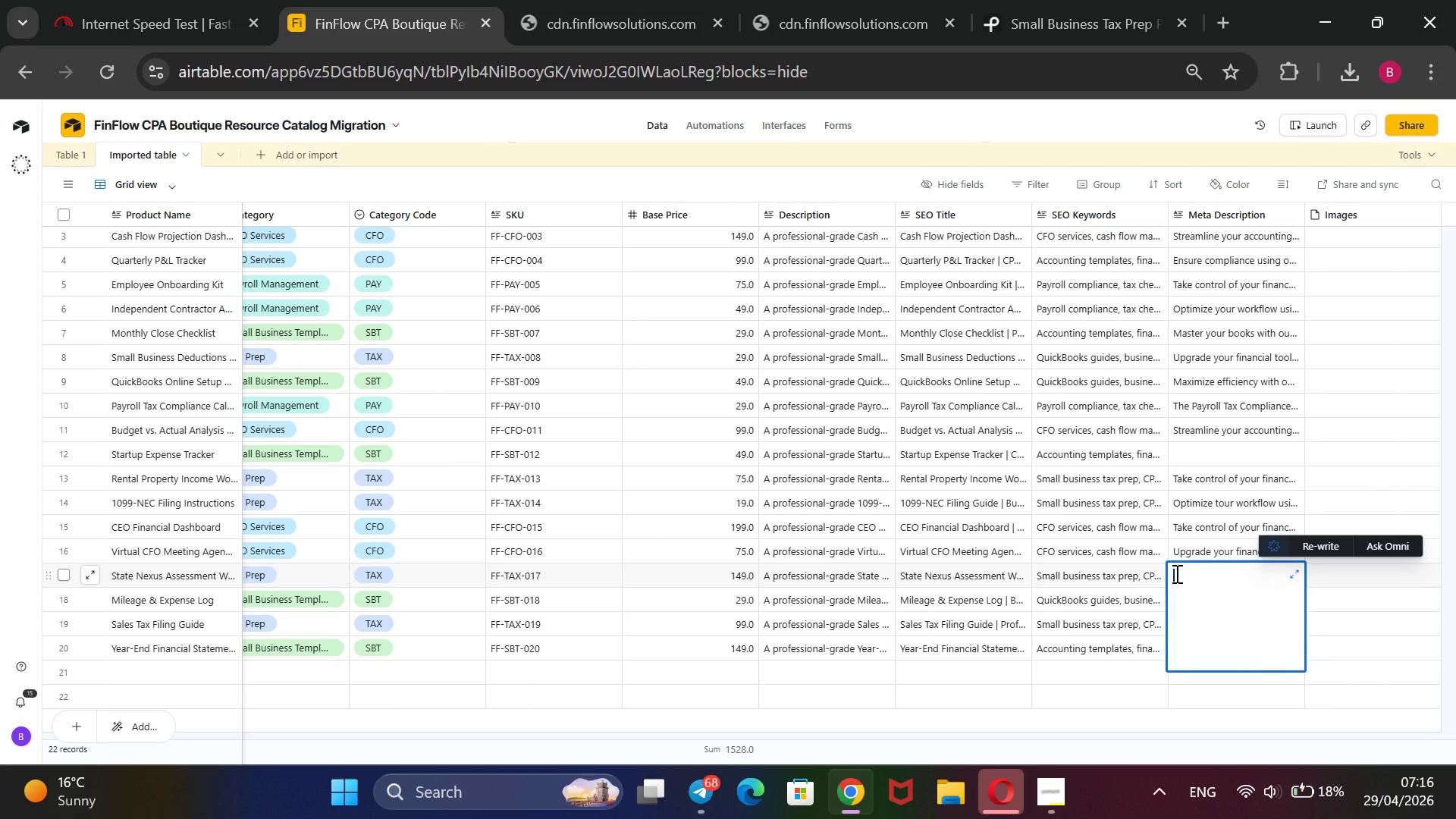 
key(Backspace)
type(Maximize efficiency with our  State Nexus Assesment Workbook)
 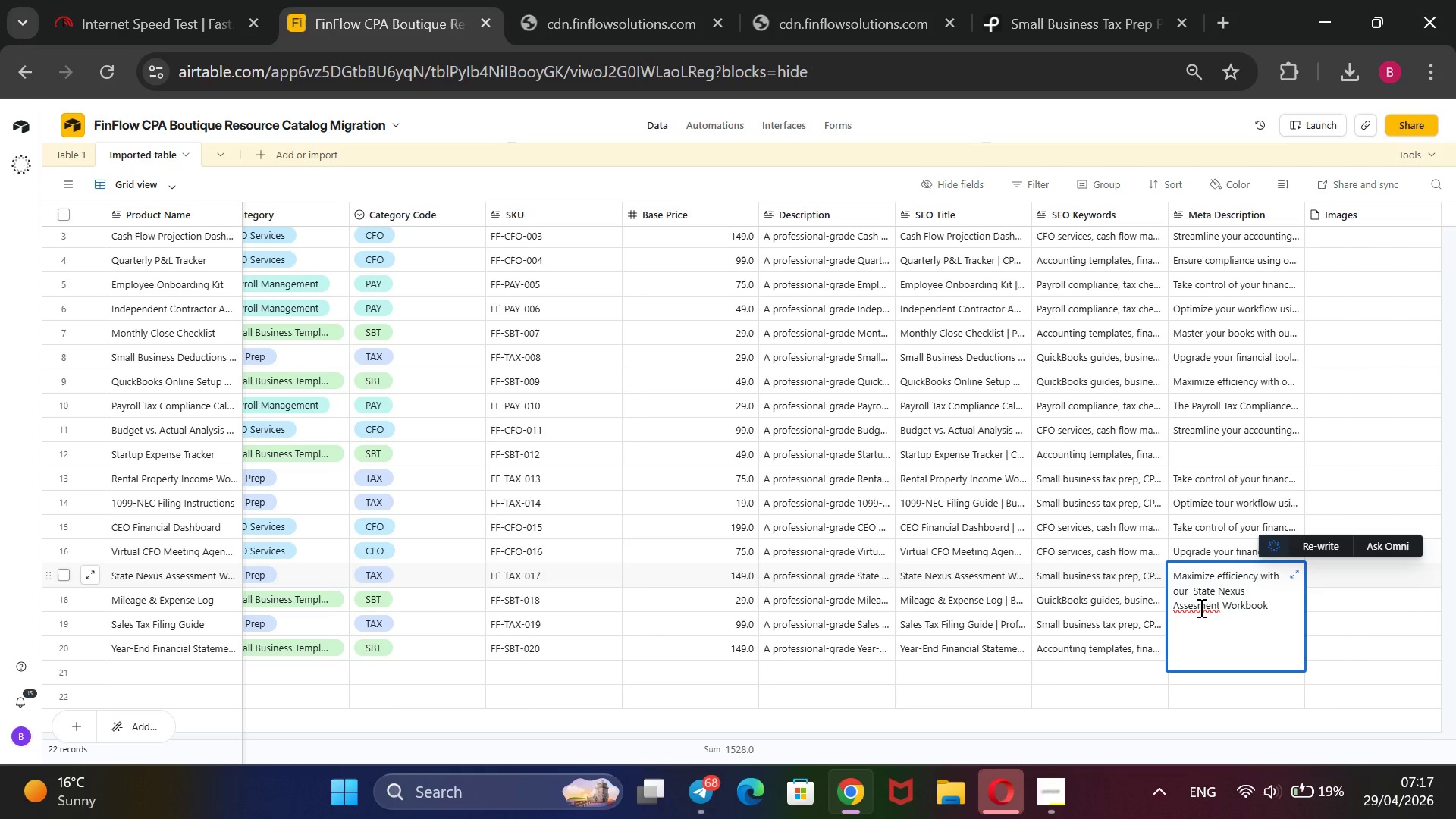 
wait(6.19)
 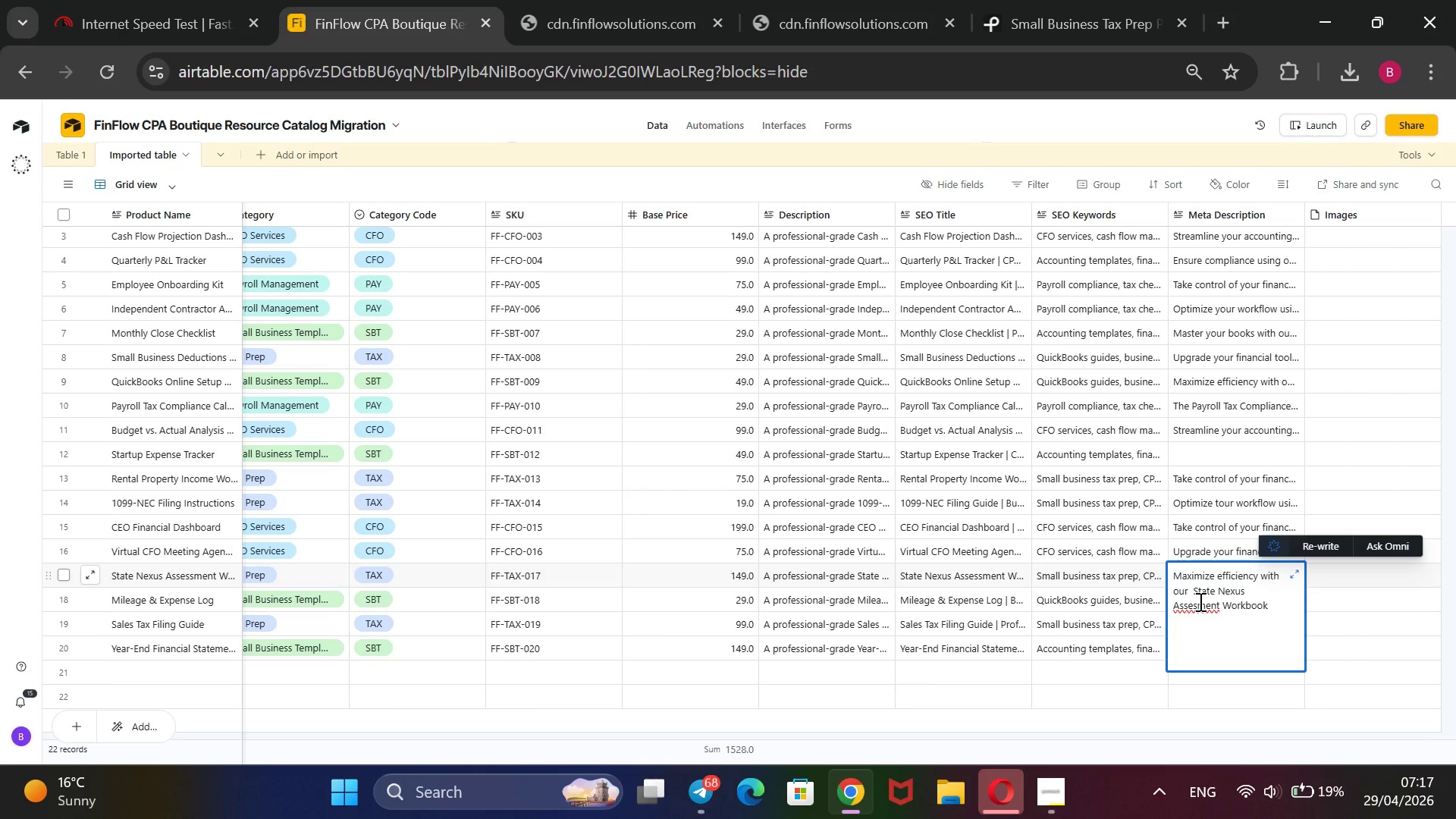 
left_click([1200, 607])
 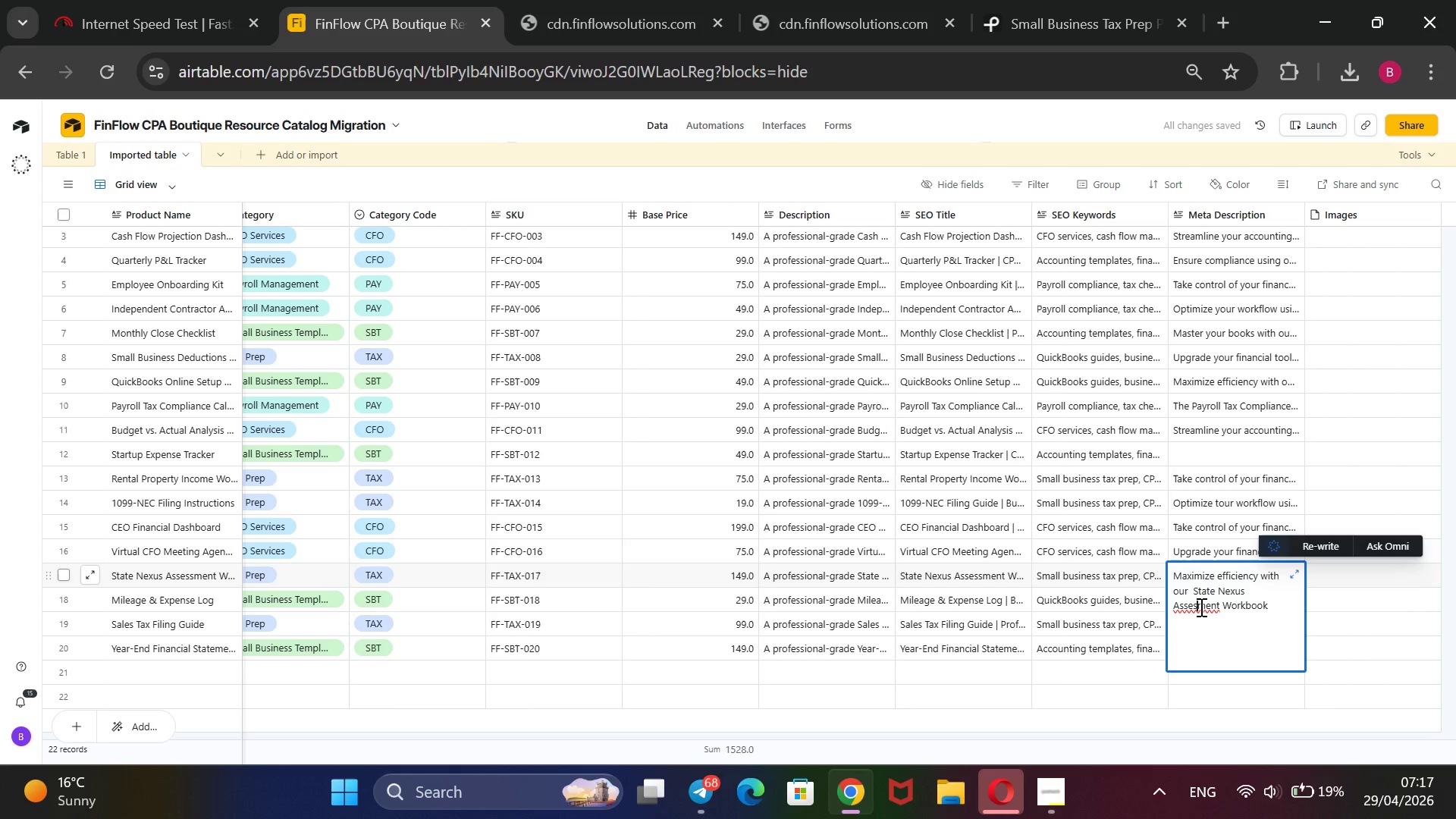 
key(S)
 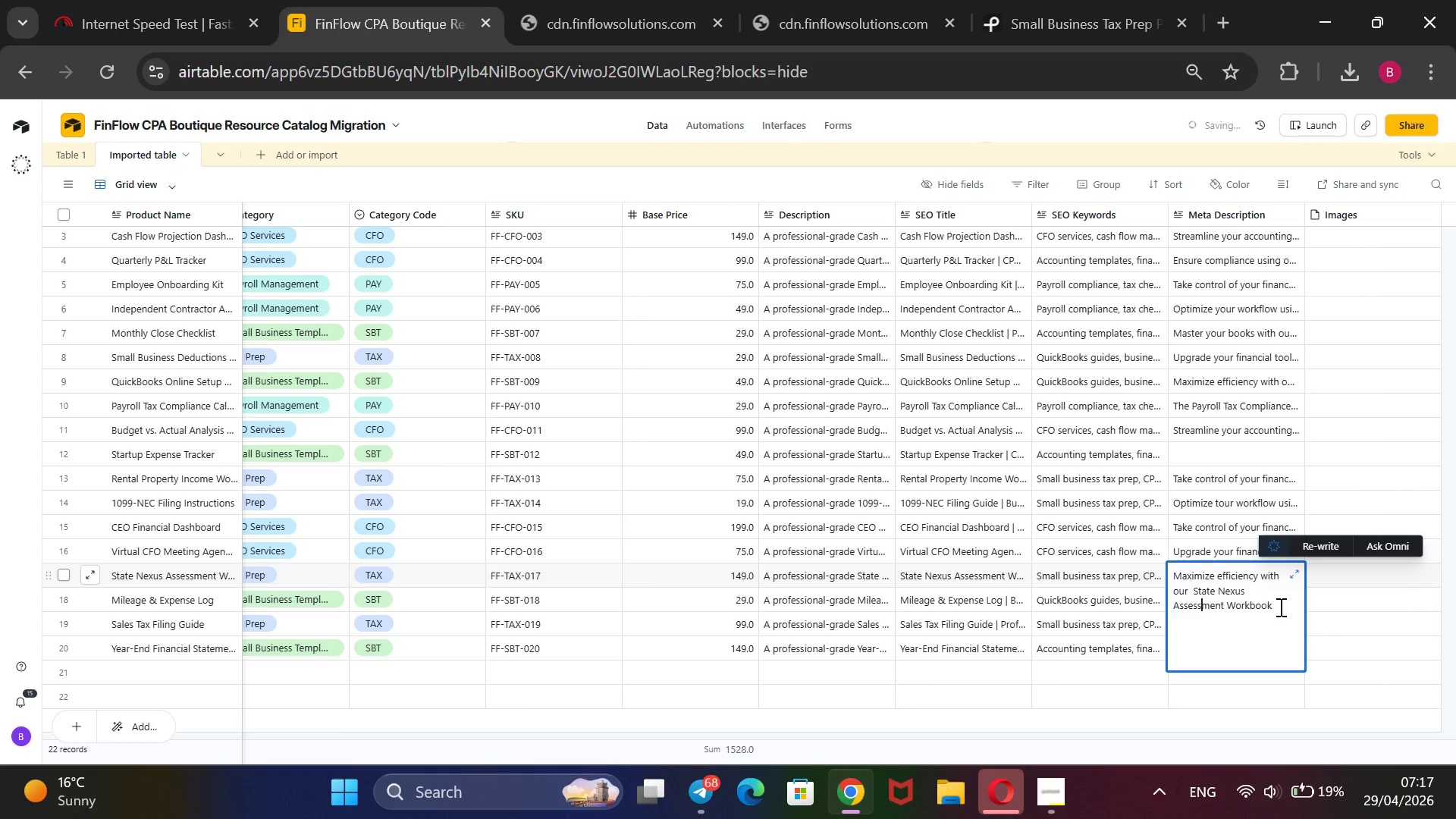 
left_click([1279, 607])
 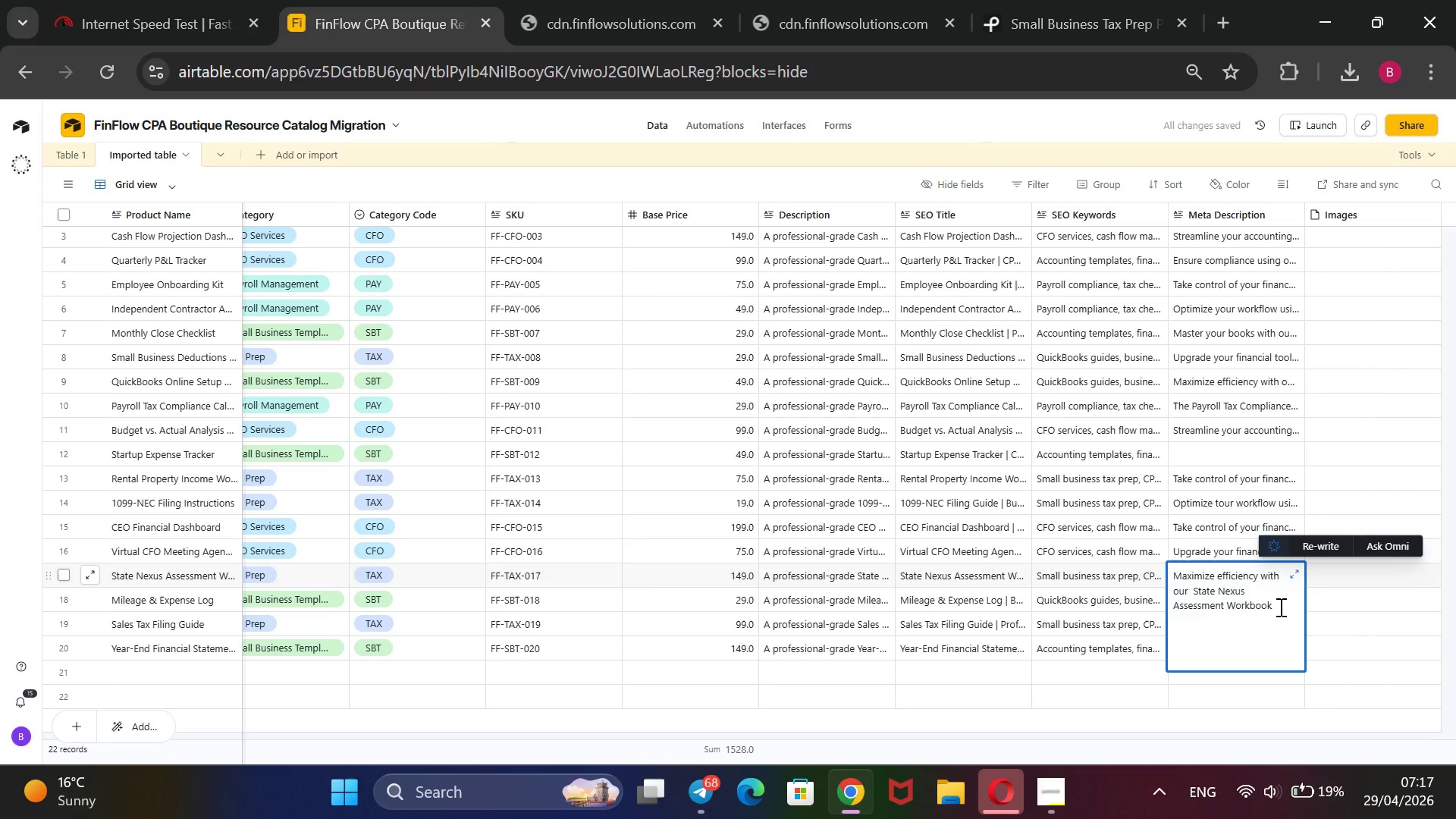 
type(. This CPA-verified resource simplifies small business tax prep and financial over)
 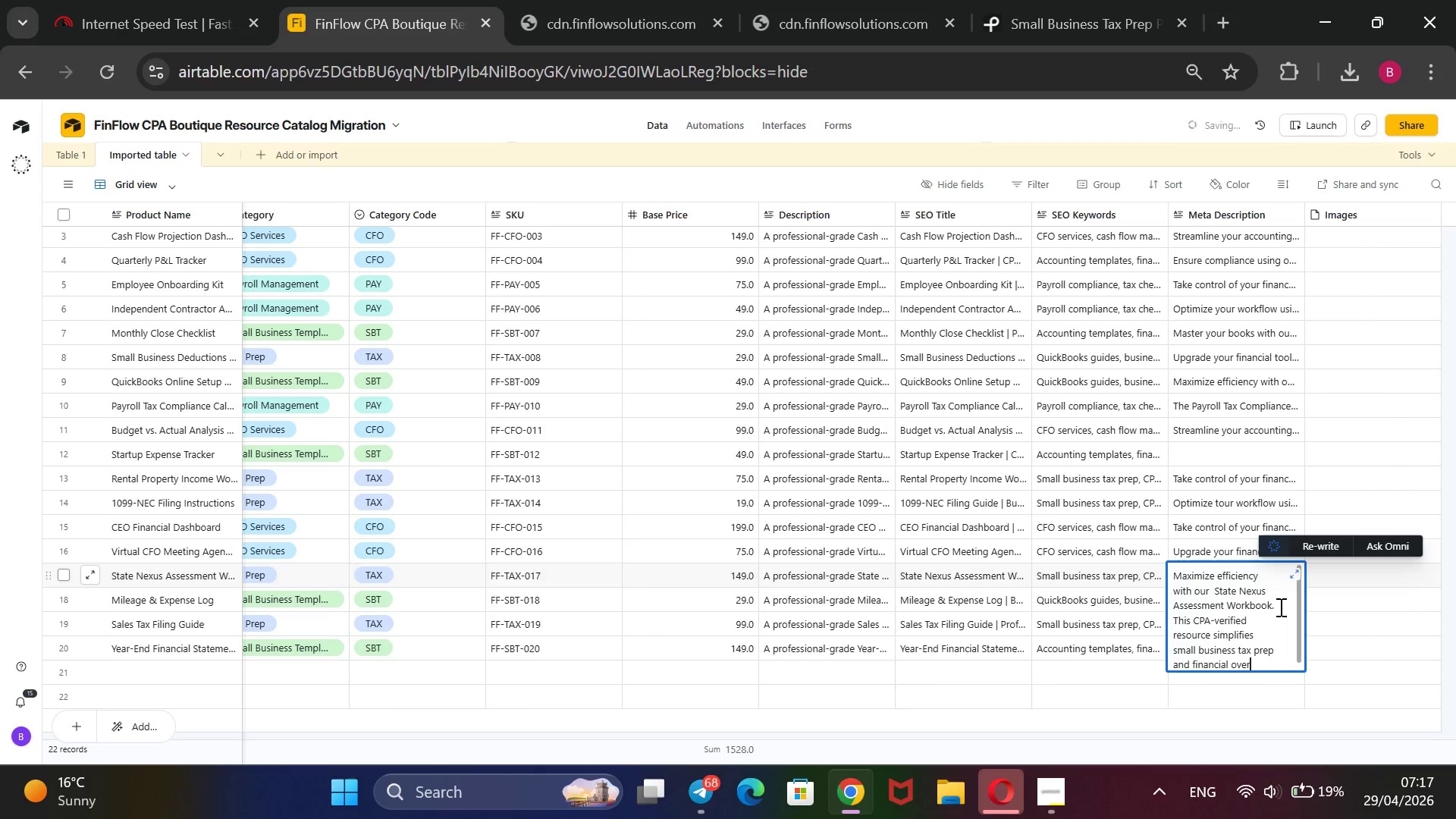 
wait(8.31)
 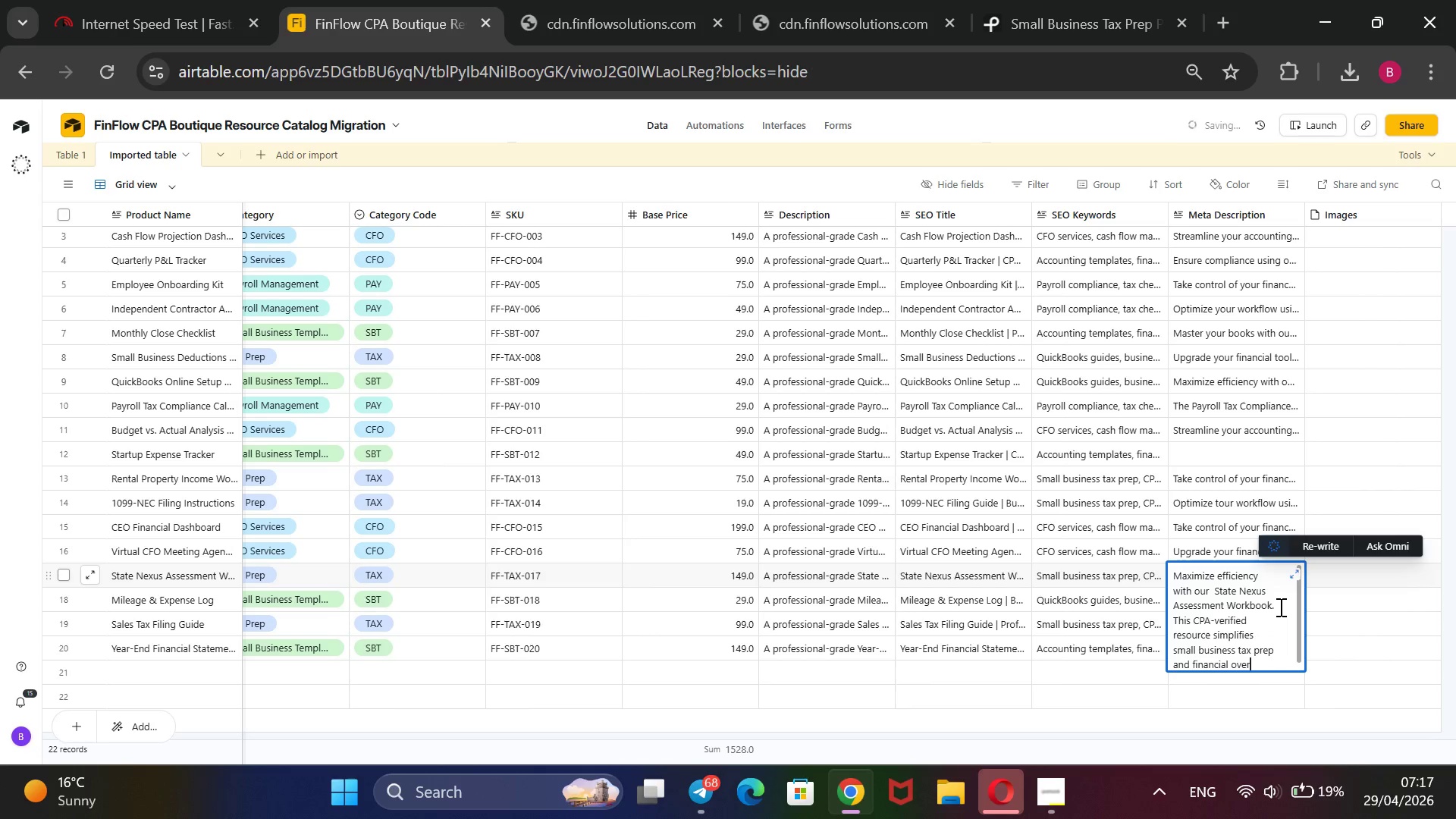 
type(sight.)
 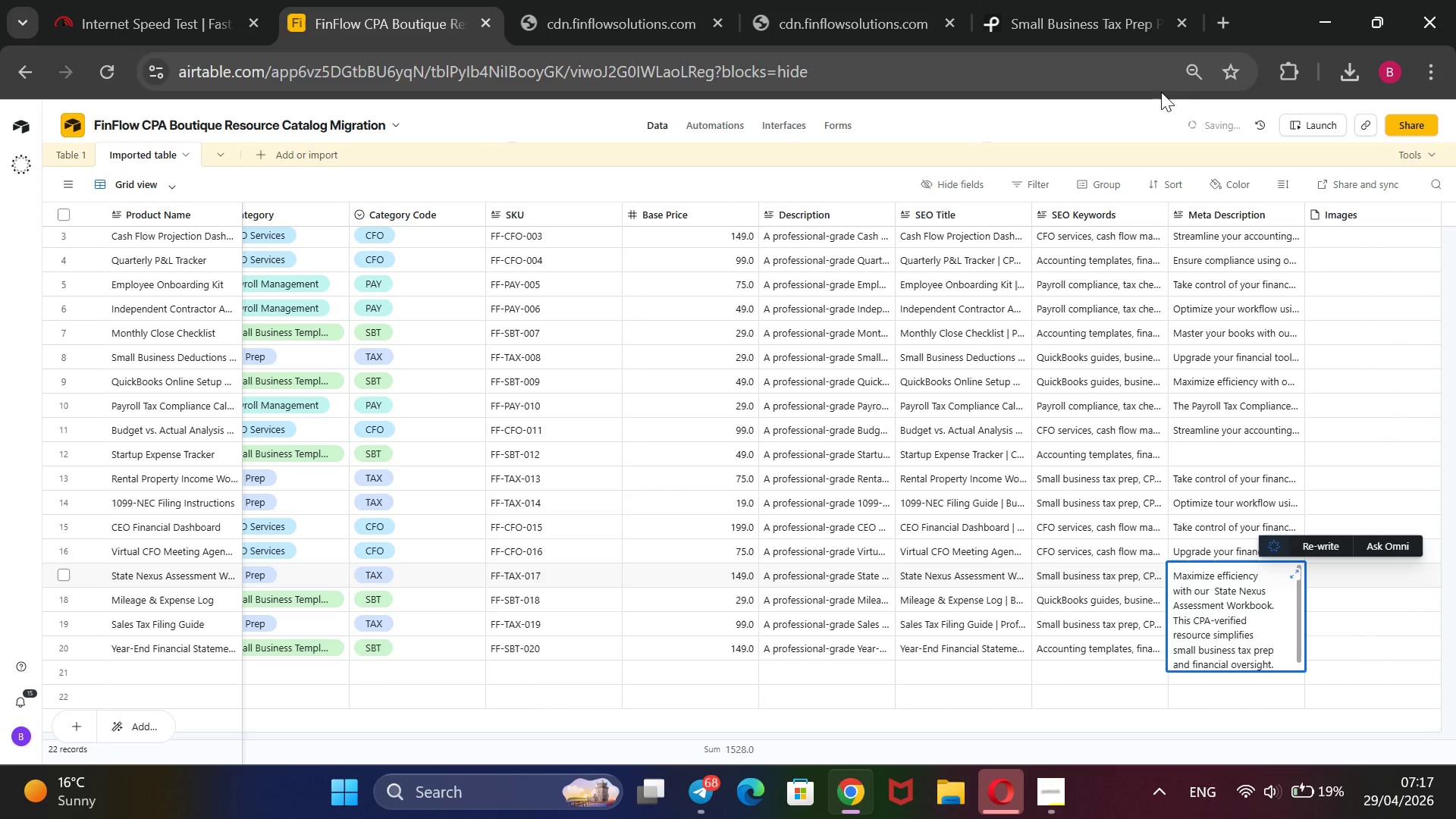 
left_click([1120, 122])
 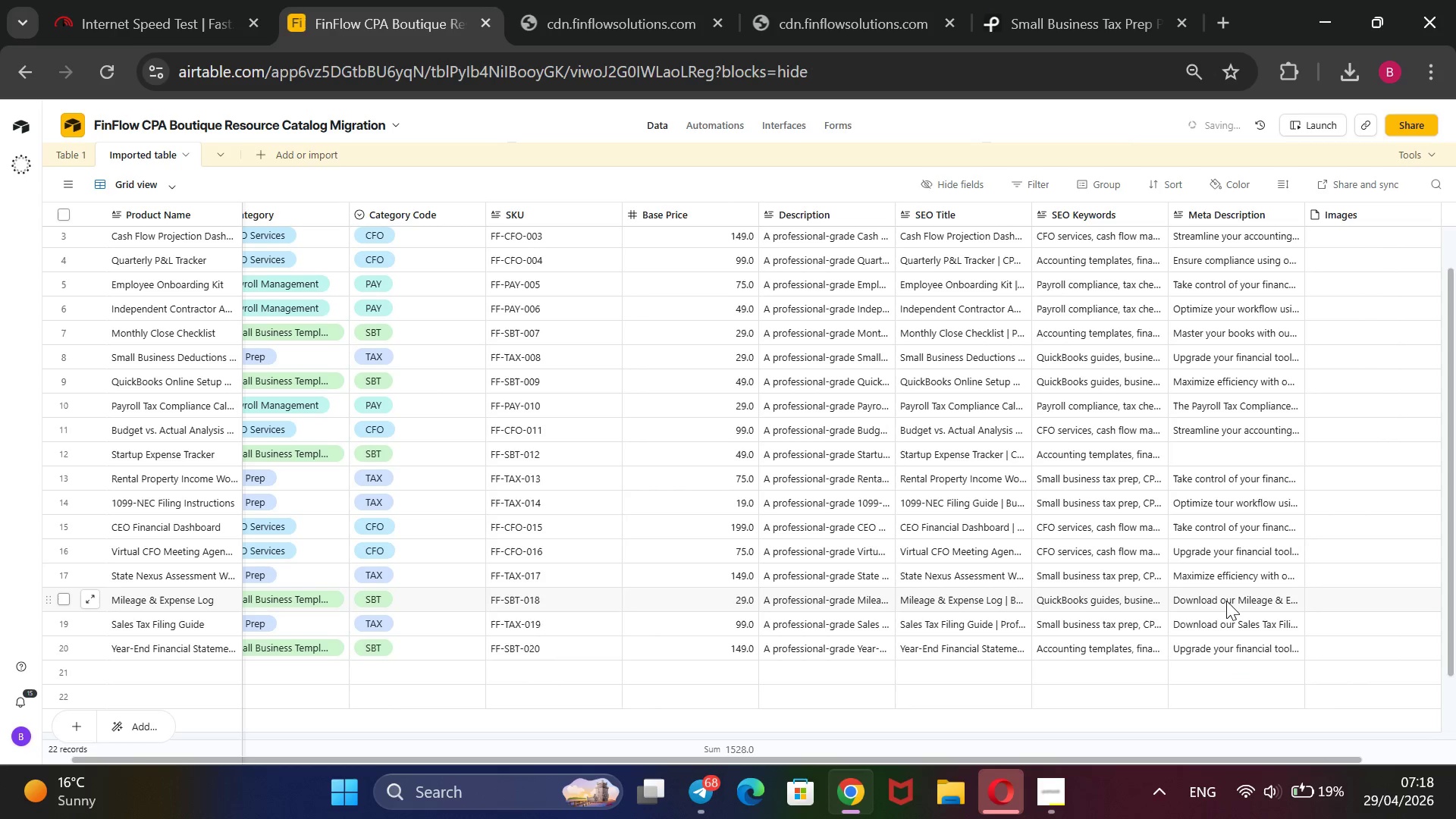 
double_click([1226, 600])
 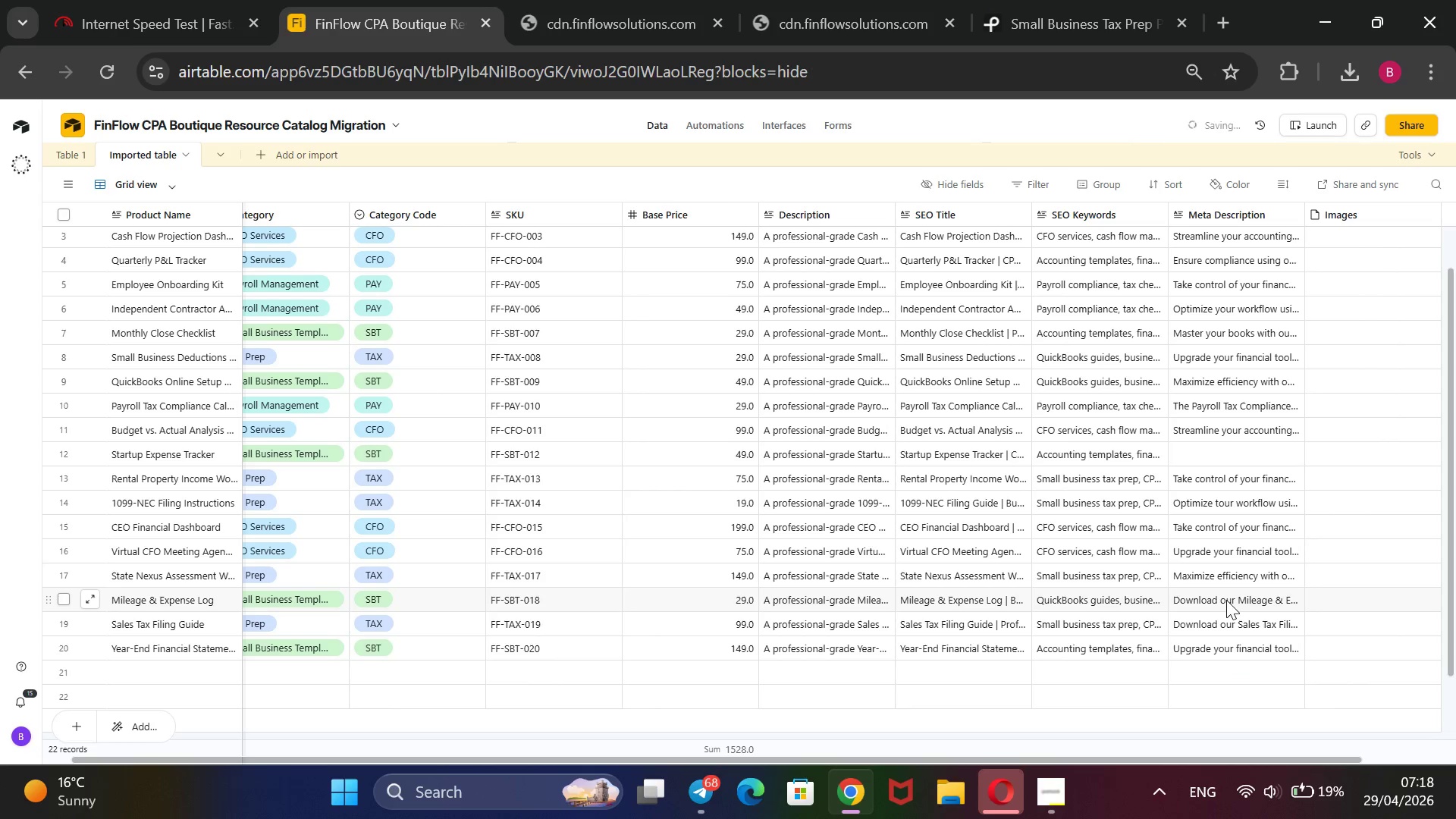 
triple_click([1226, 600])
 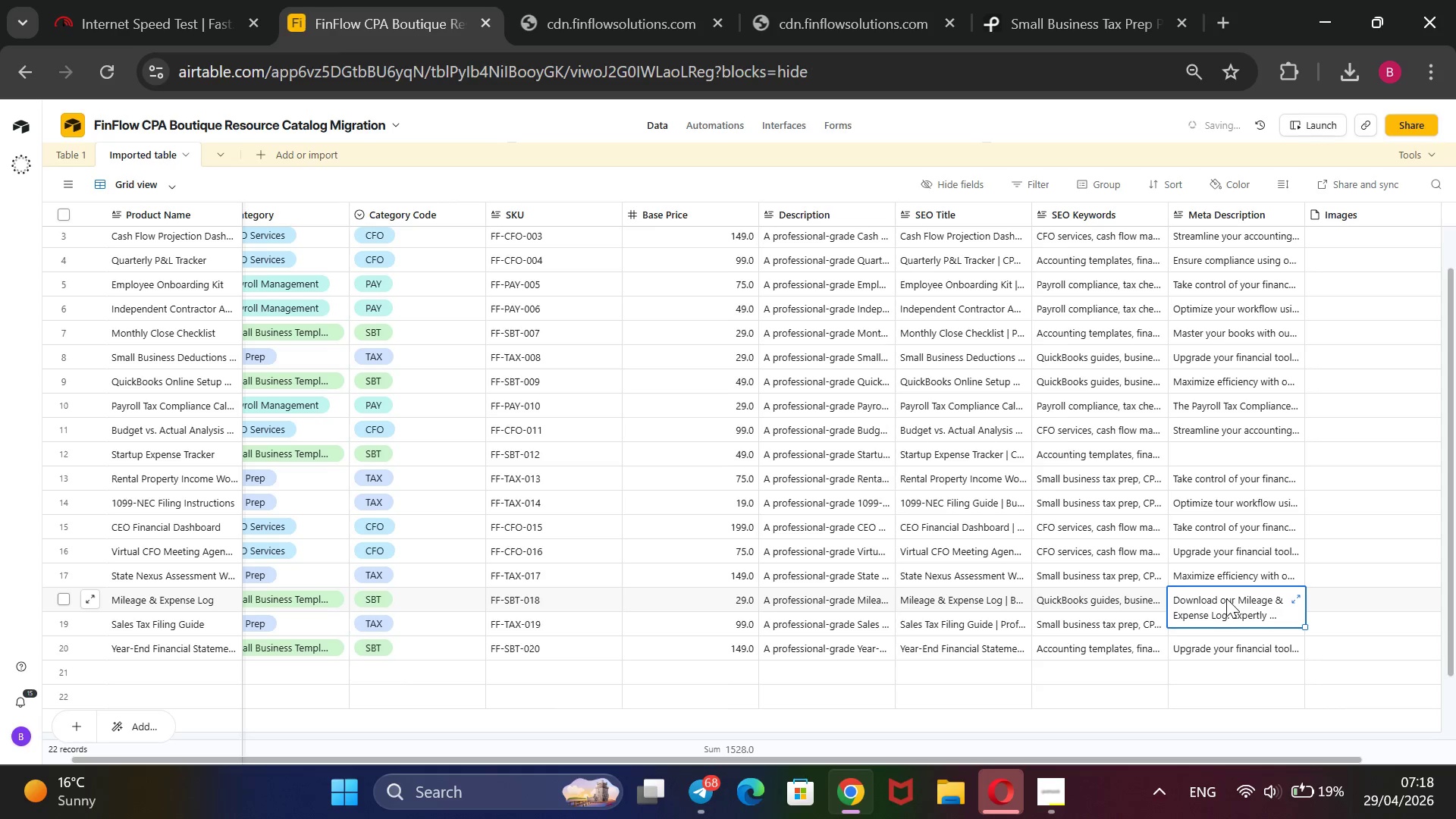 
left_click([1226, 598])
 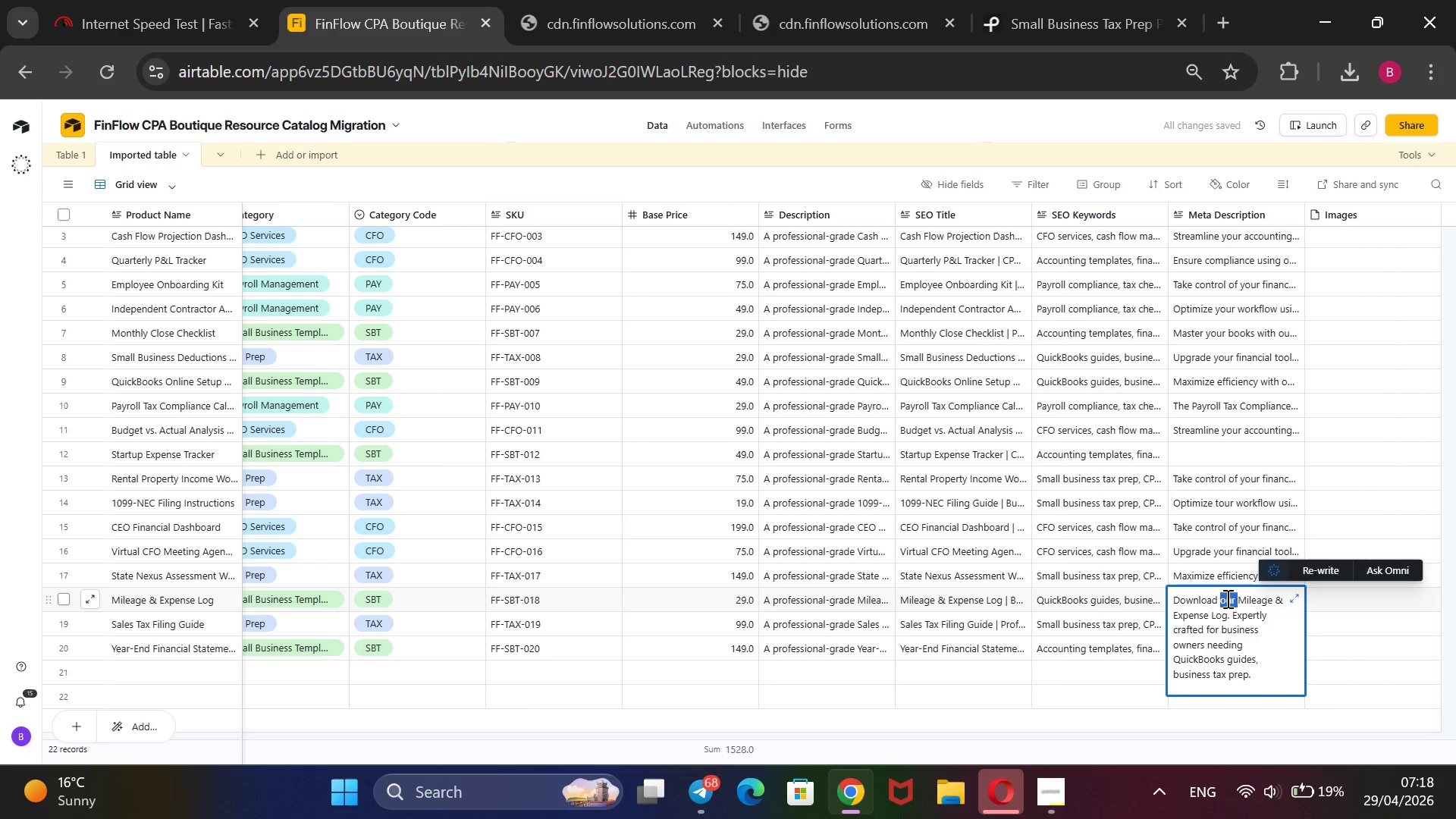 
double_click([1226, 598])
 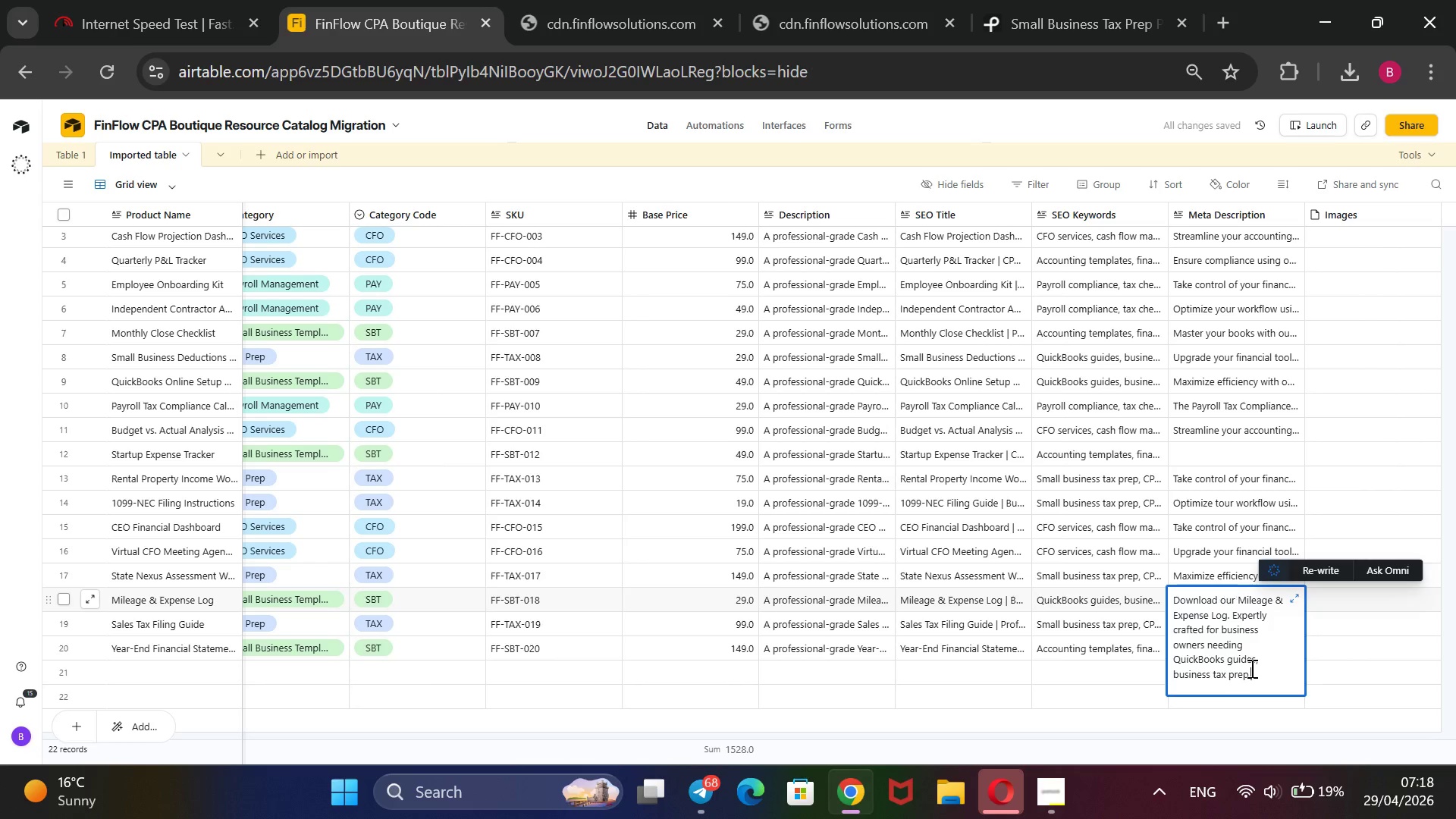 
left_click_drag(start_coordinate=[1250, 668], to_coordinate=[1172, 542])
 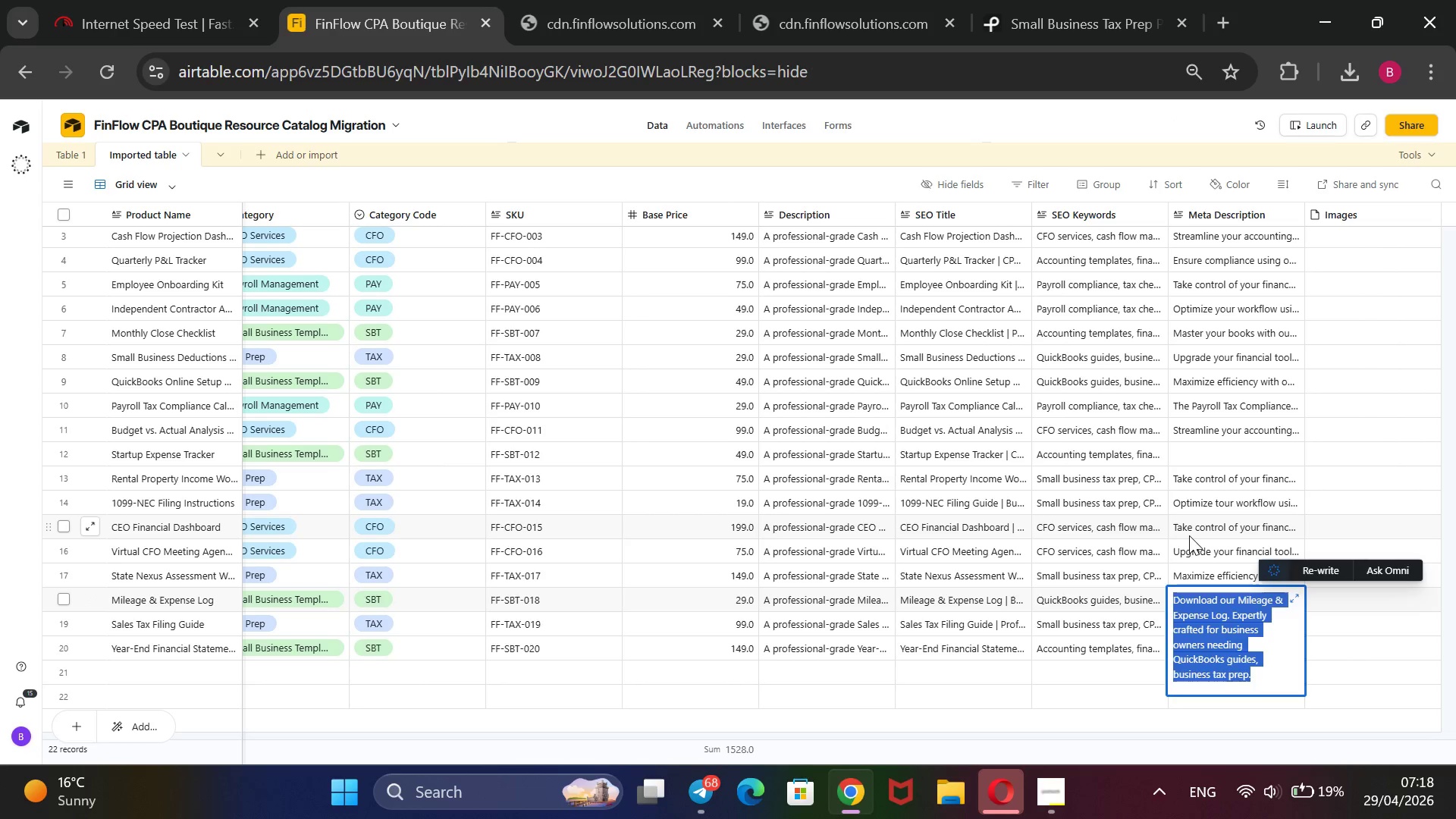 
key(Backspace)
 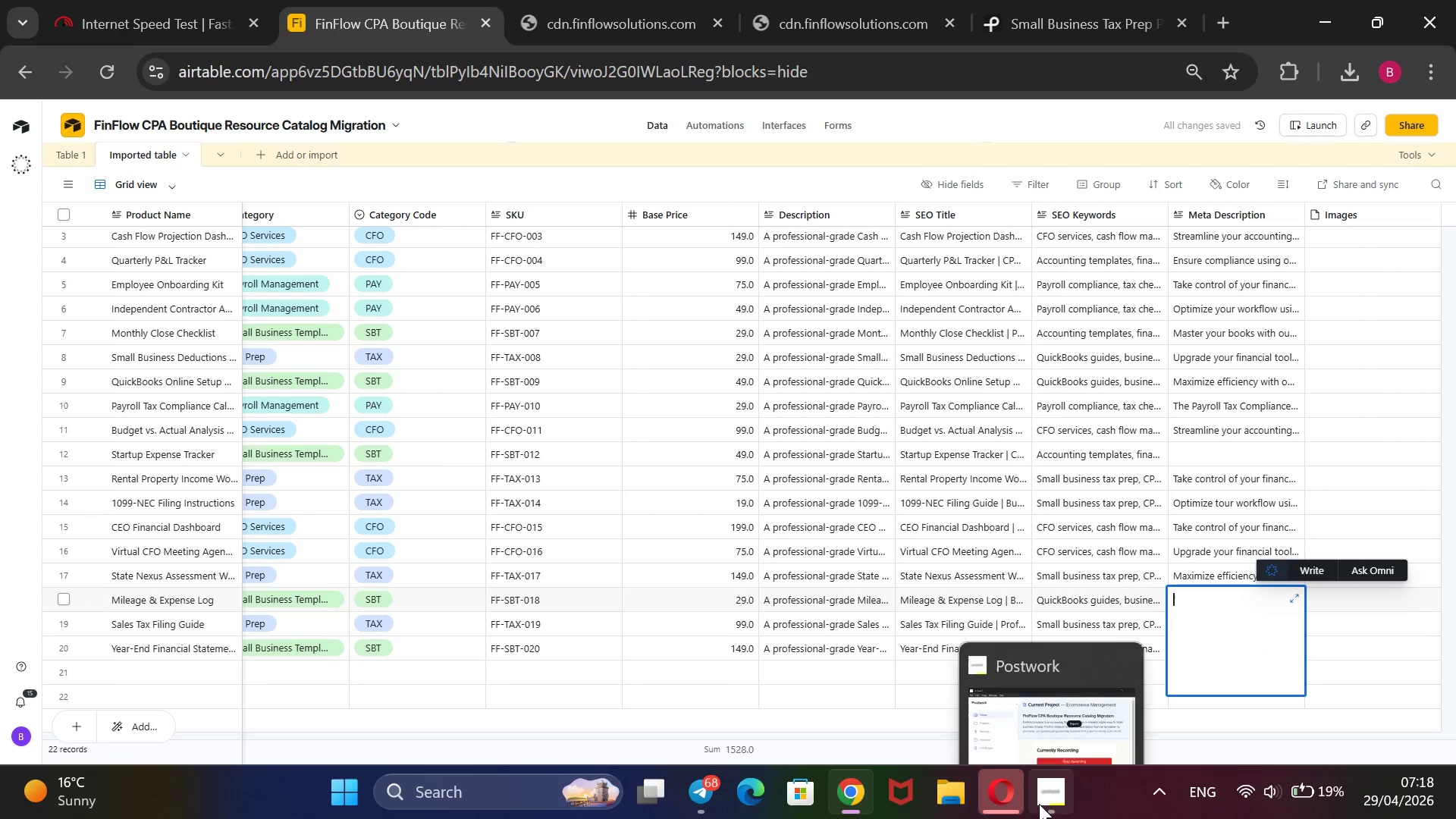 
left_click([1039, 802])
 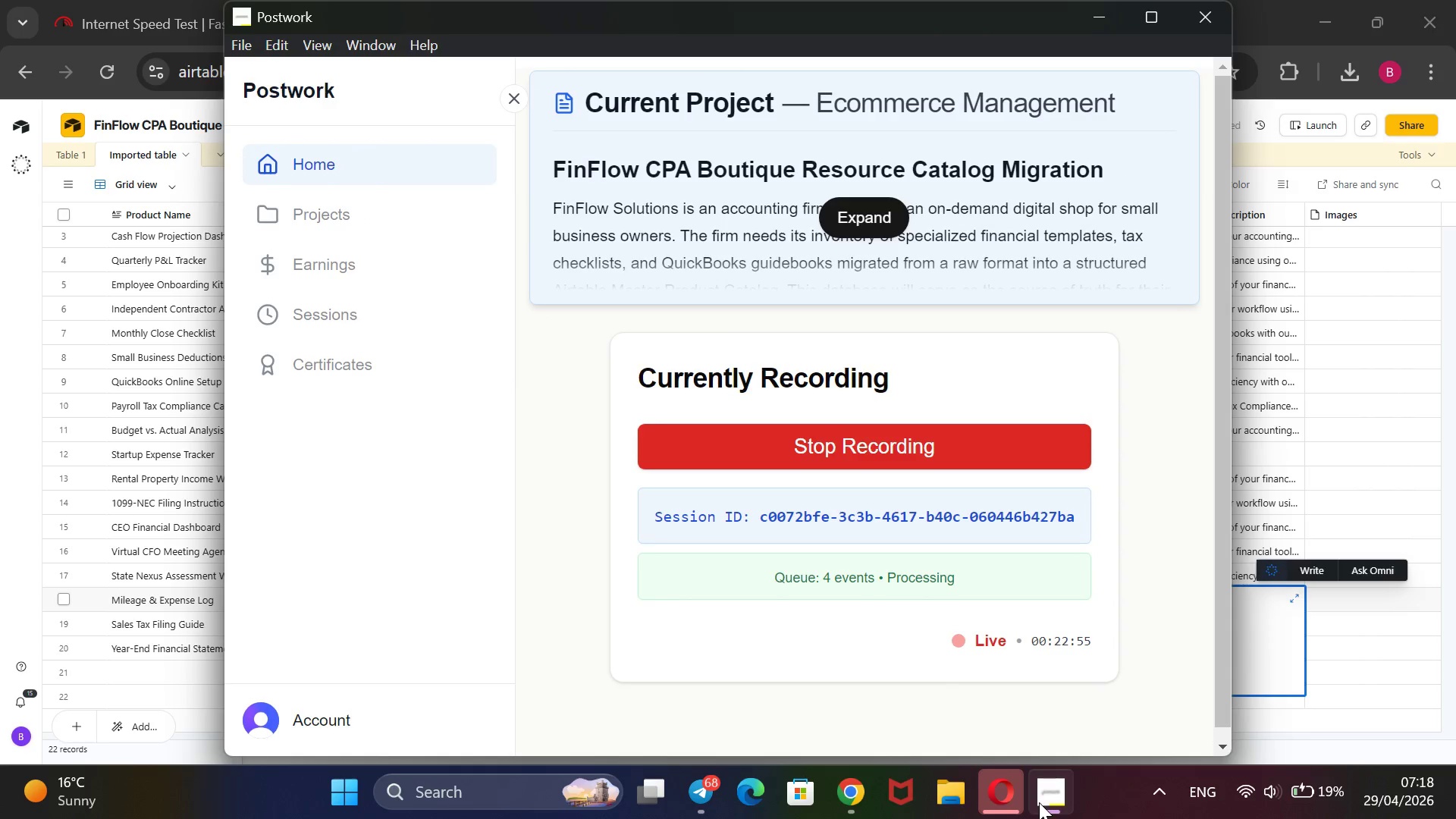 
left_click([1039, 802])
 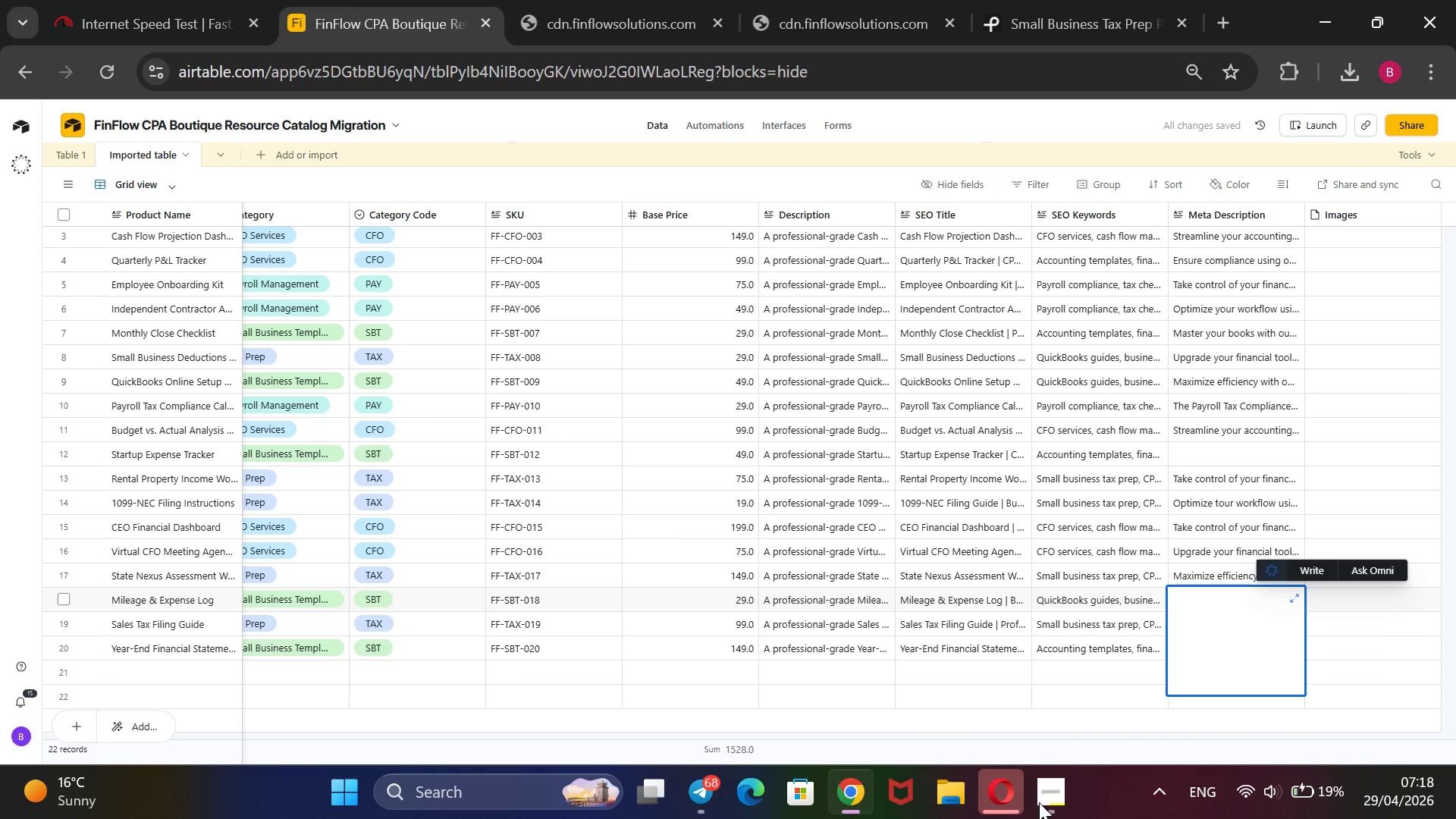 
type(The Mileage & Expense Log offers professional -grade structure for yout)
key(Backspace)
type(r firm.)
key(Backspace)
type(. a)
key(Backspace)
type(a )
key(Backspace)
type(A)
key(Backspace)
key(Backspace)
type(A must-have CPA-verified template for small business tax prep.)
 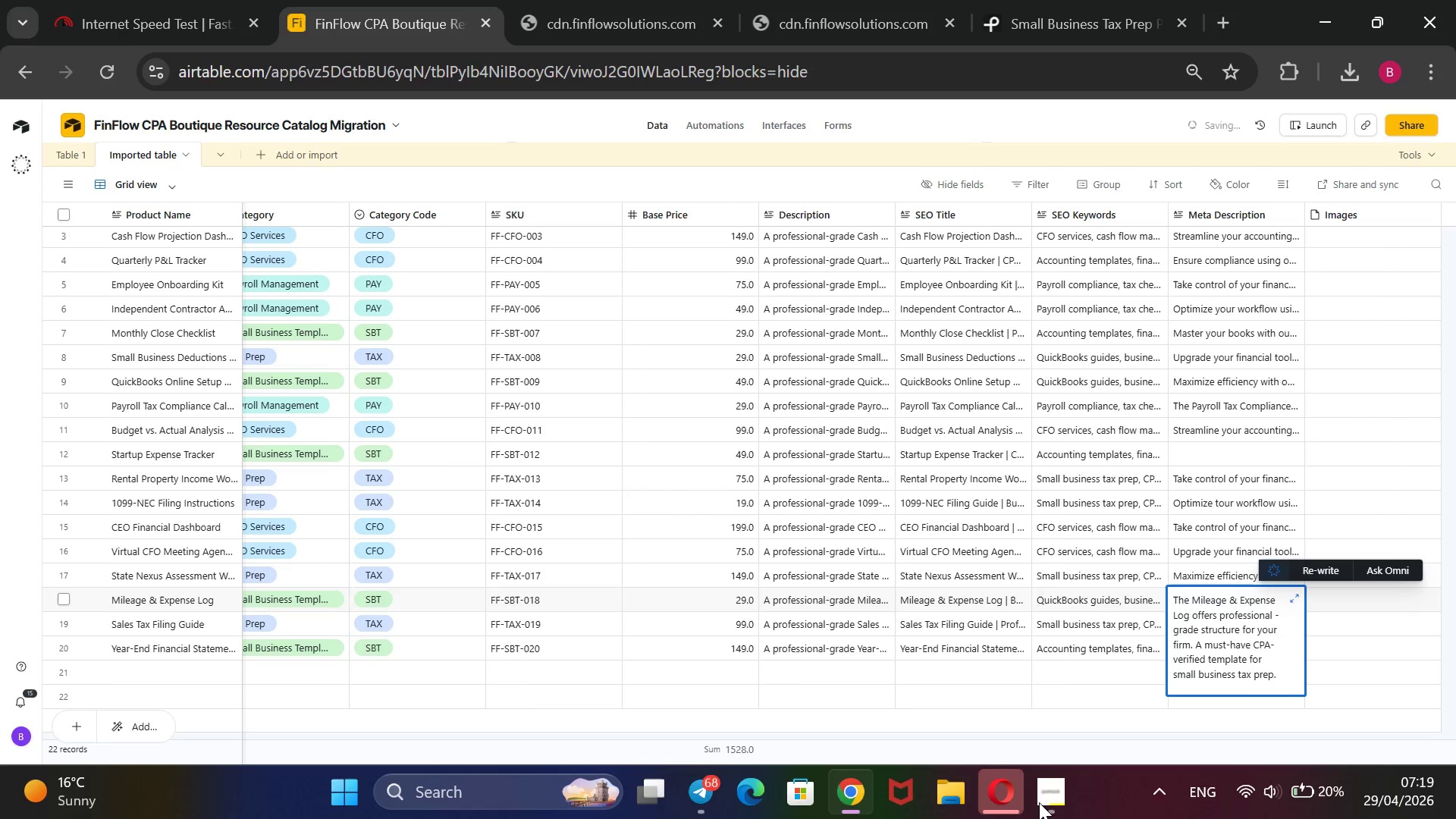 
left_click([1083, 147])
 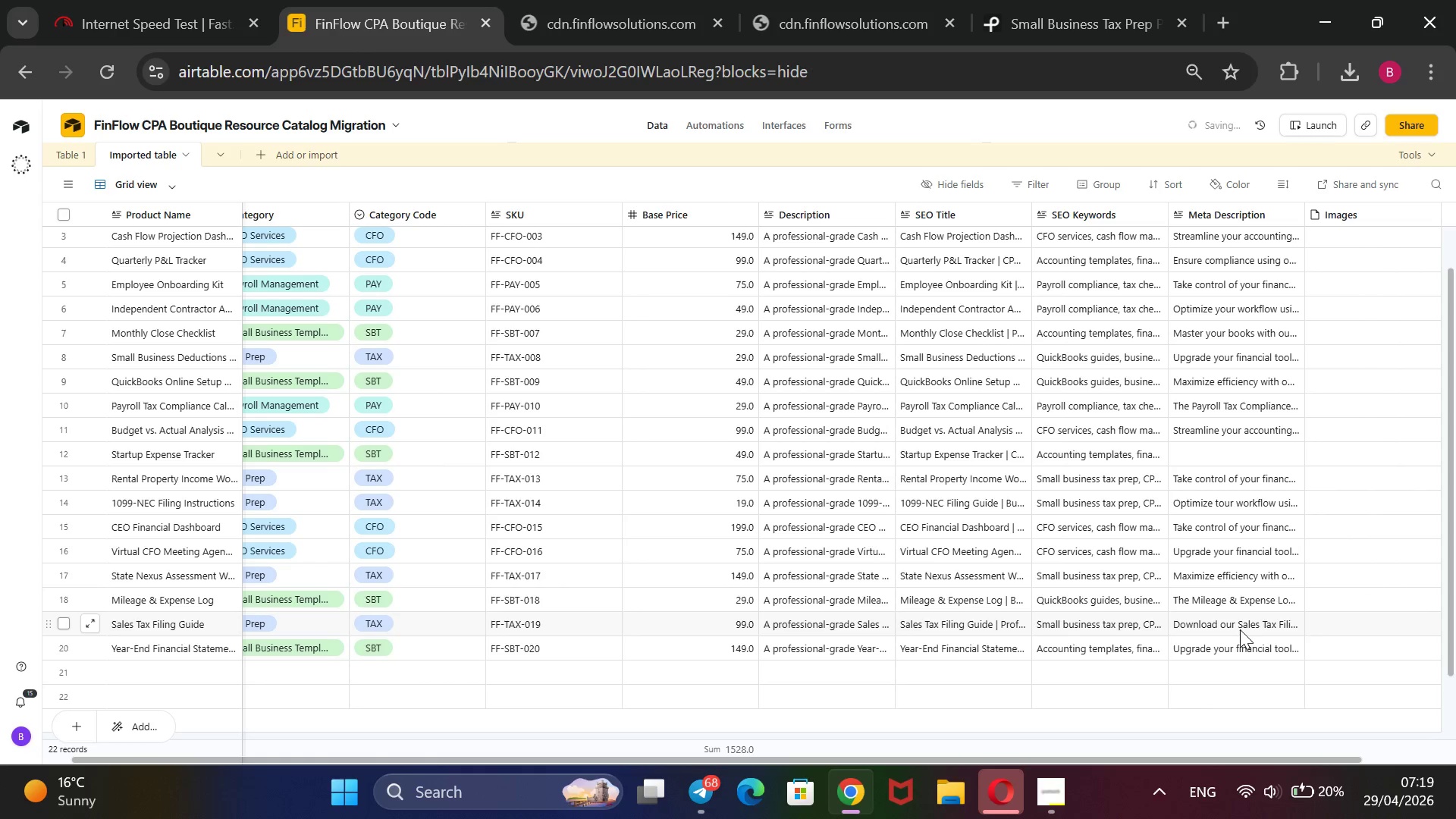 
left_click_drag(start_coordinate=[1240, 629], to_coordinate=[1238, 621])
 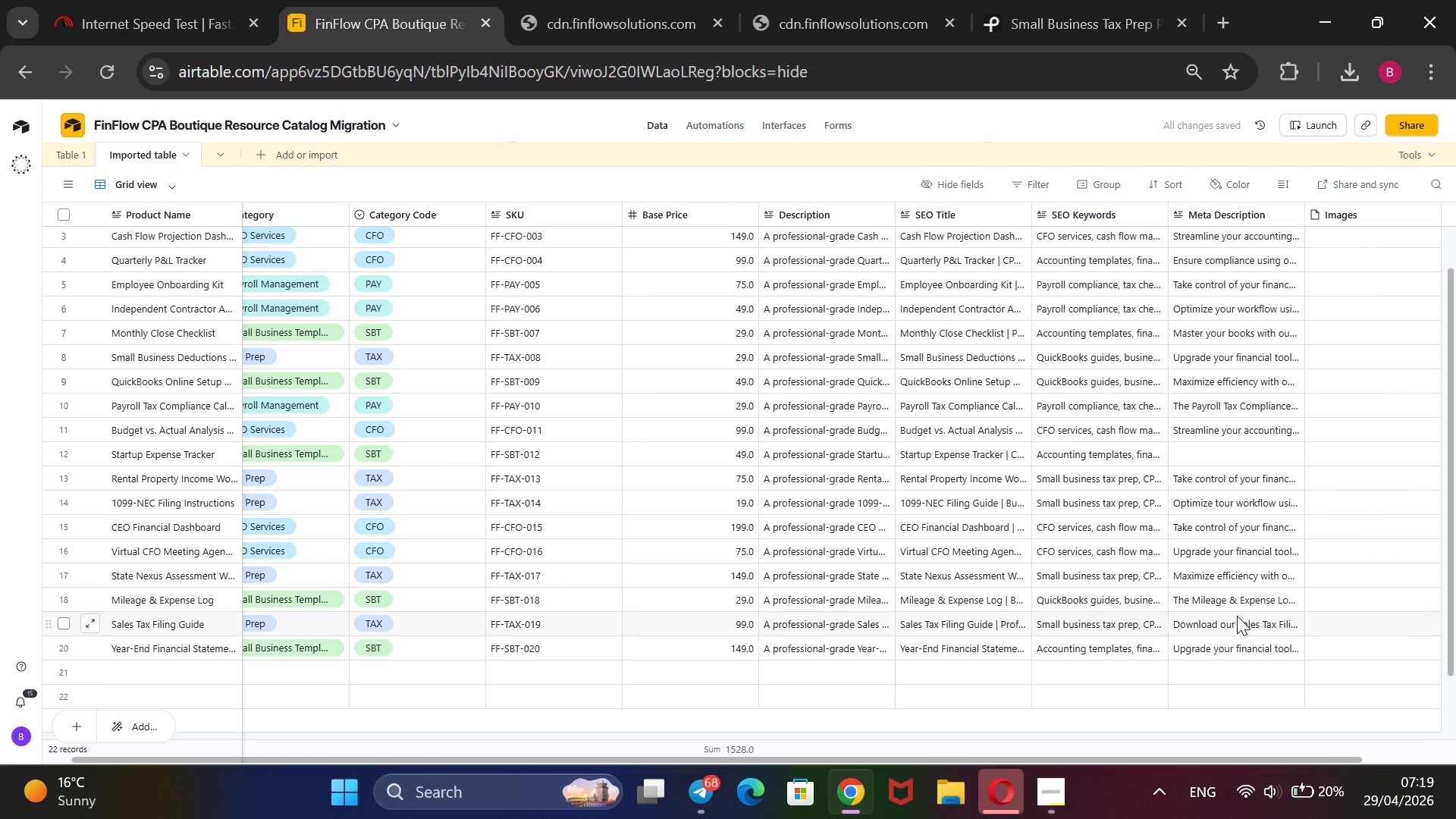 
triple_click([1237, 616])
 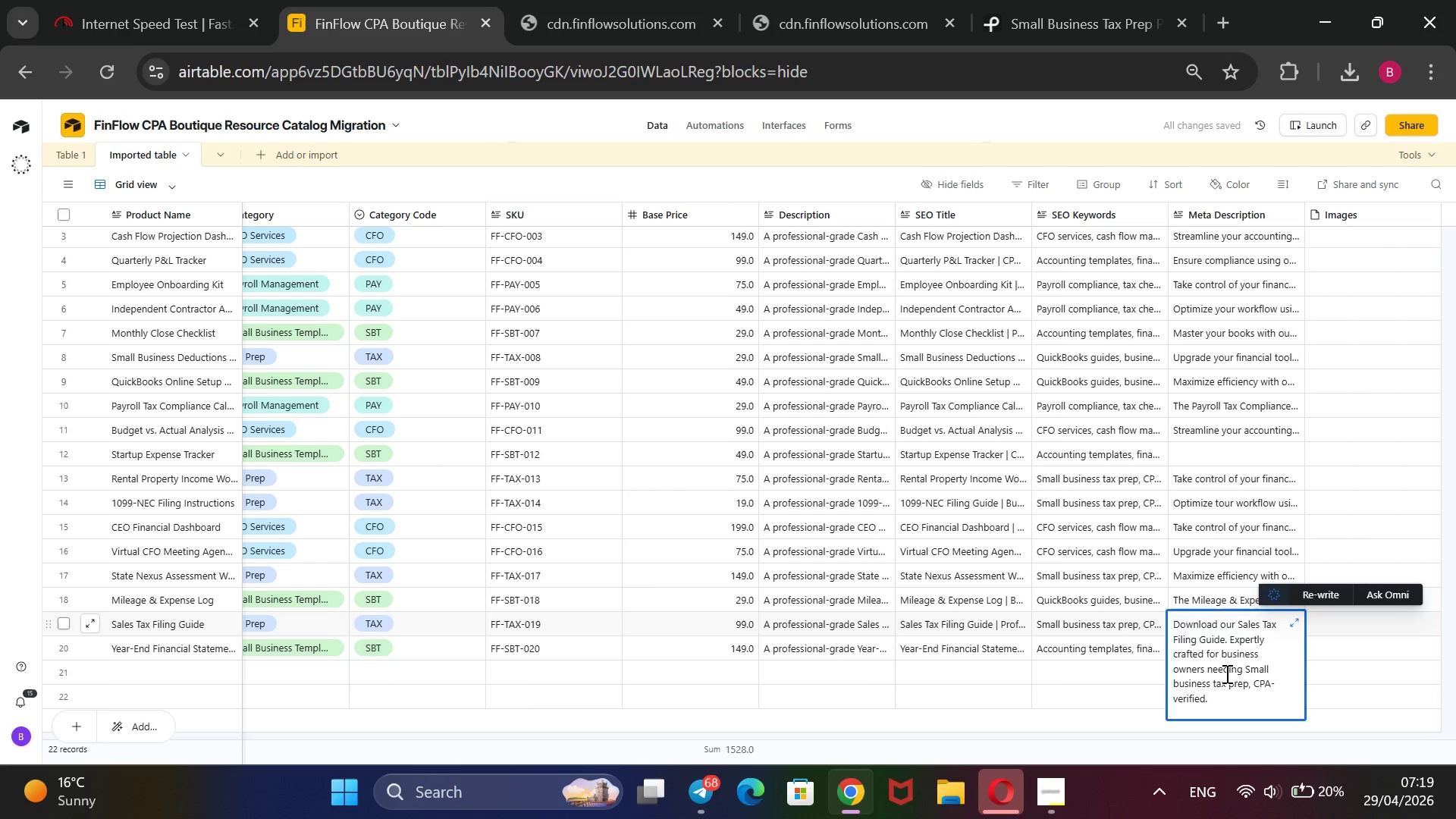 
left_click_drag(start_coordinate=[1222, 697], to_coordinate=[1175, 611])
 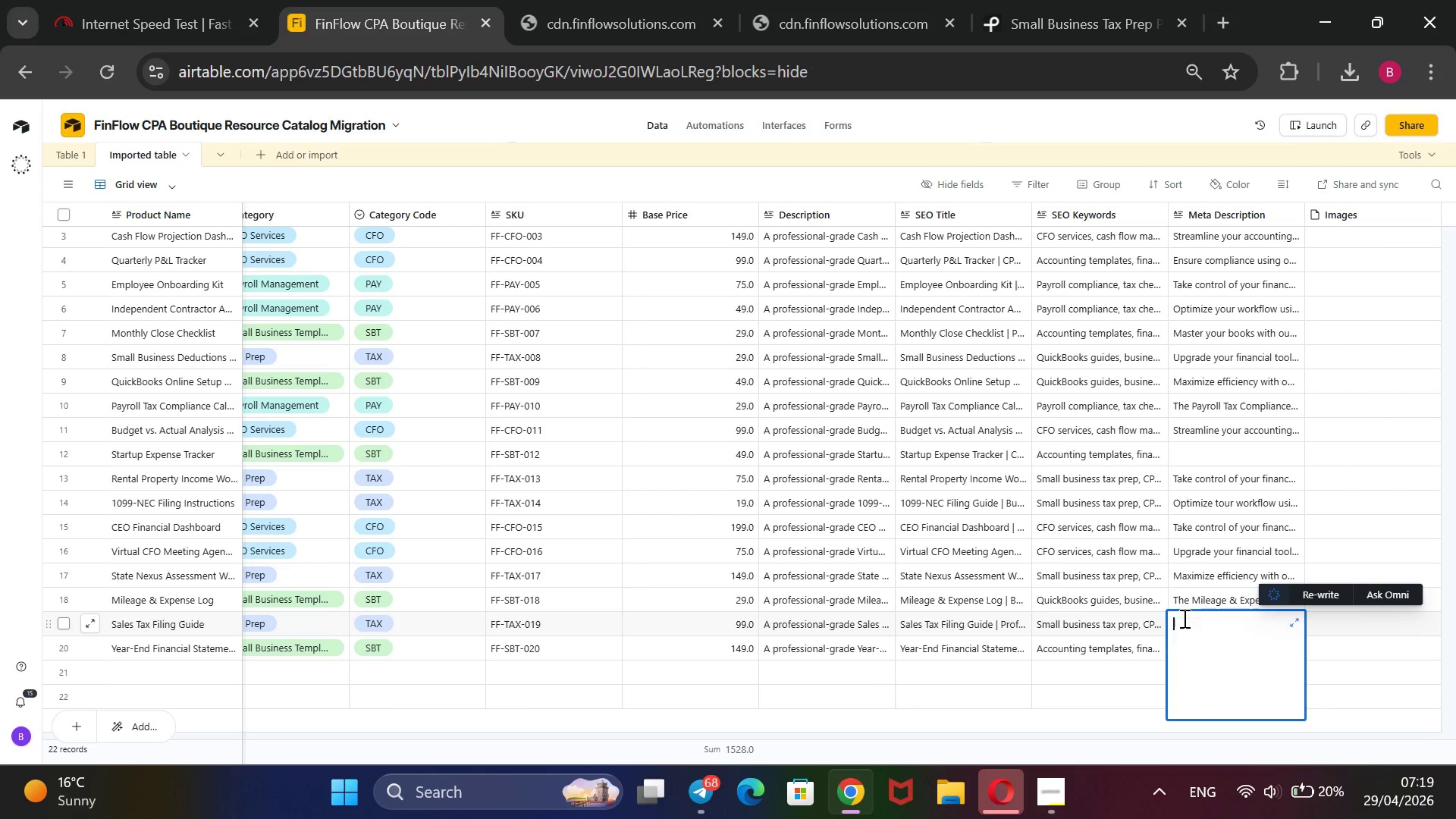 
key(Backspace)
type(Streamline your accounting with the Sales Tax Filing Guide. Trusted CPA-verified template for accurate small business tax prep and reporting.)
 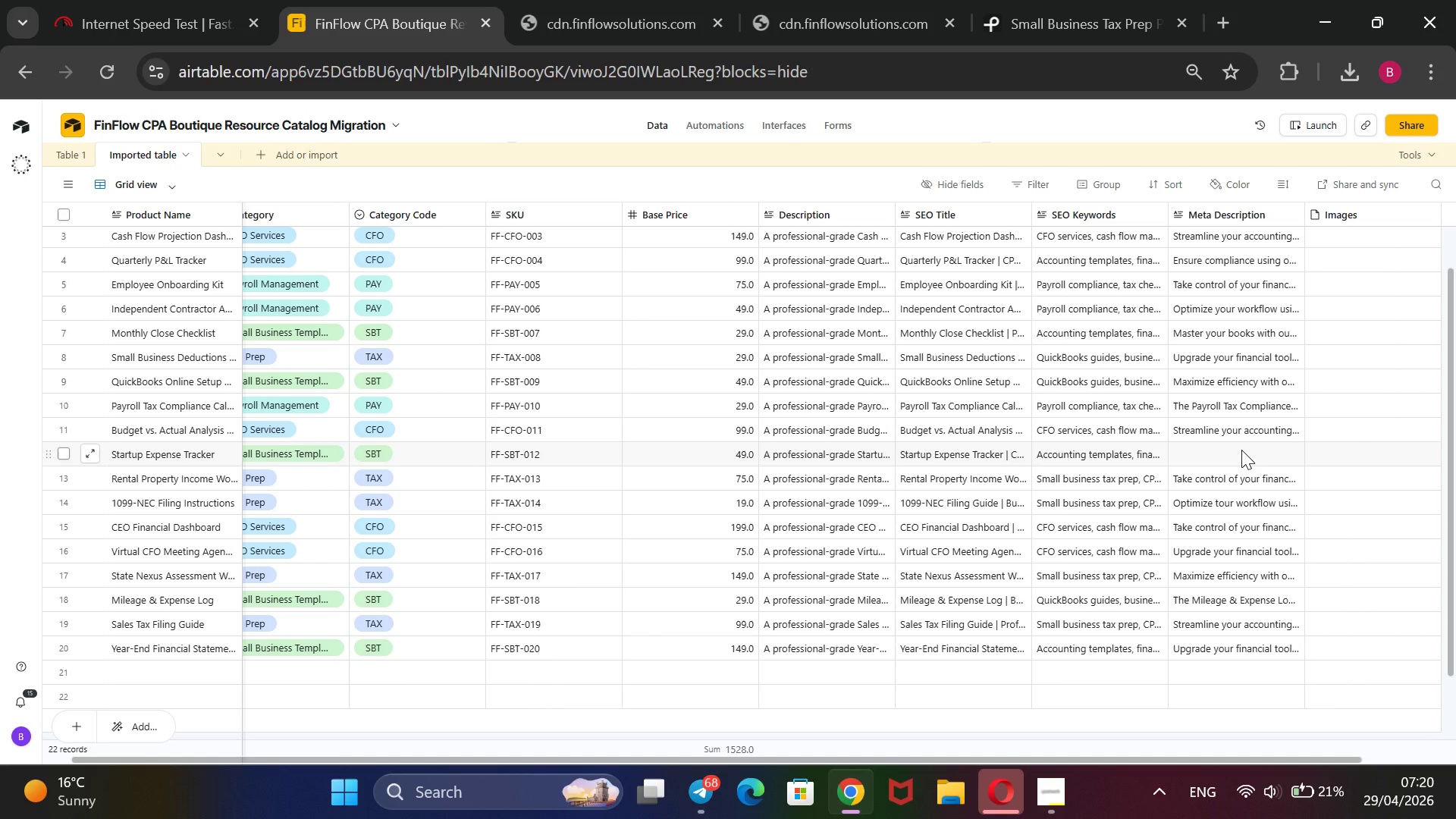 
wait(11.47)
 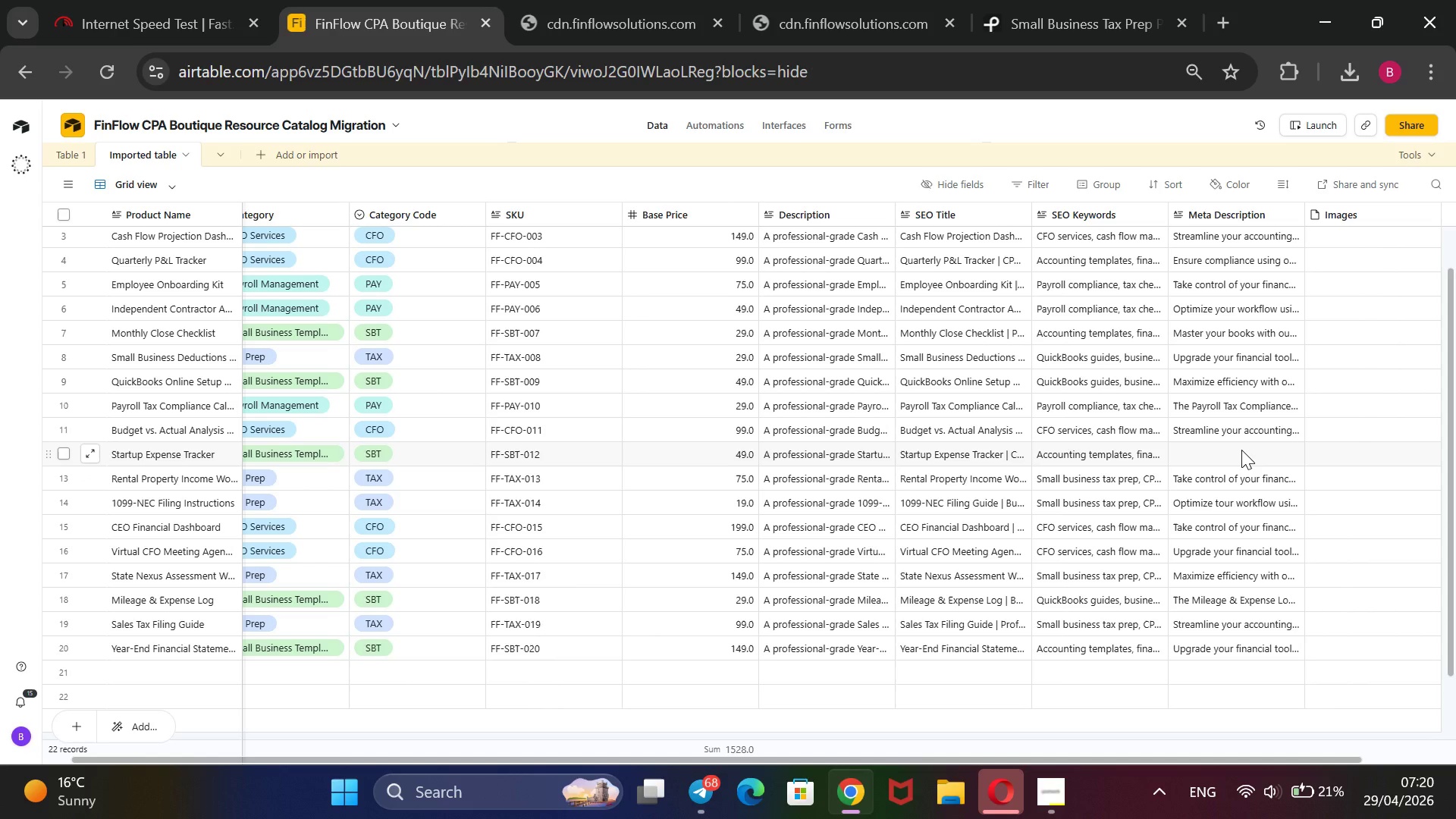 
double_click([1241, 450])
 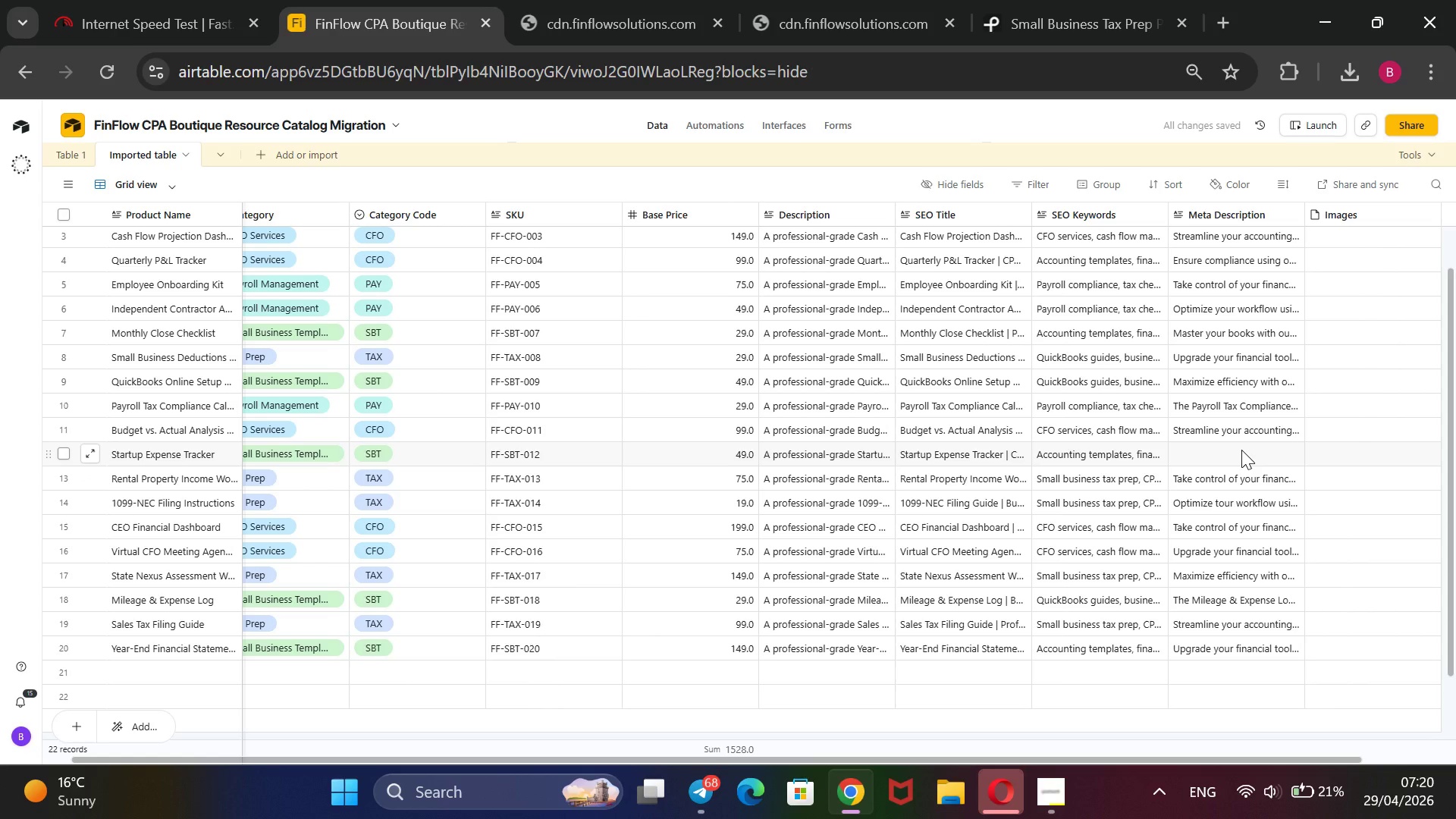 
triple_click([1241, 450])
 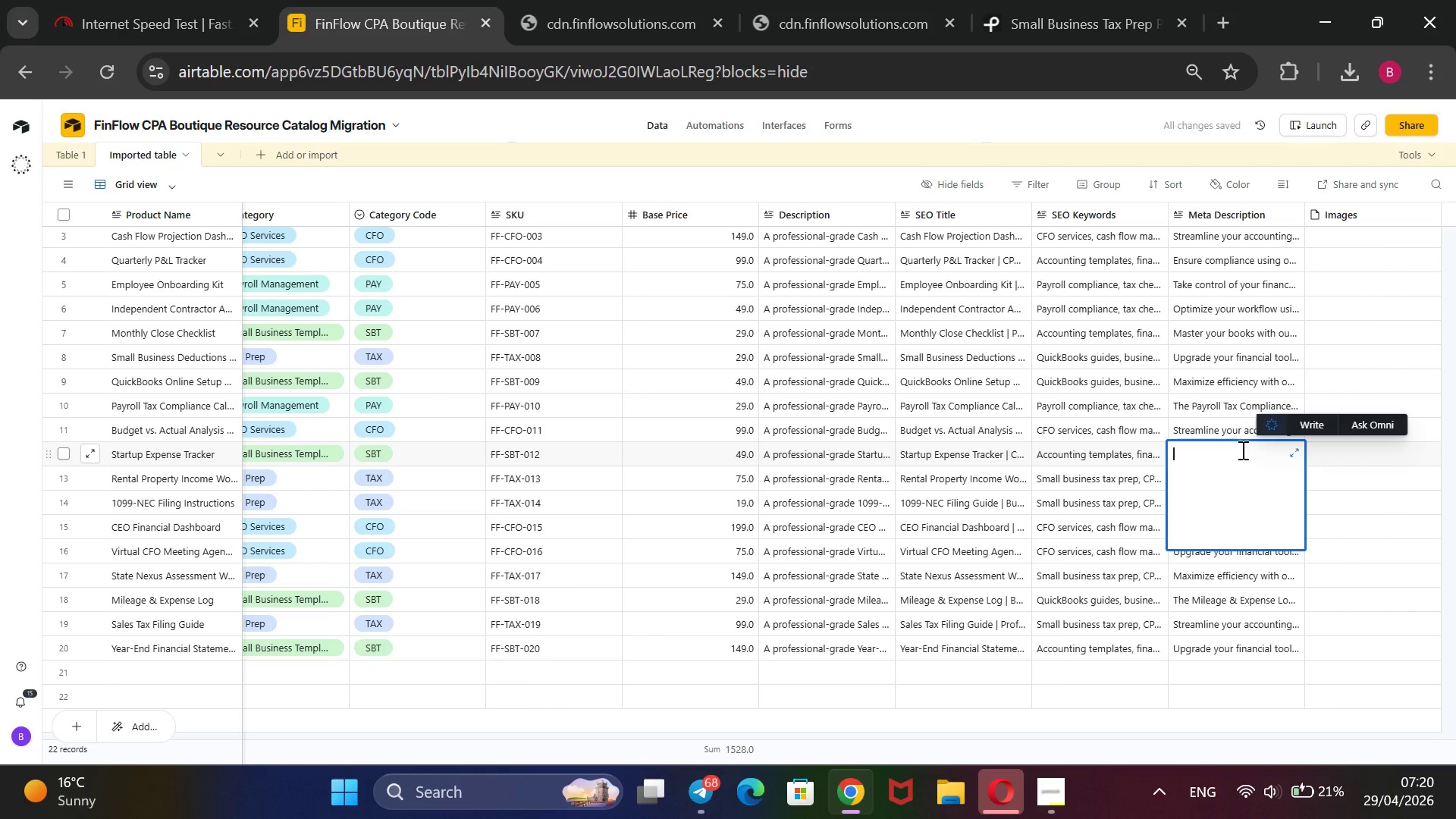 
type(Enu)
key(Backspace)
type(srecomplianceusing our Startup Expense Tracker )
key(Backspace)
type(. High-quallity, )
 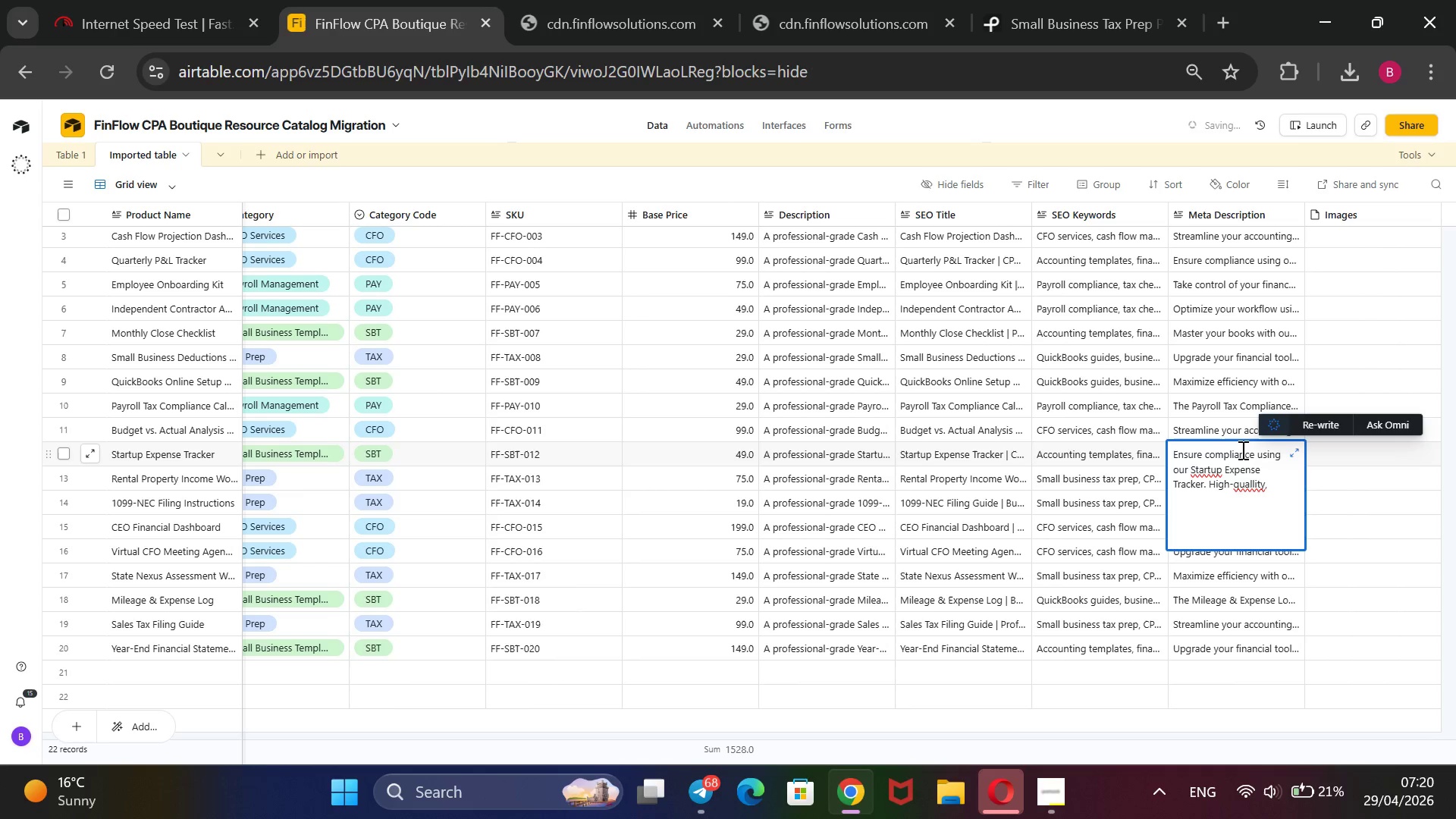 
left_click([1253, 484])
 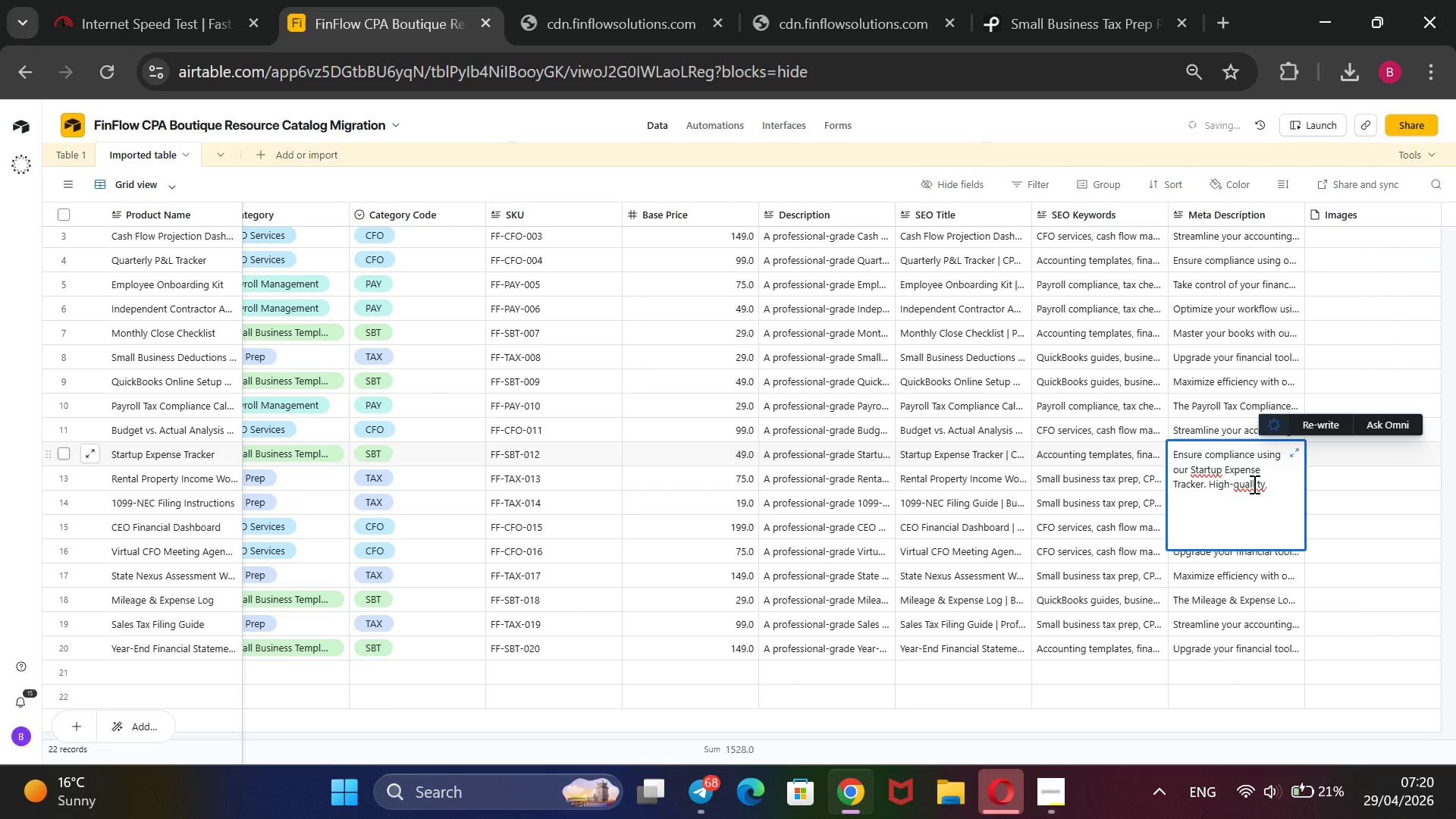 
key(ArrowRight)
 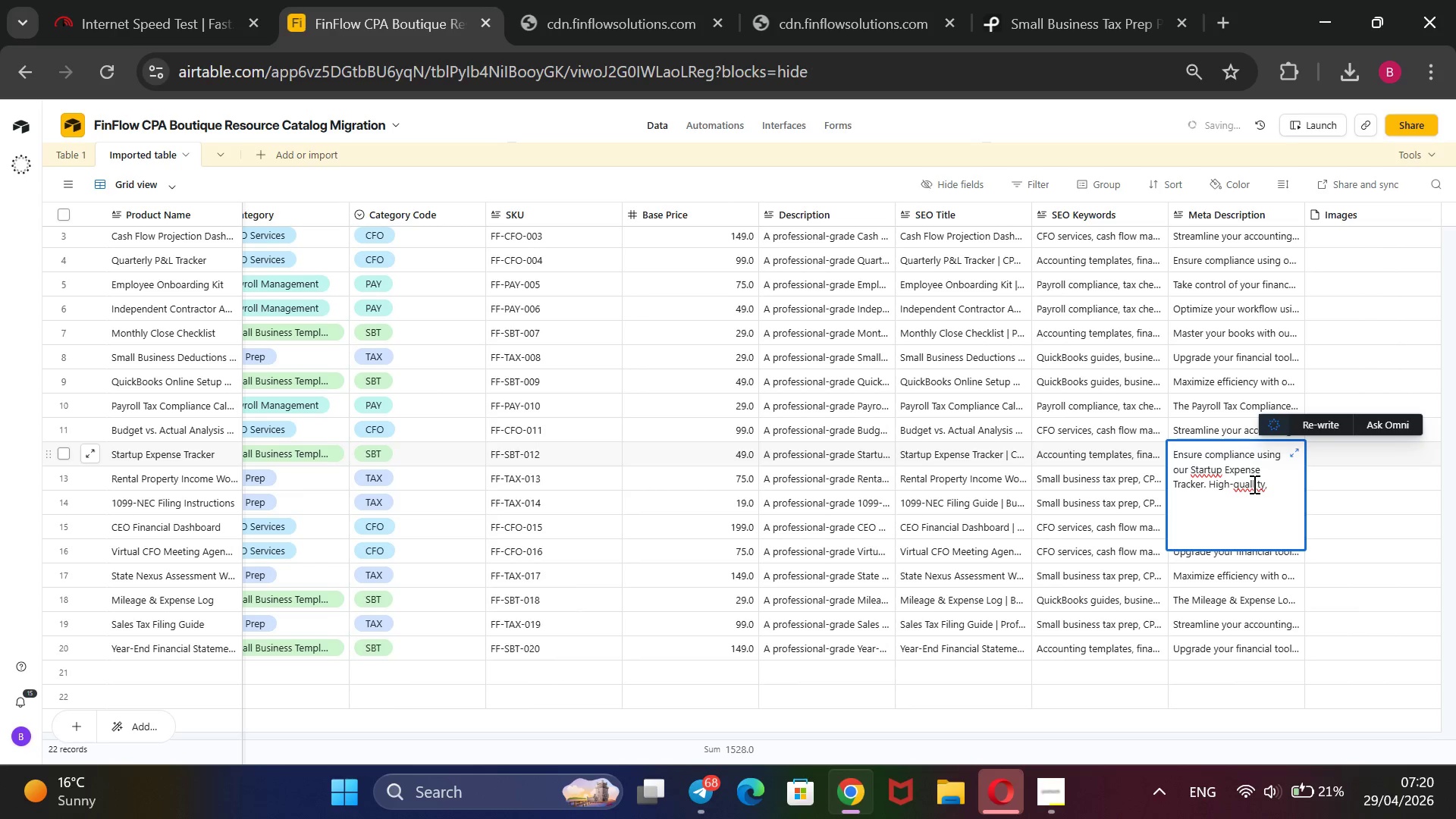 
key(Backspace)
 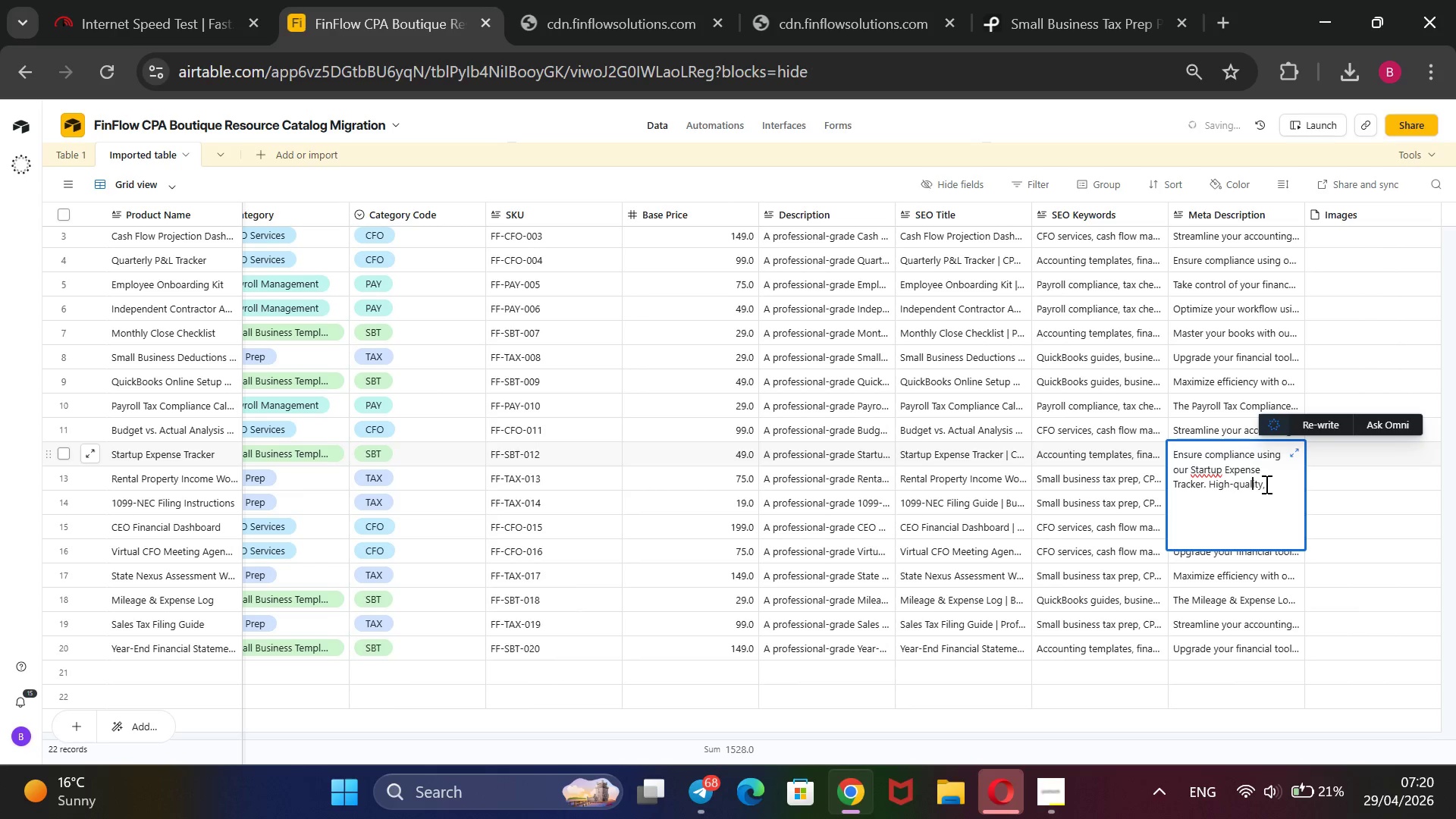 
left_click([1265, 484])
 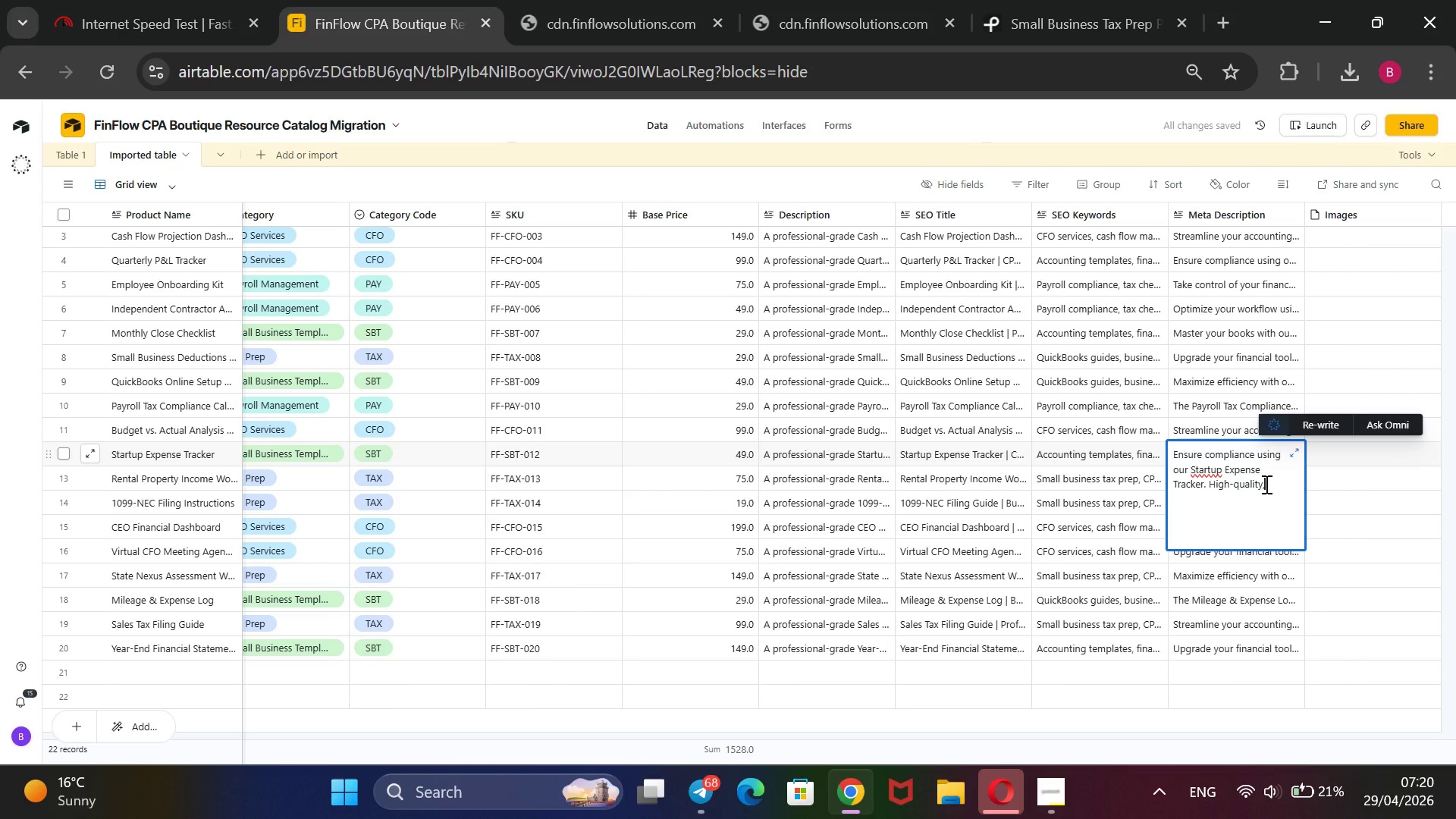 
wait(8.22)
 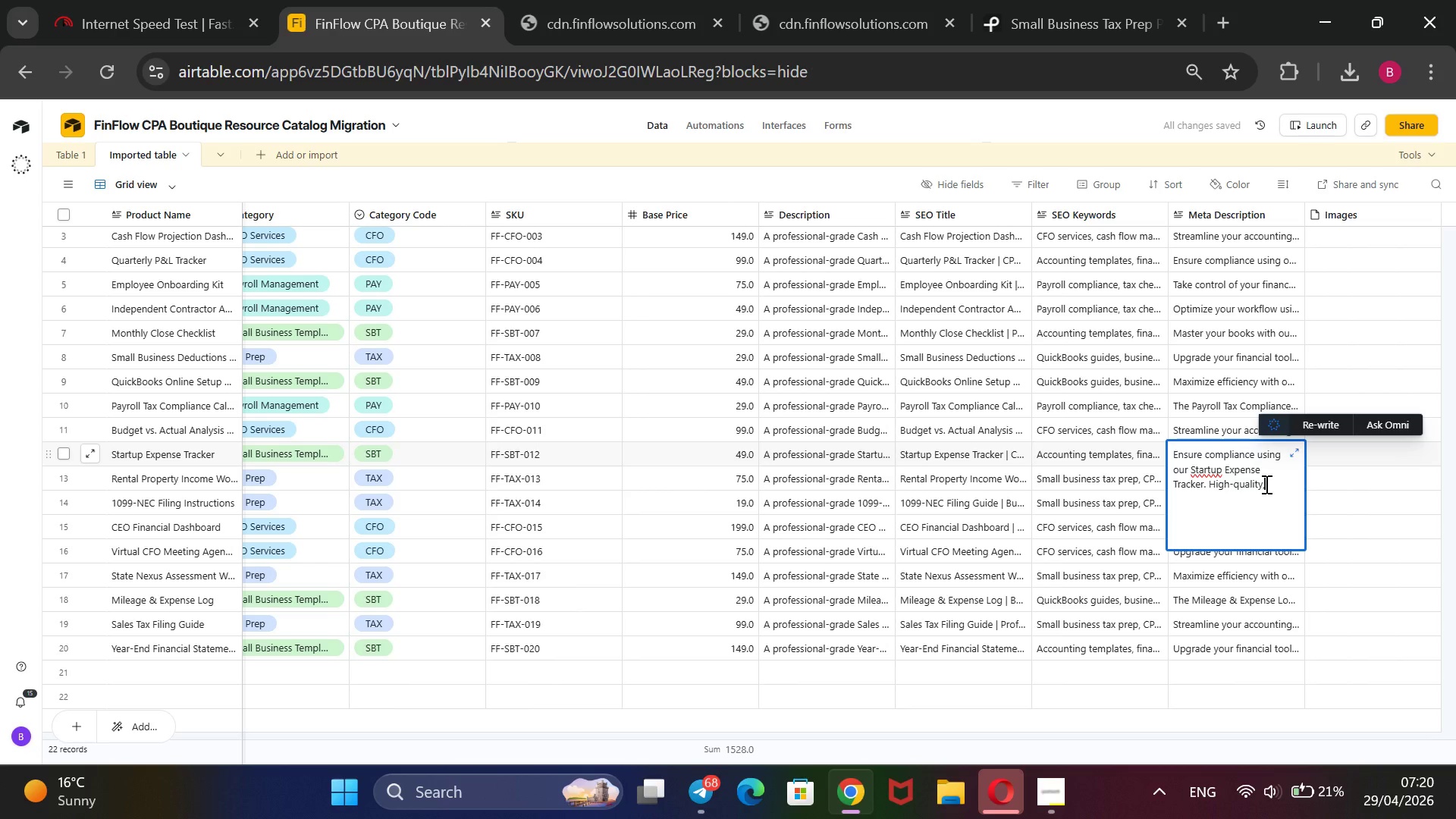 
type( CA)
key(Backspace)
type(PA-verified template for accurate taxt)
key(Backspace)
type( prep and reporting@@)
 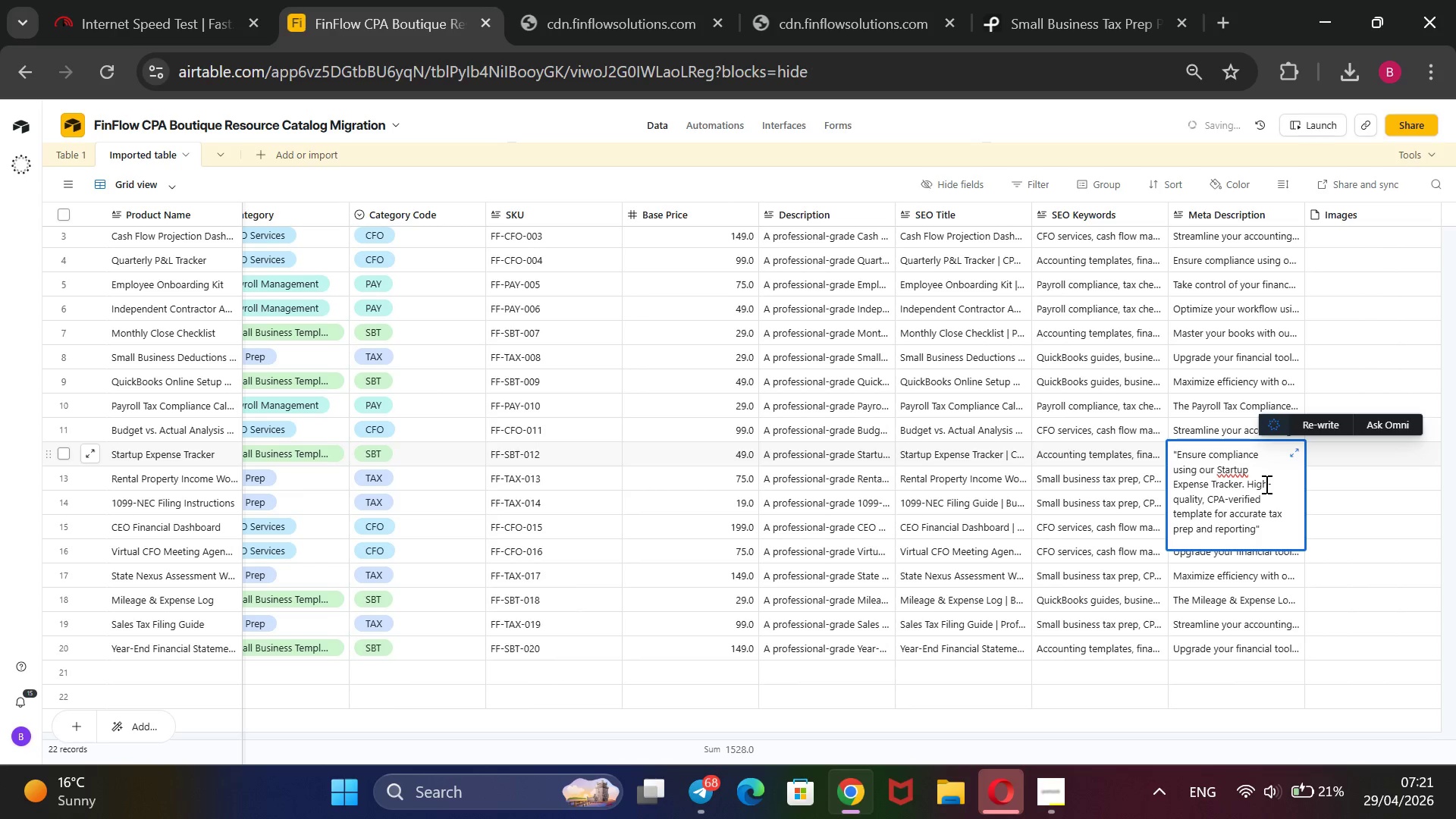 
 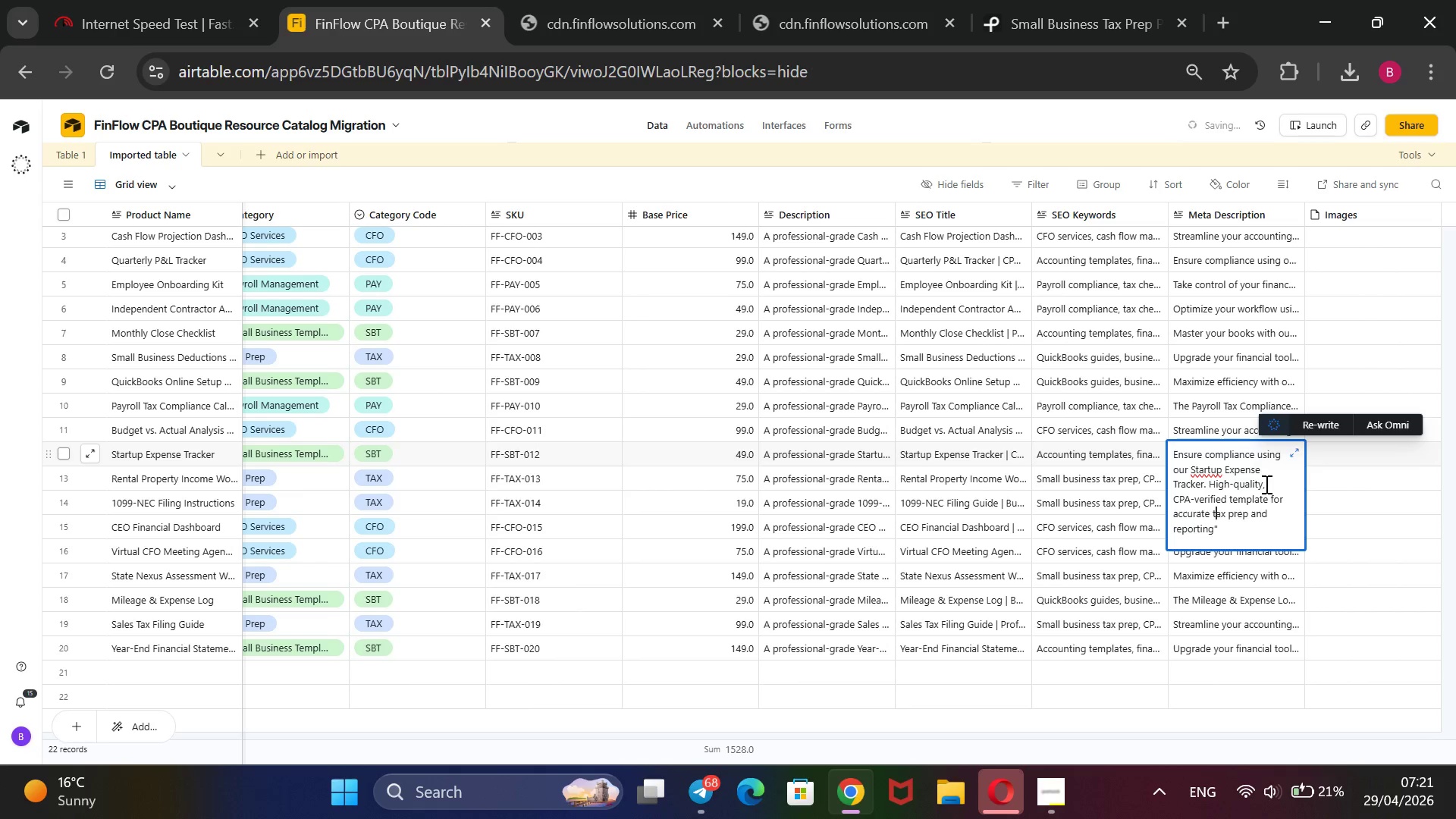 
hold_key(key=ArrowUp, duration=1.16)
 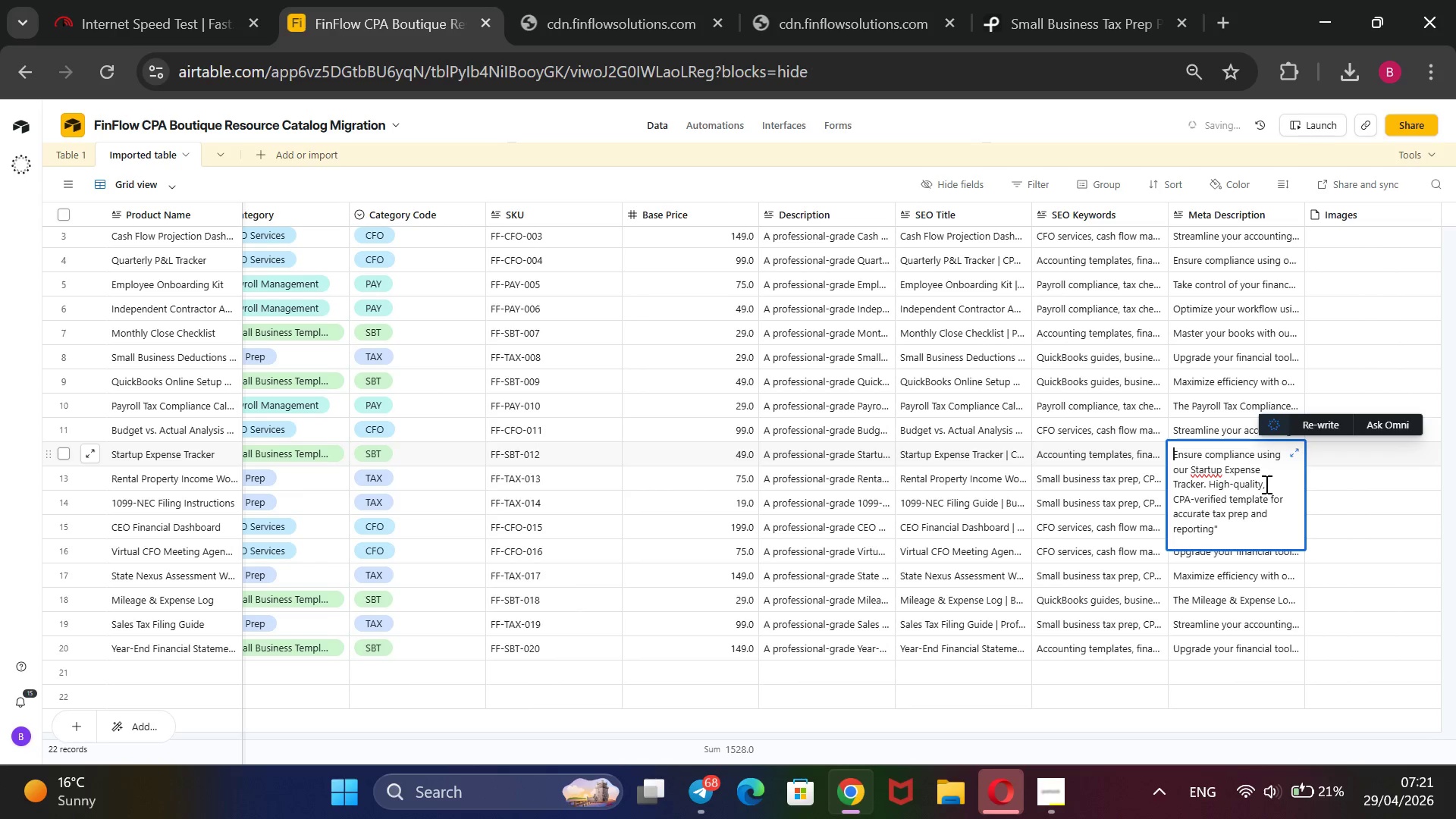 
double_click([1247, 426])
 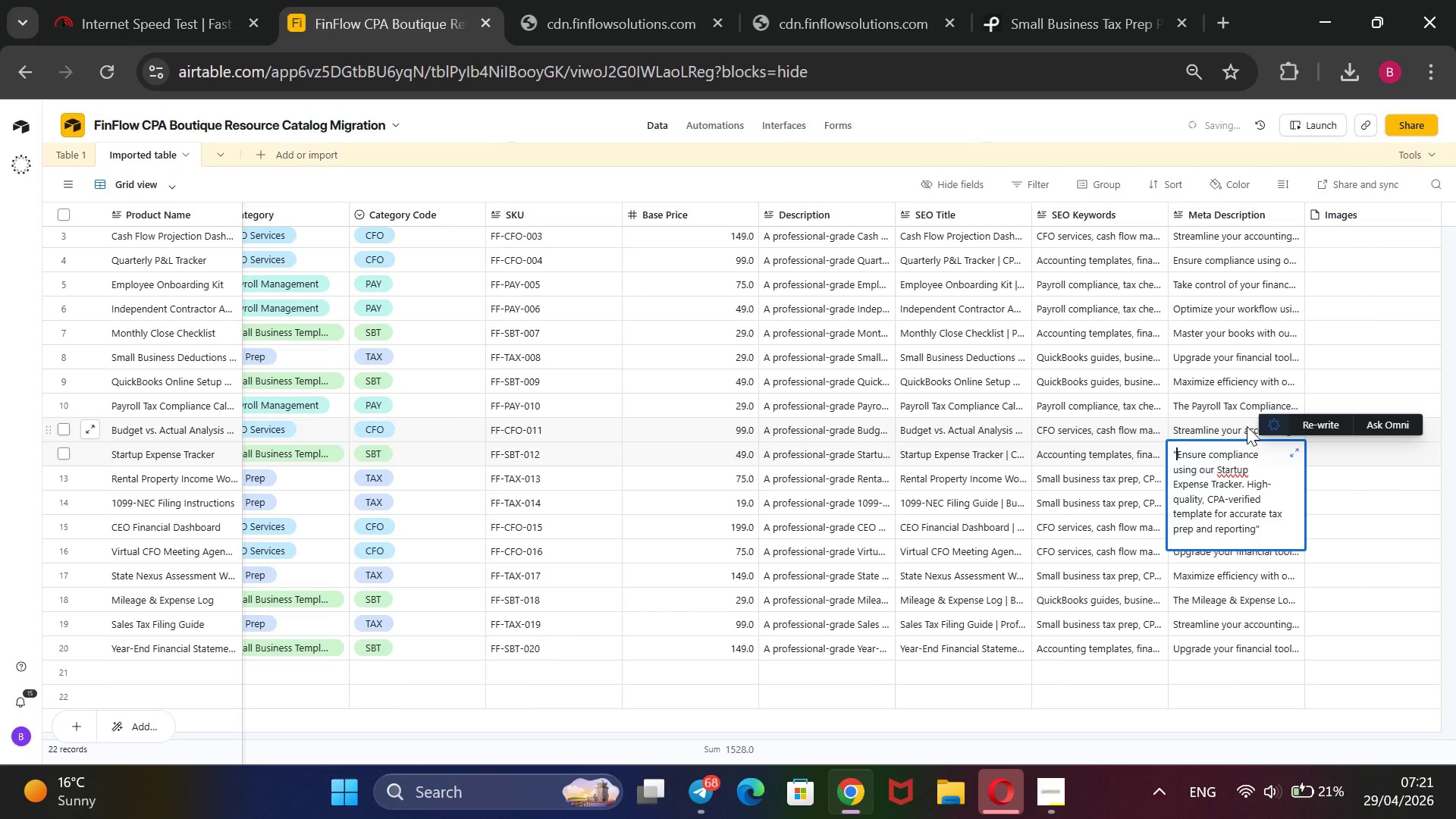 
triple_click([1247, 426])
 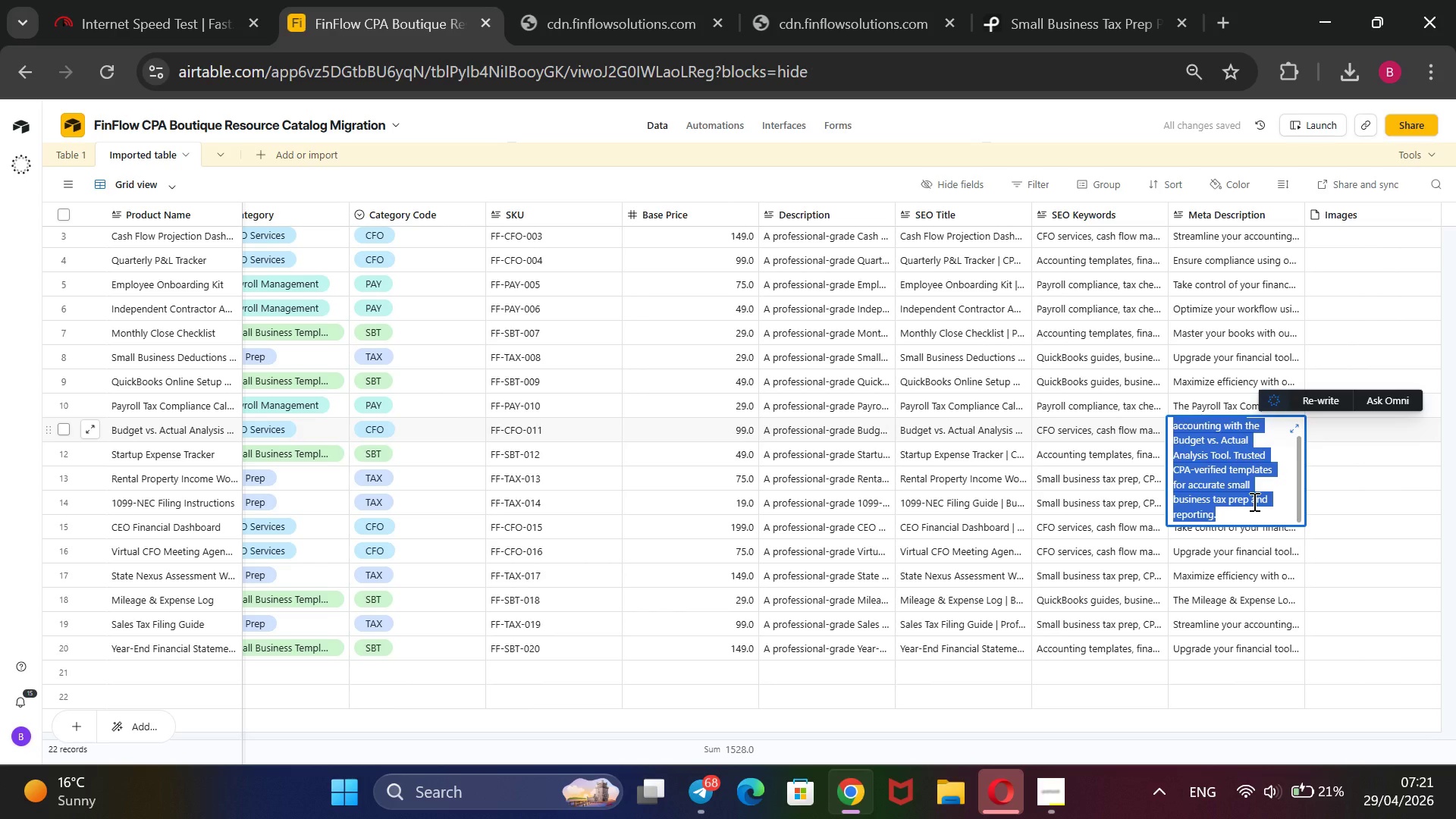 
scroll: coordinate [1253, 501], scroll_direction: up, amount: 2.0
 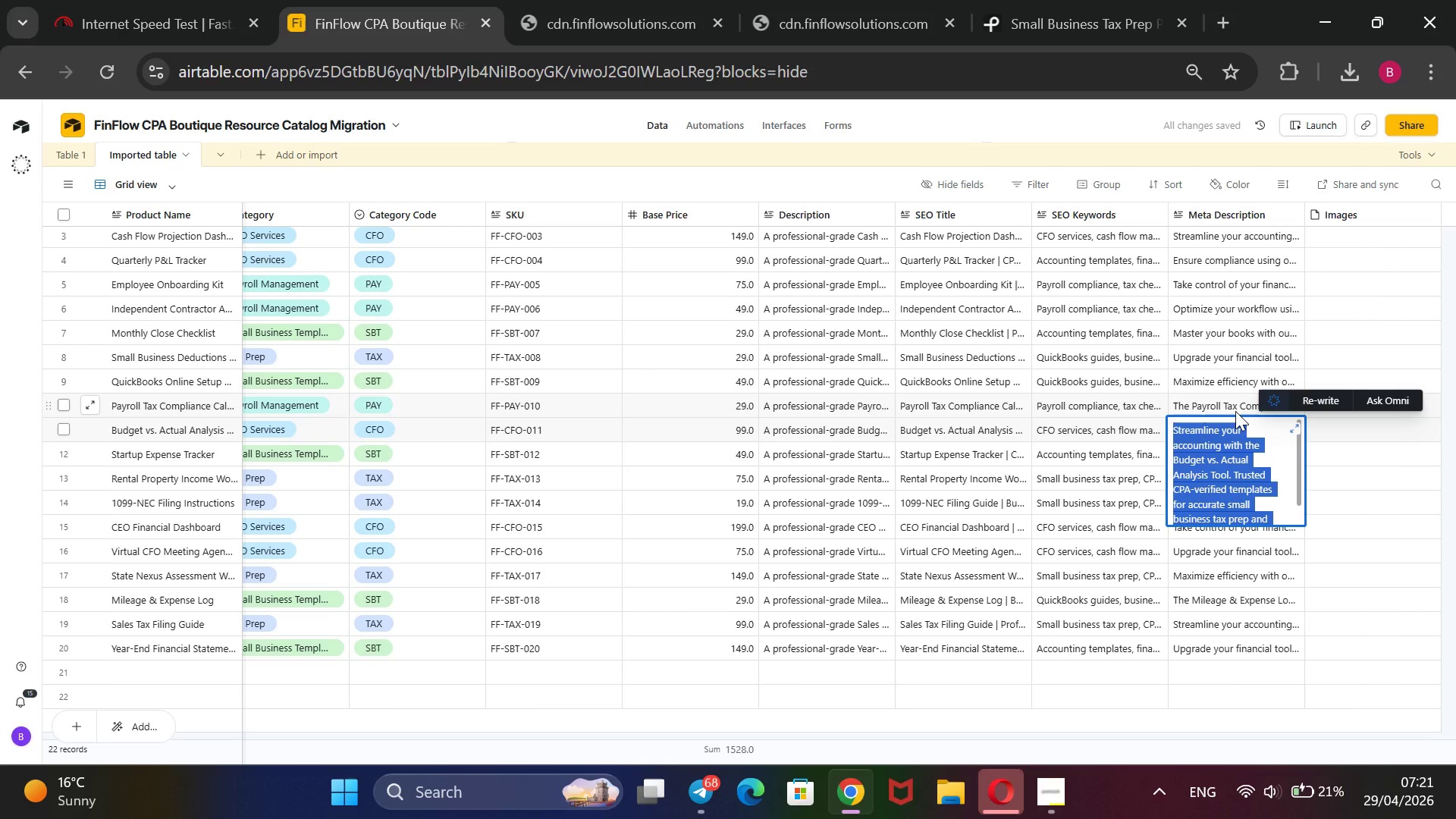 
double_click([1235, 410])
 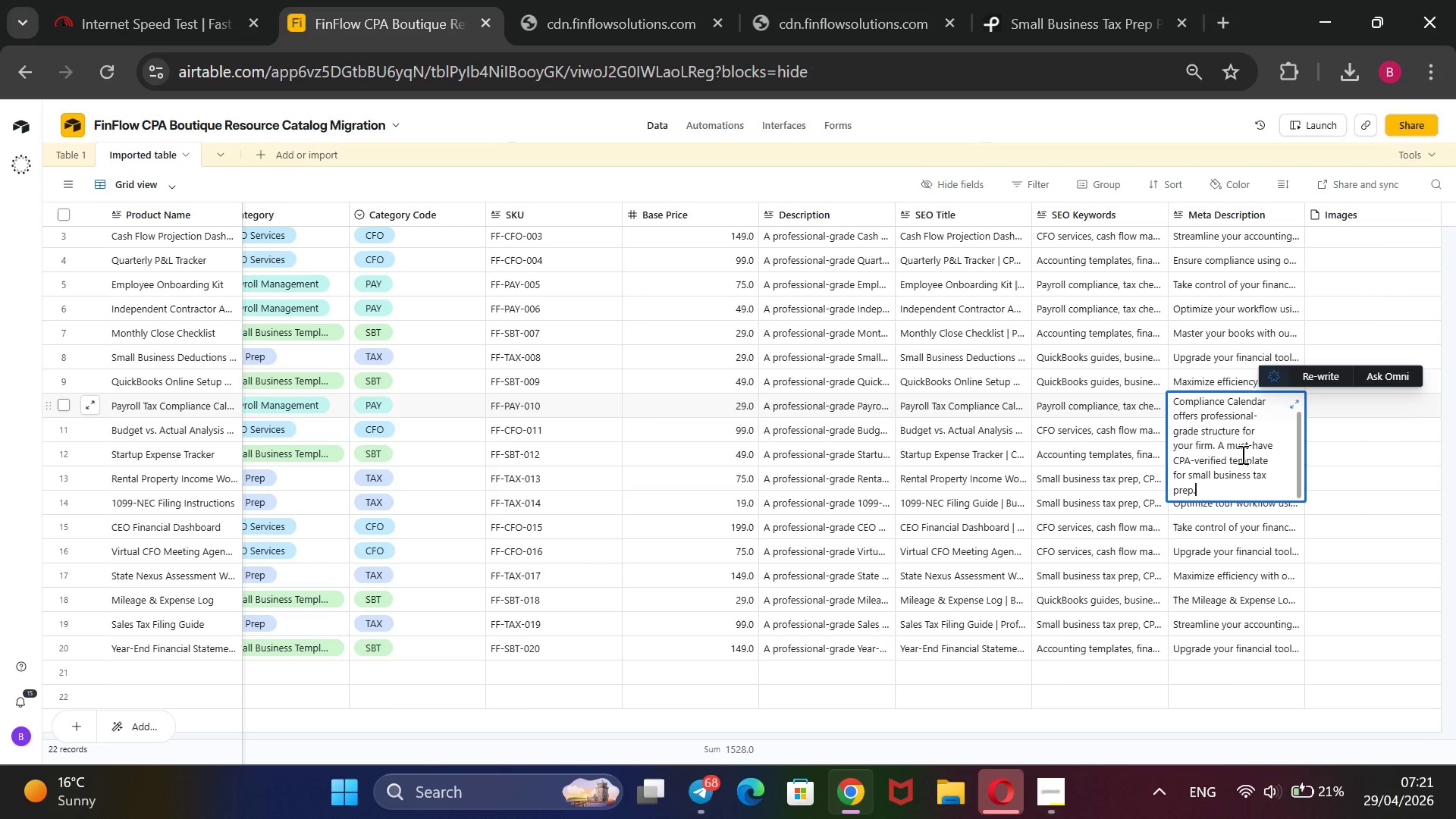 
scroll: coordinate [1241, 454], scroll_direction: up, amount: 2.0
 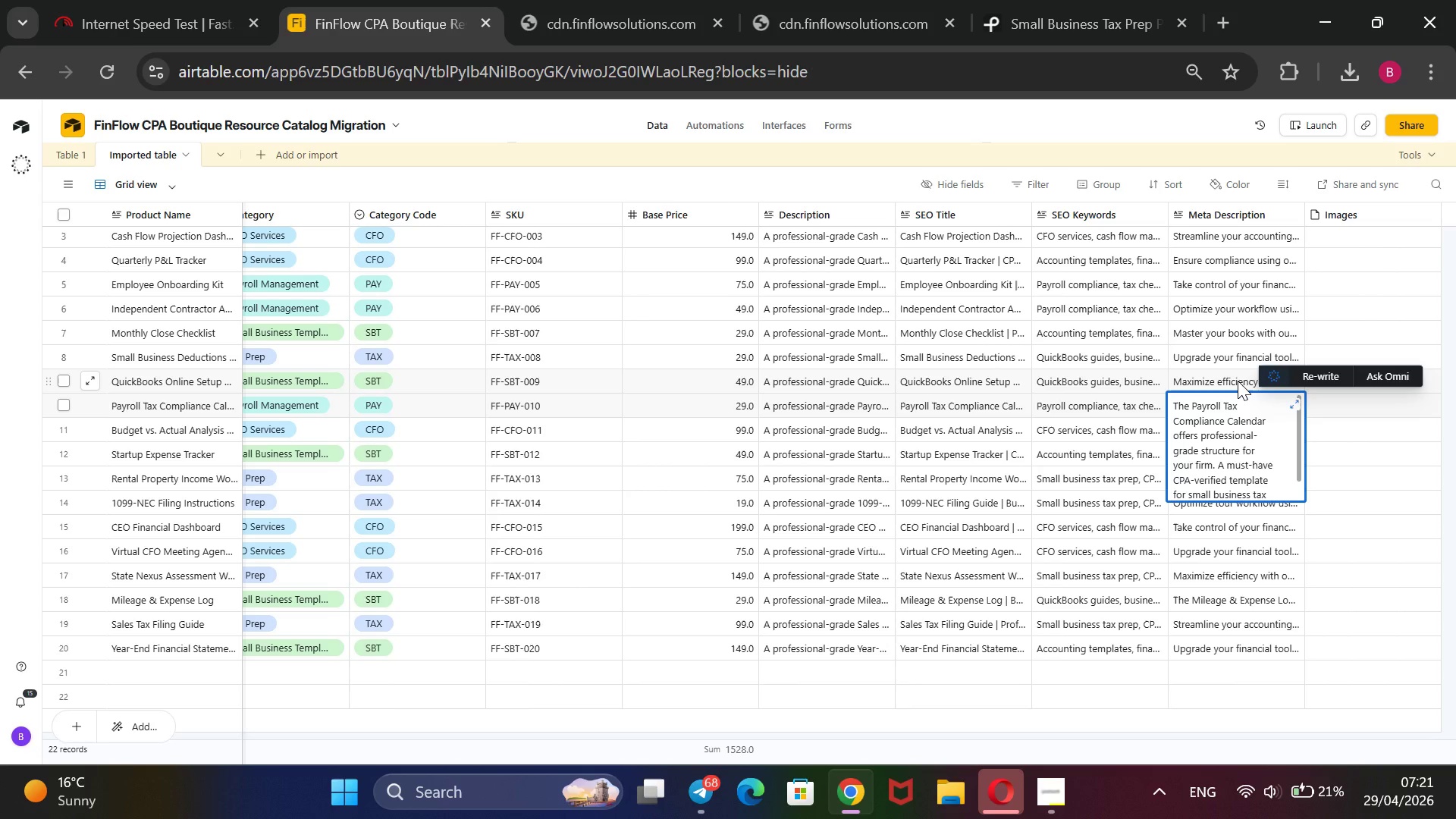 
double_click([1238, 381])
 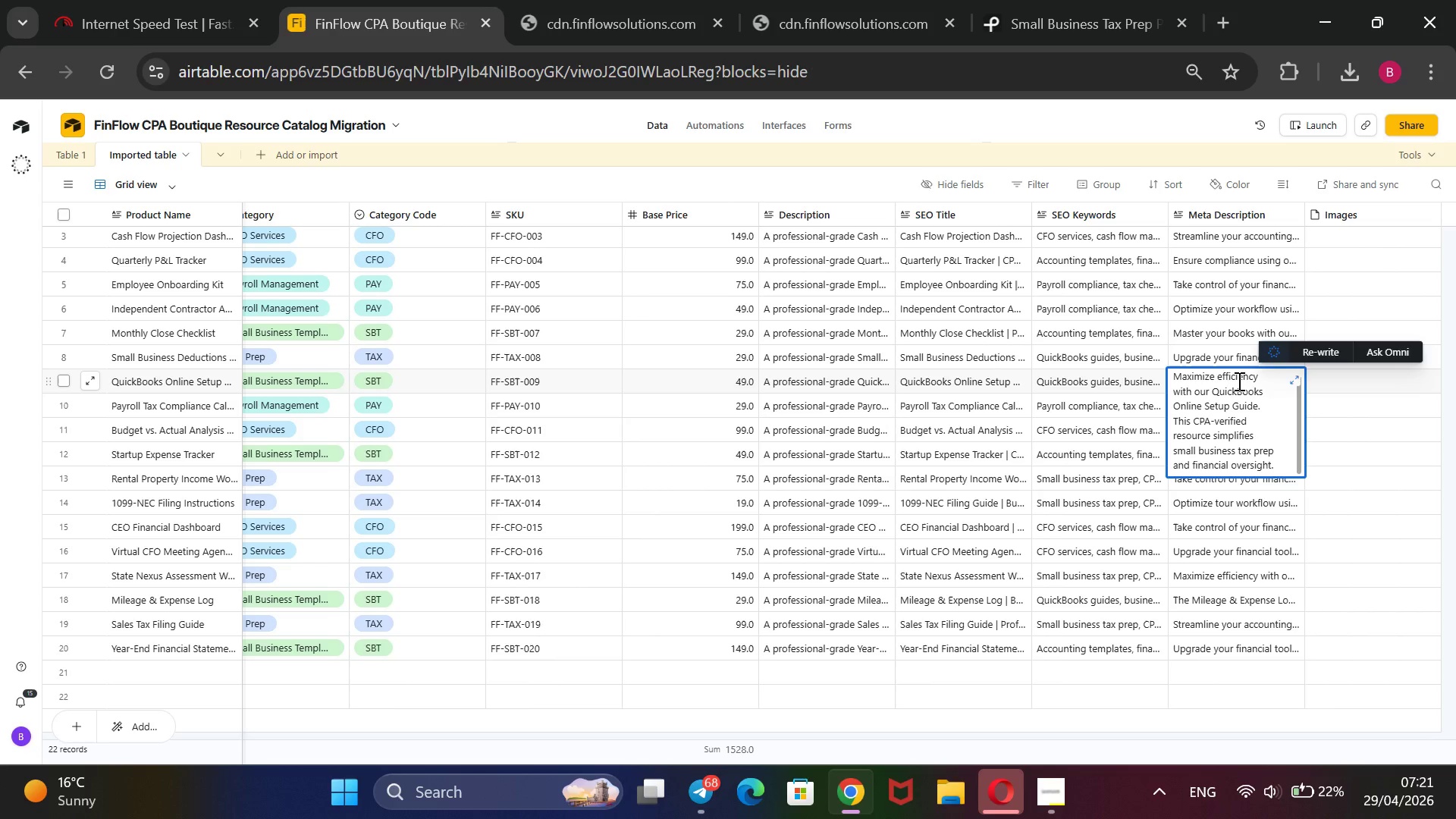 
scroll: coordinate [1238, 381], scroll_direction: up, amount: 2.0
 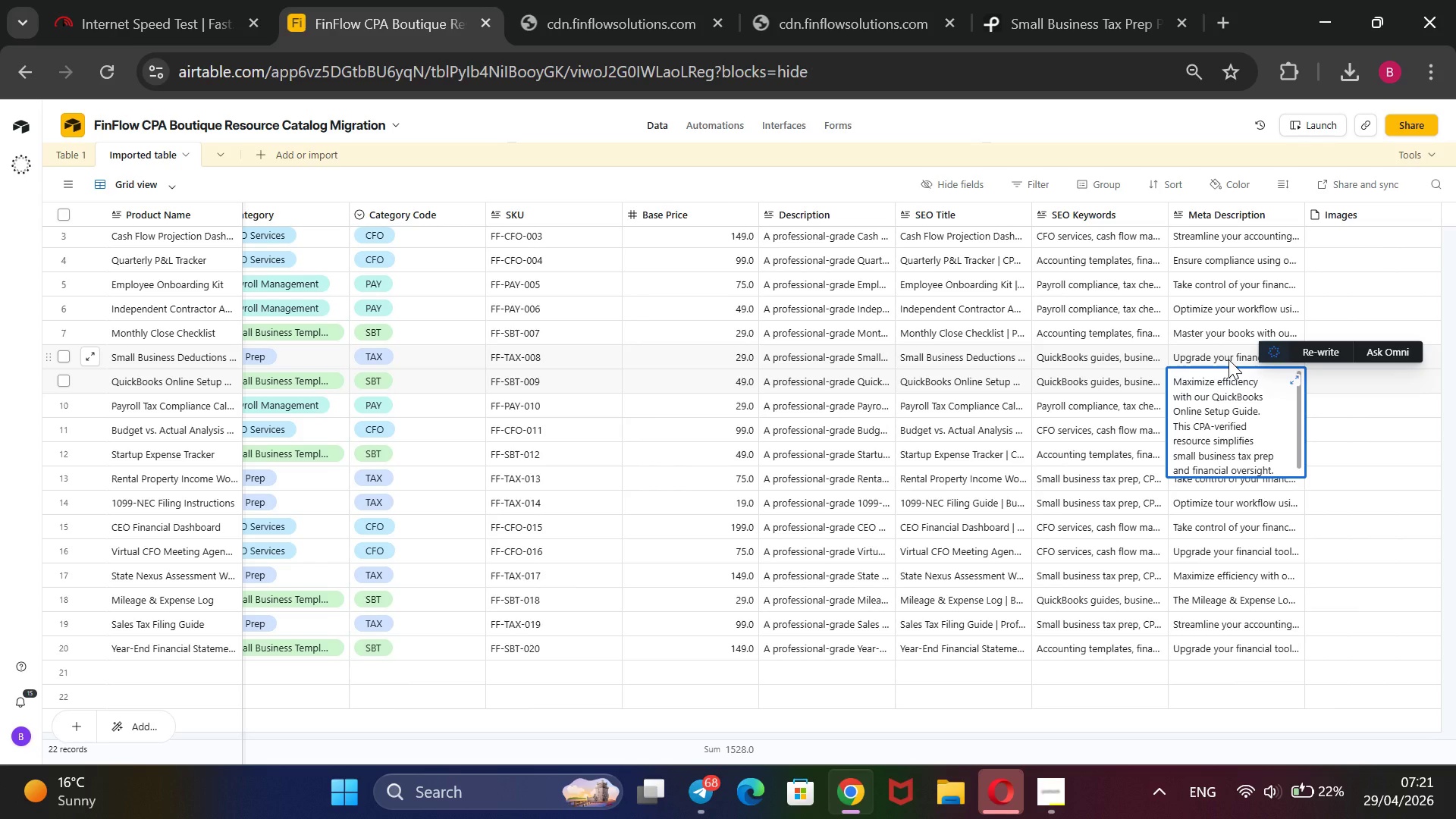 
double_click([1228, 359])
 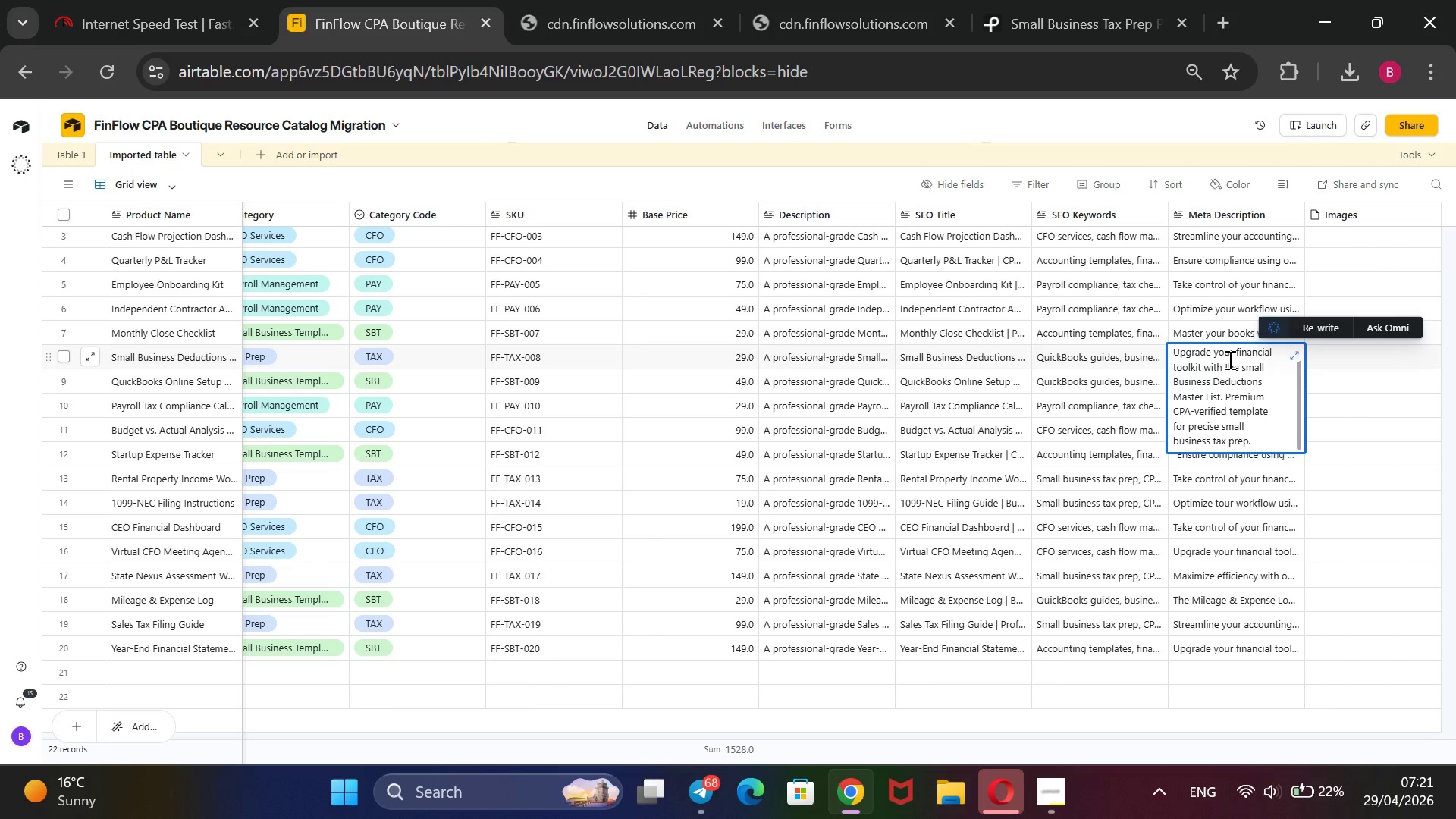 
scroll: coordinate [1228, 359], scroll_direction: up, amount: 2.0
 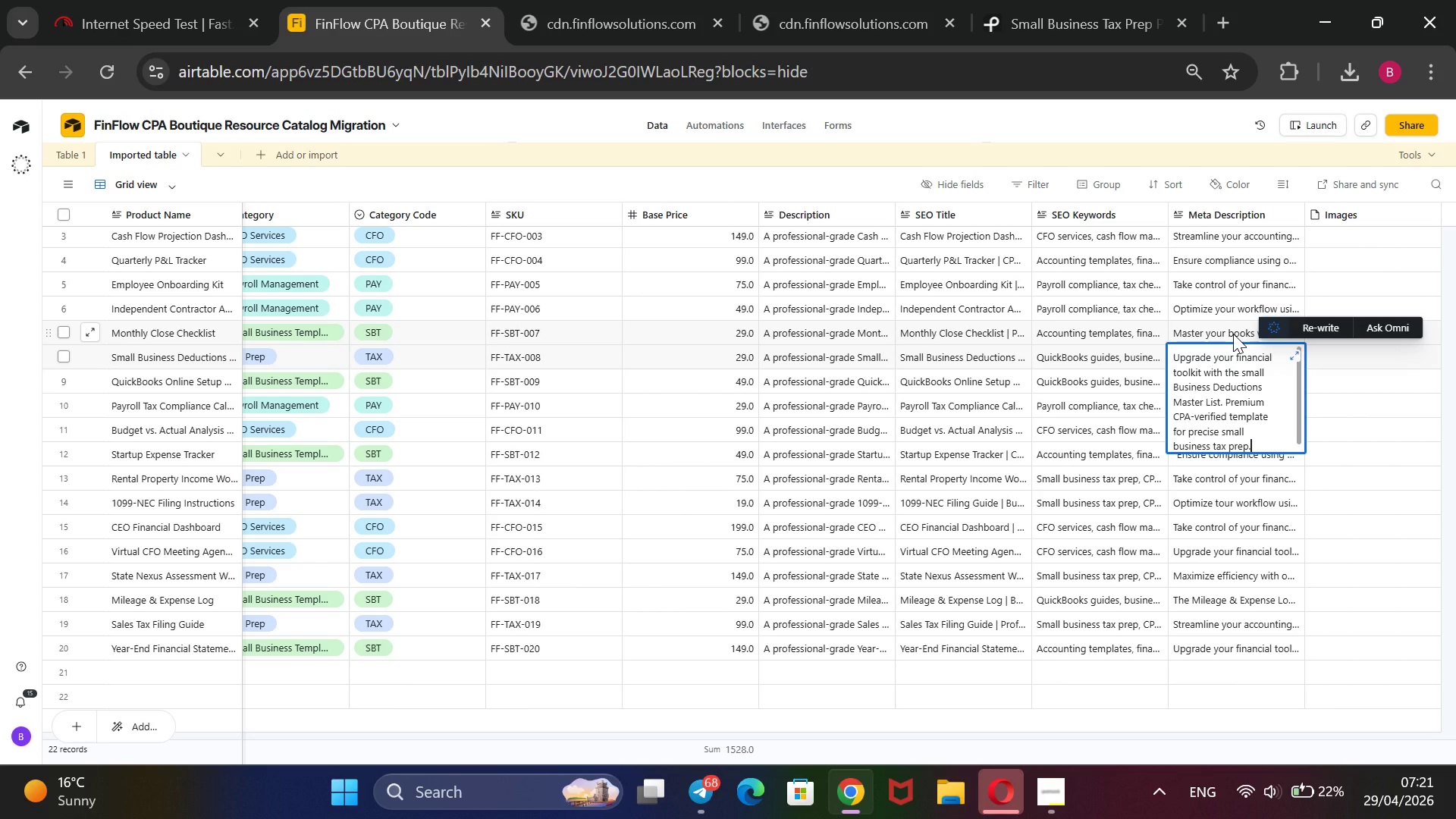 
double_click([1233, 334])
 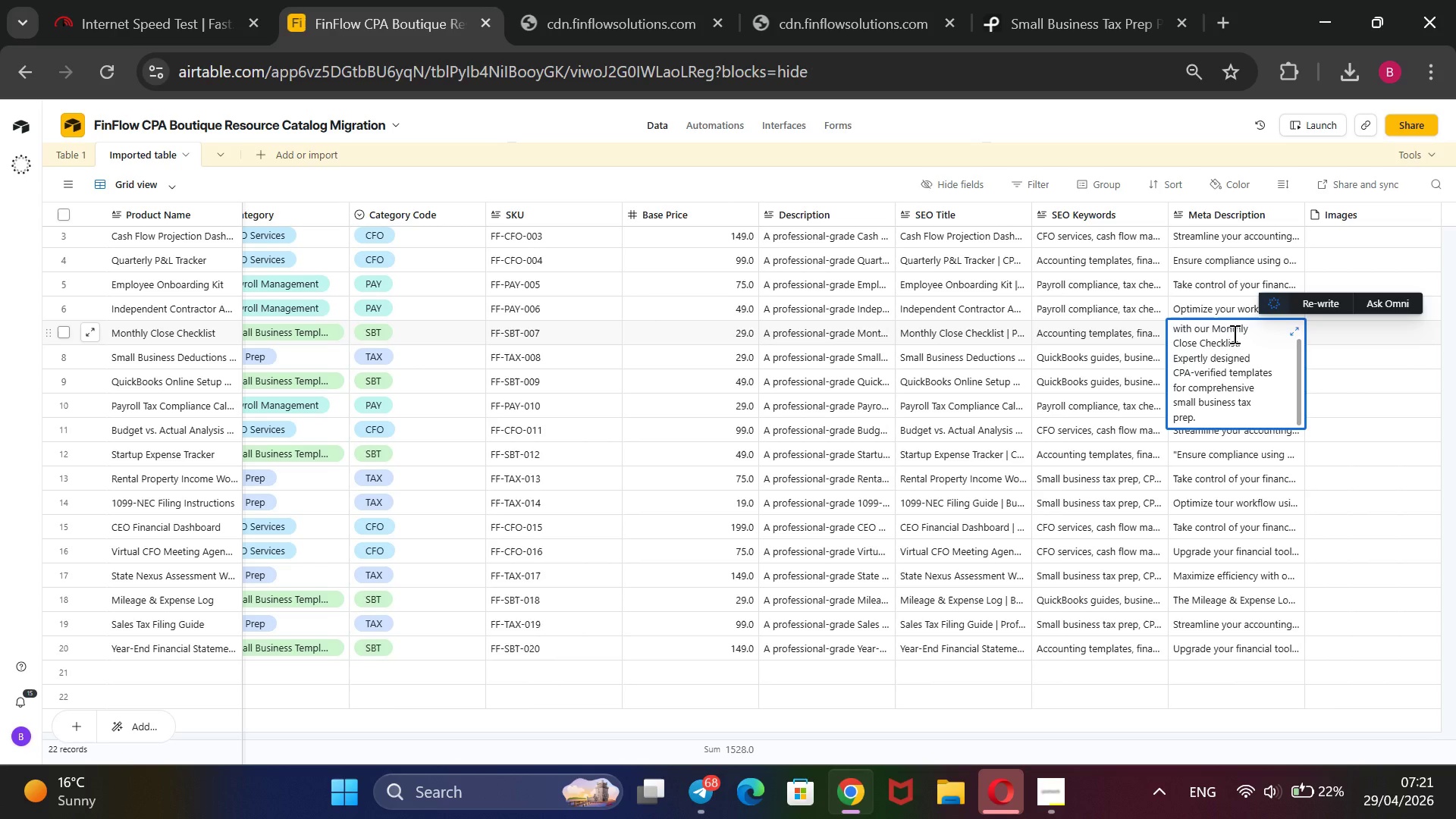 
scroll: coordinate [1233, 334], scroll_direction: up, amount: 2.0
 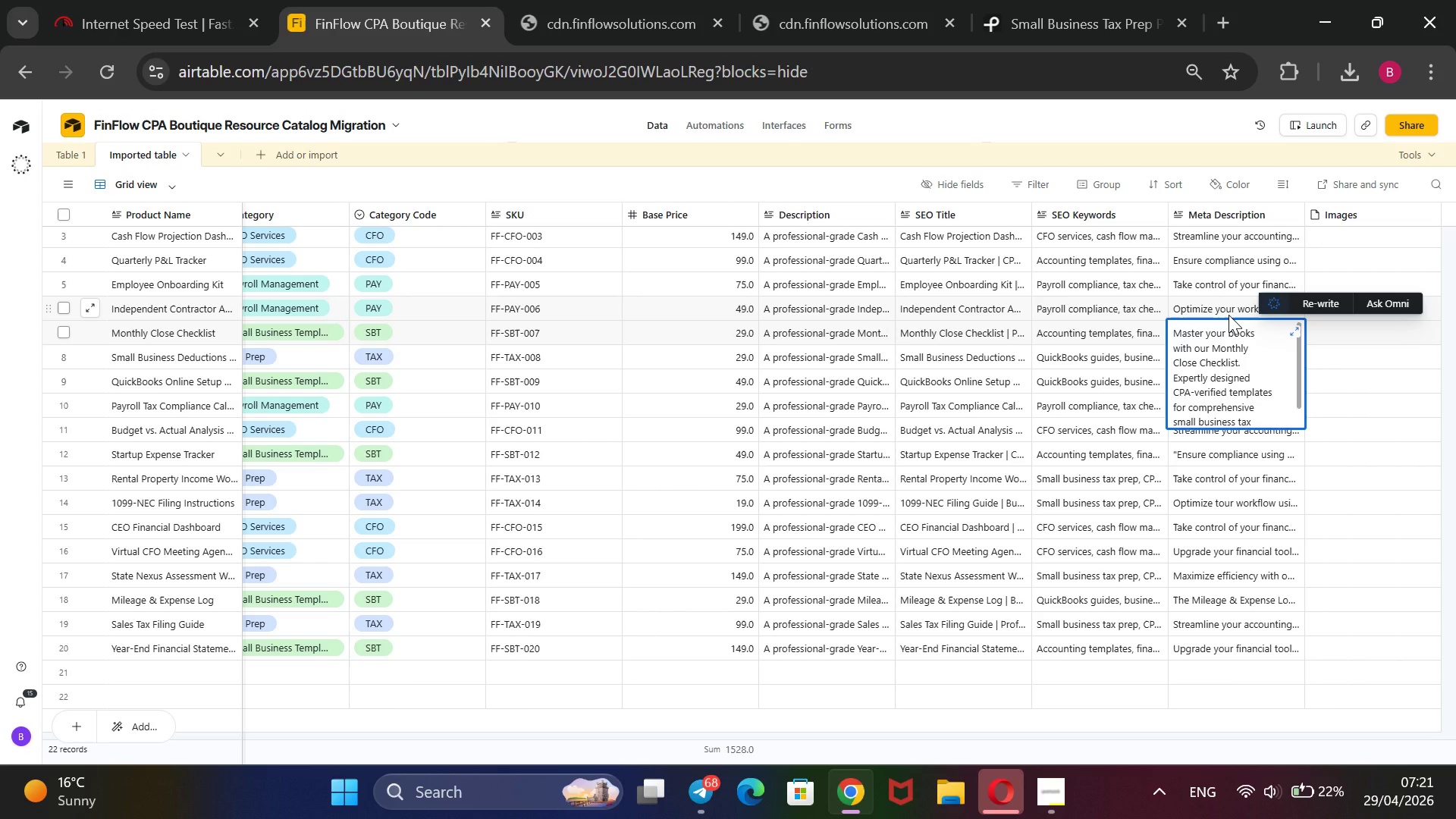 
double_click([1228, 315])
 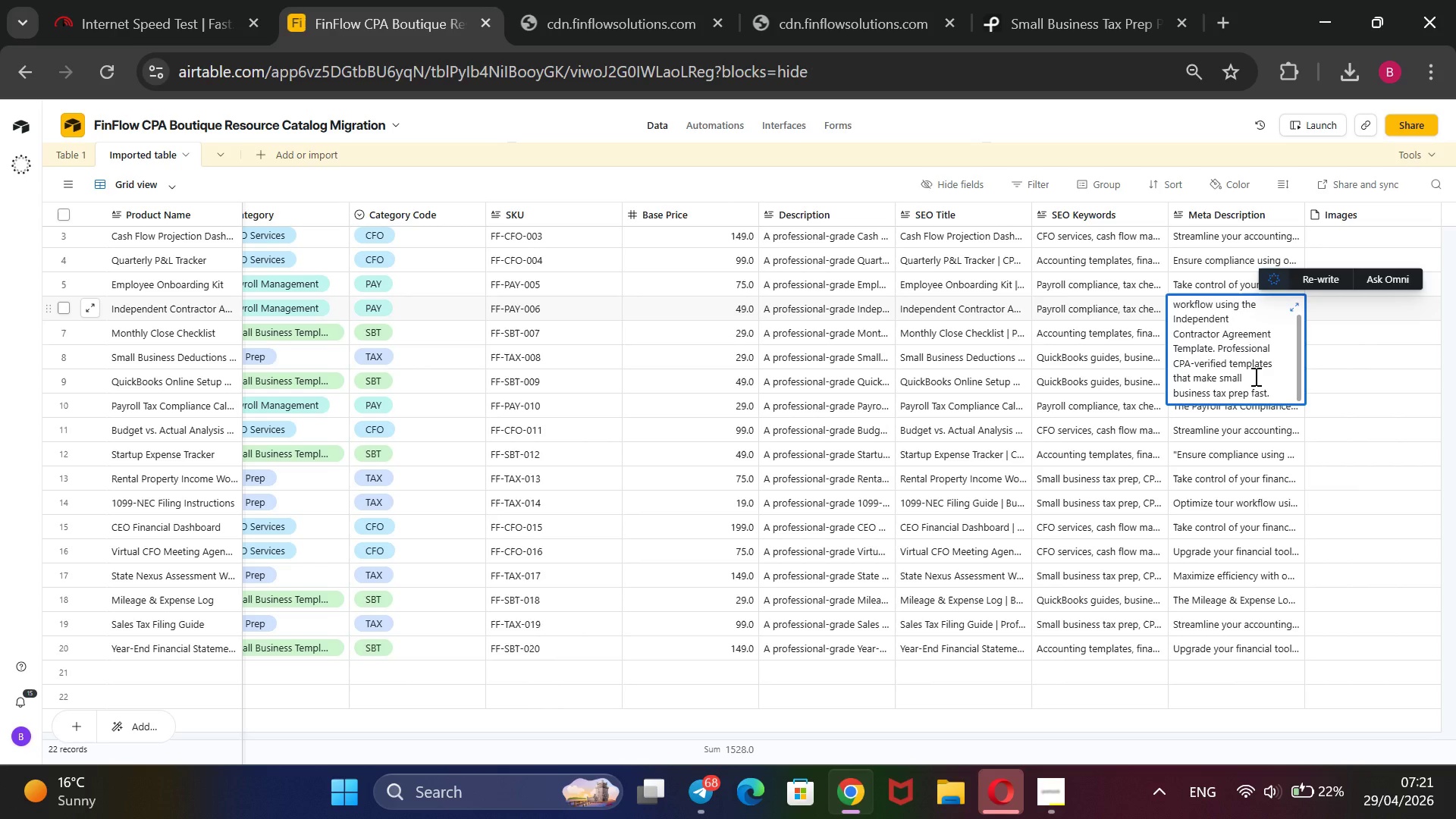 
scroll: coordinate [1254, 376], scroll_direction: up, amount: 3.0
 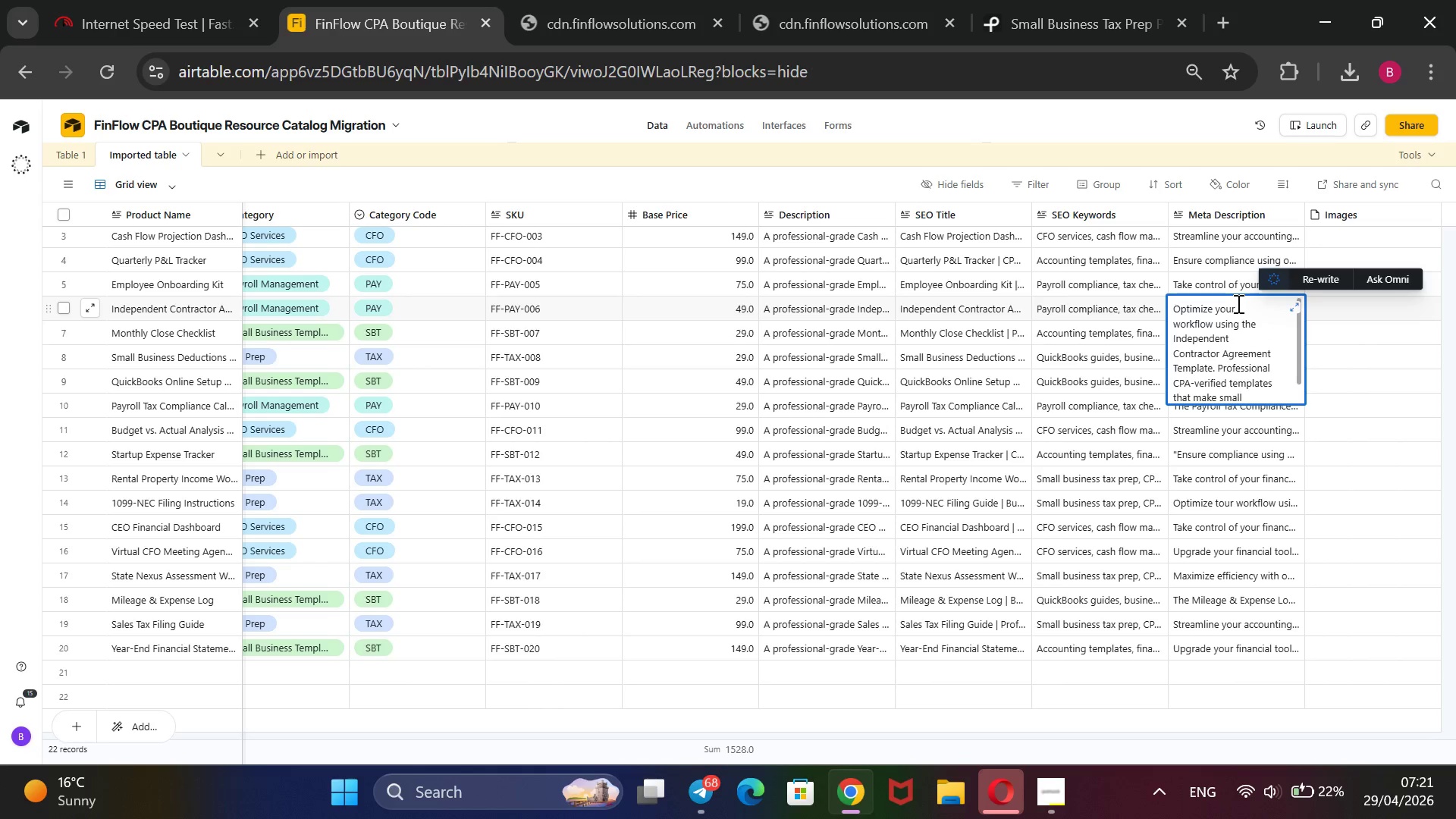 
scroll: coordinate [1238, 307], scroll_direction: down, amount: 3.0
 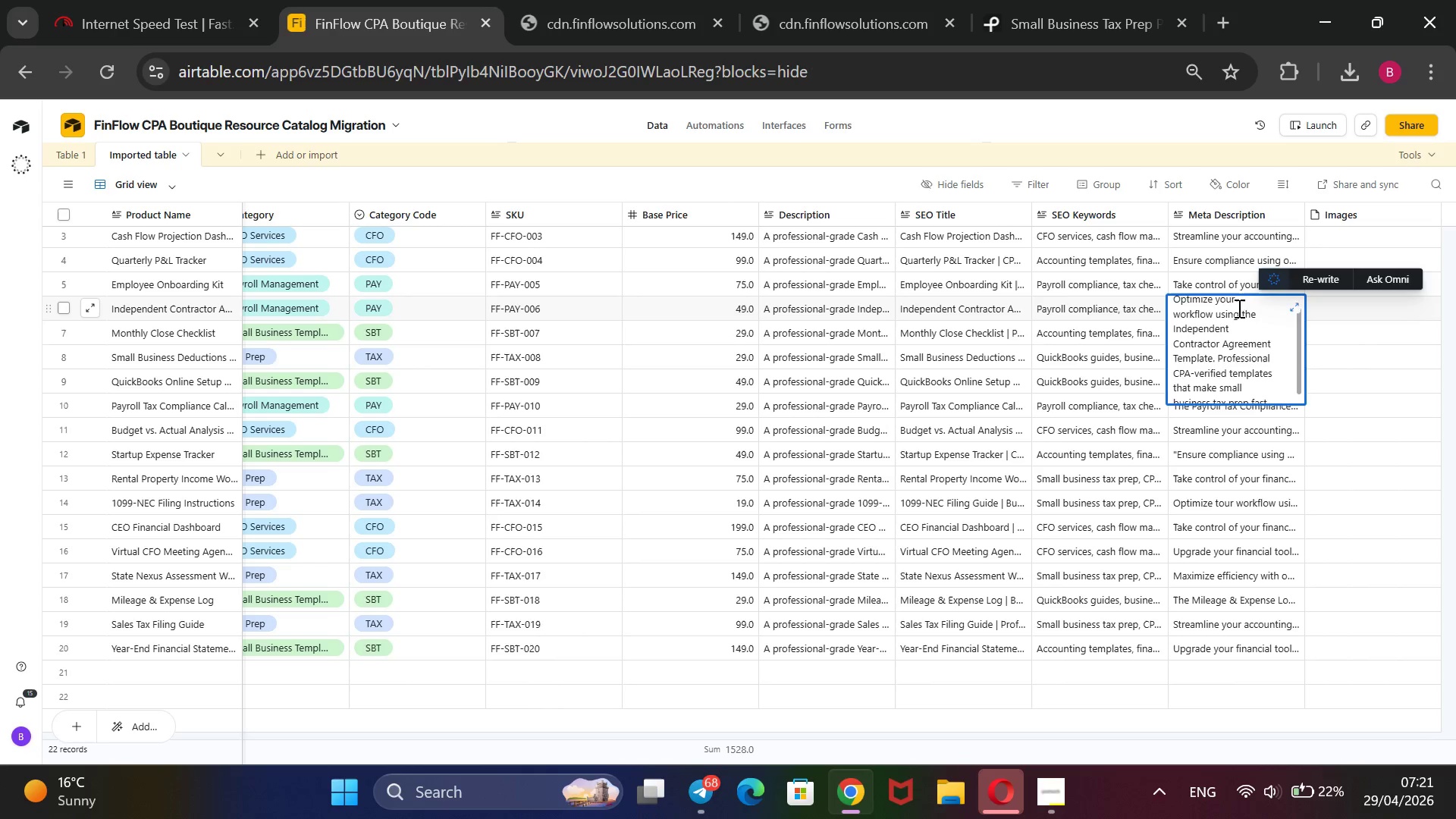 
scroll: coordinate [1238, 308], scroll_direction: up, amount: 2.0
 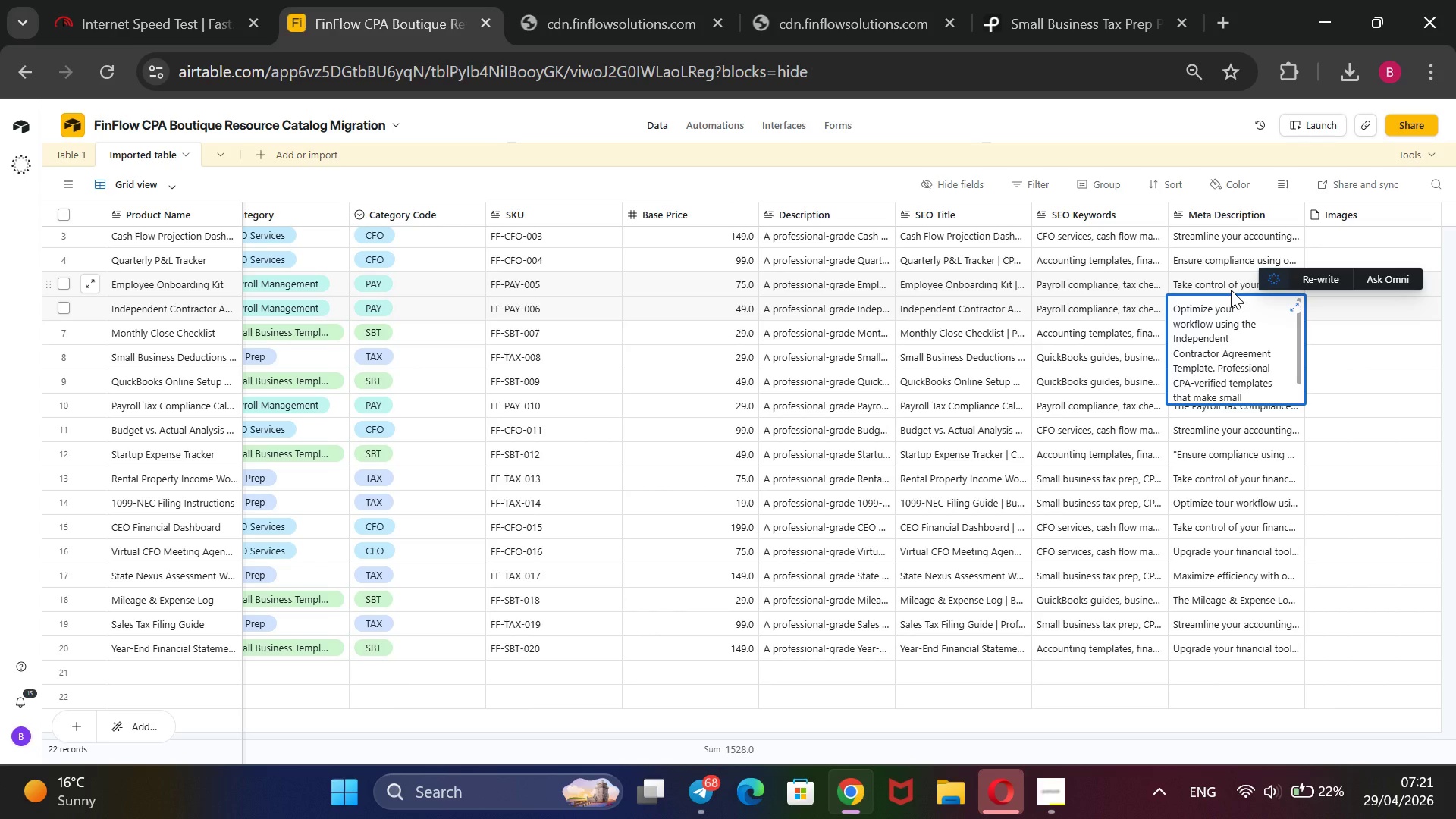 
double_click([1231, 290])
 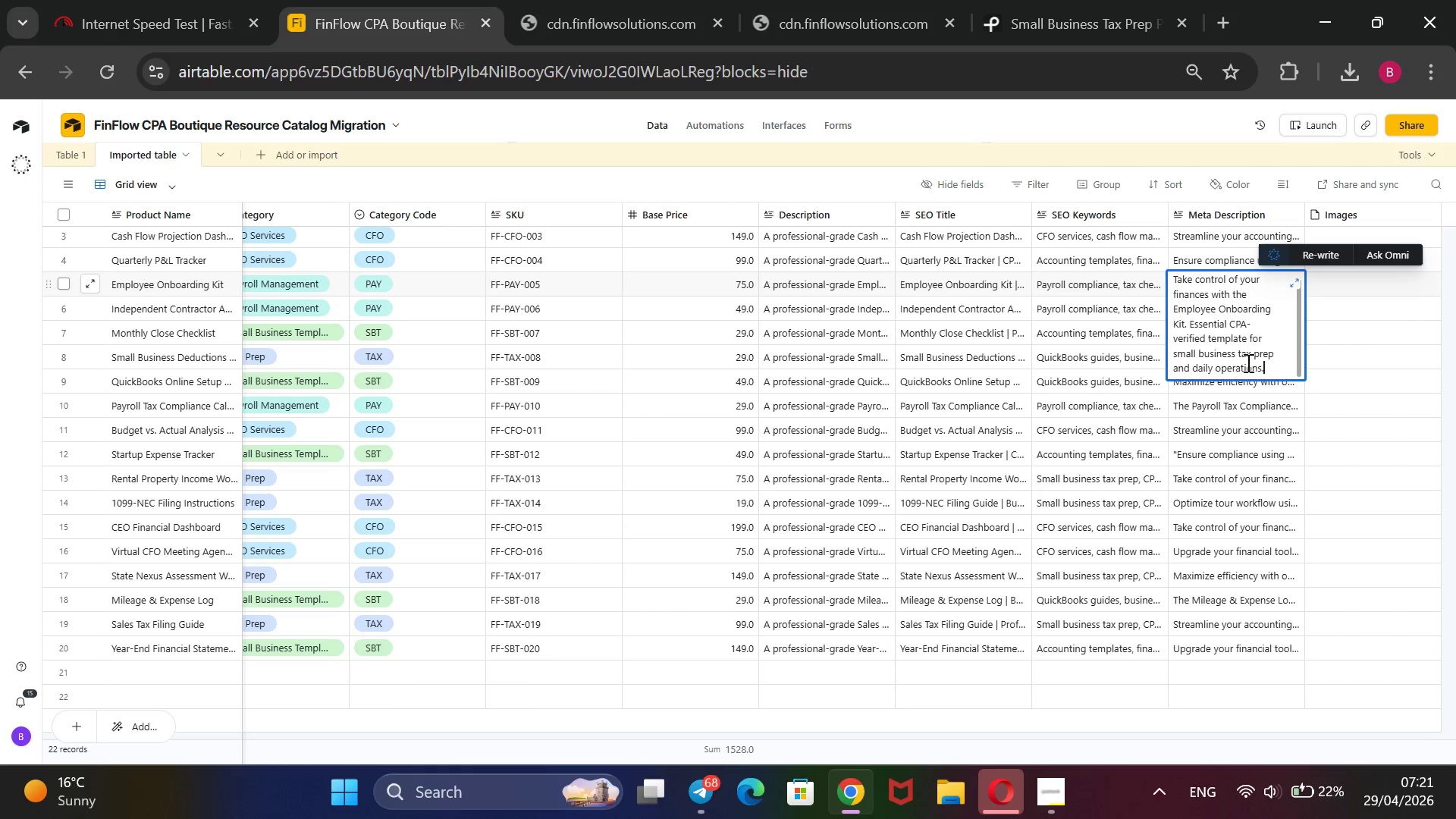 
scroll: coordinate [1247, 362], scroll_direction: up, amount: 2.0
 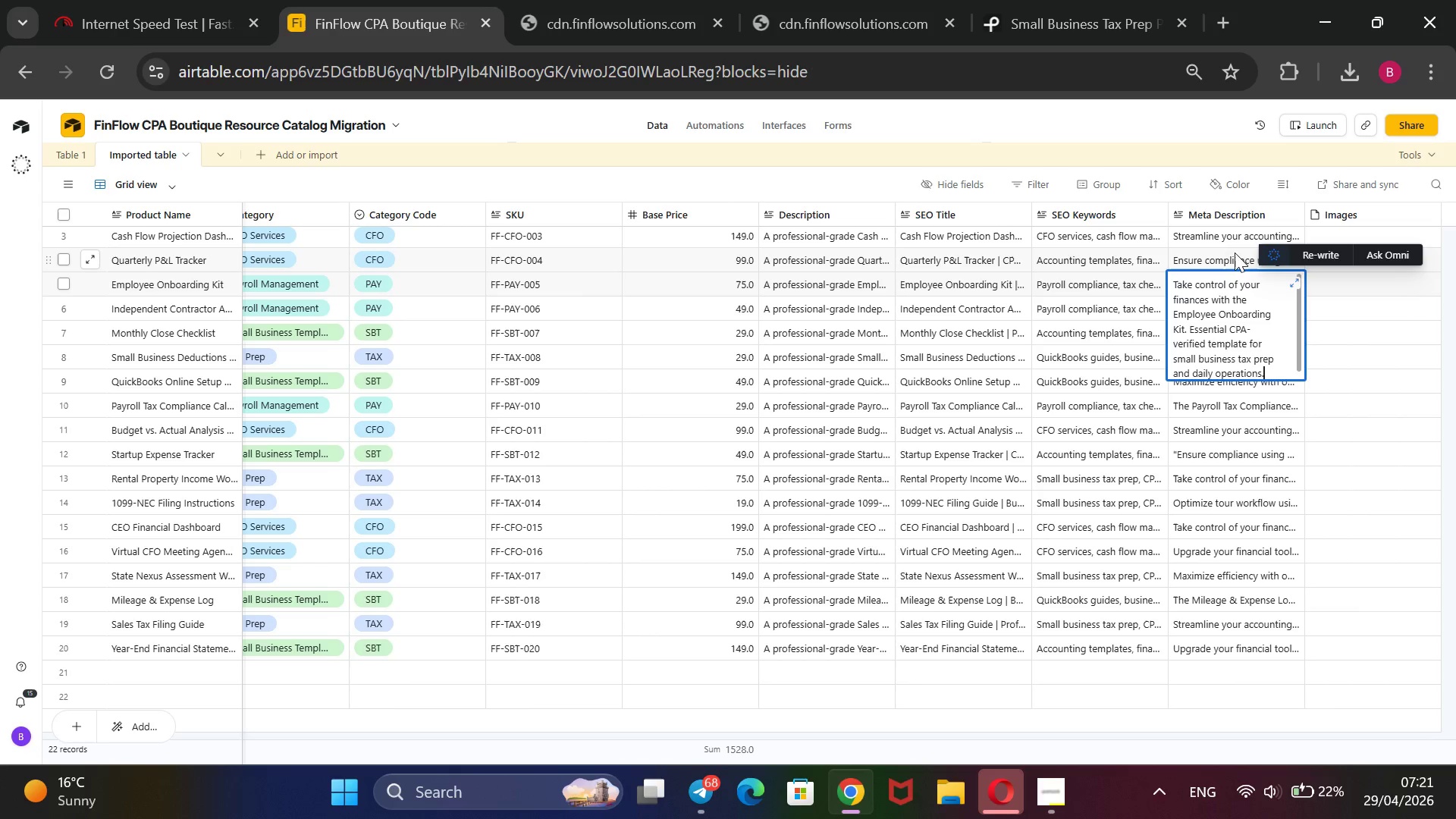 
double_click([1235, 254])
 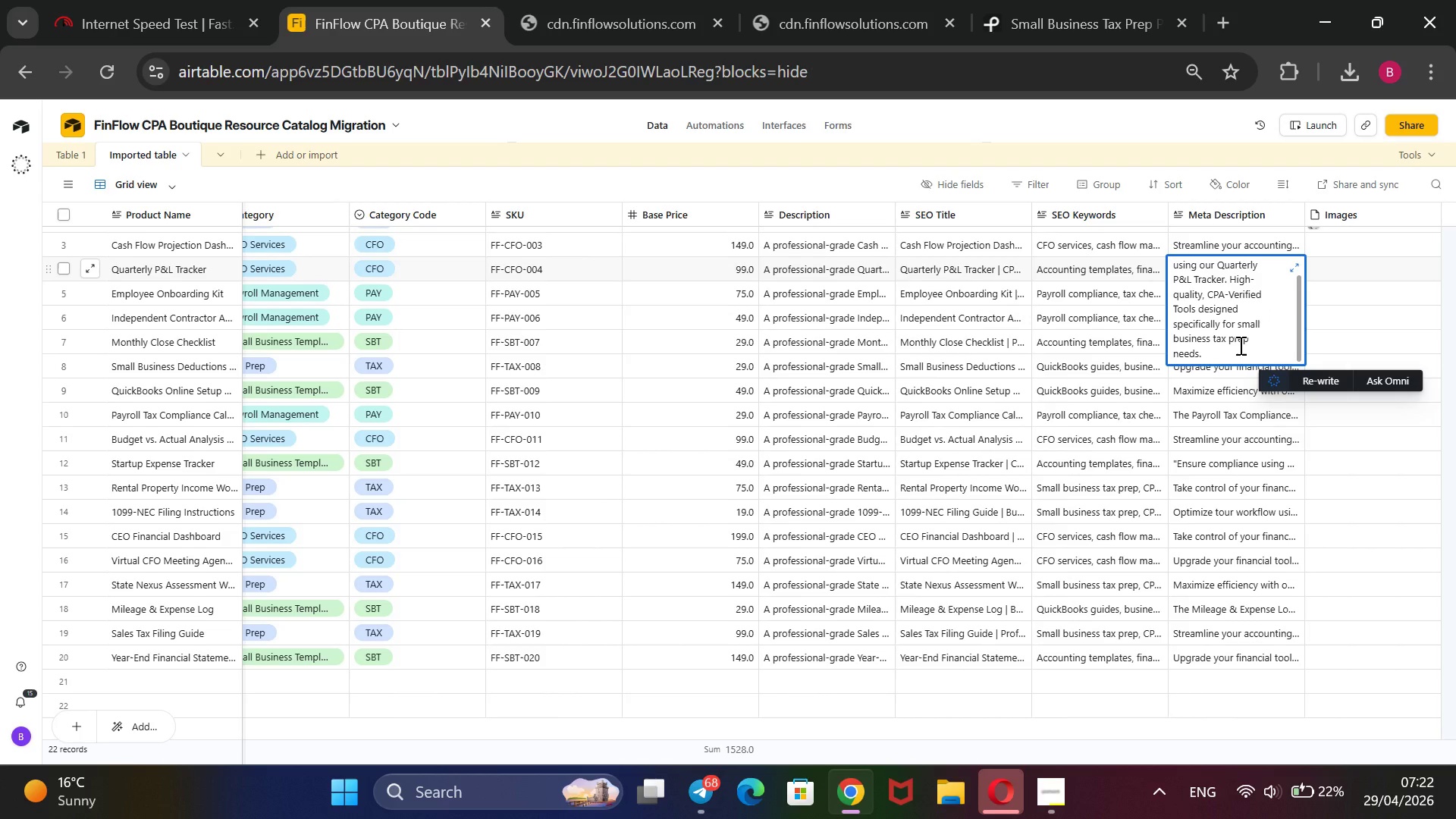 
scroll: coordinate [1239, 345], scroll_direction: up, amount: 2.0
 